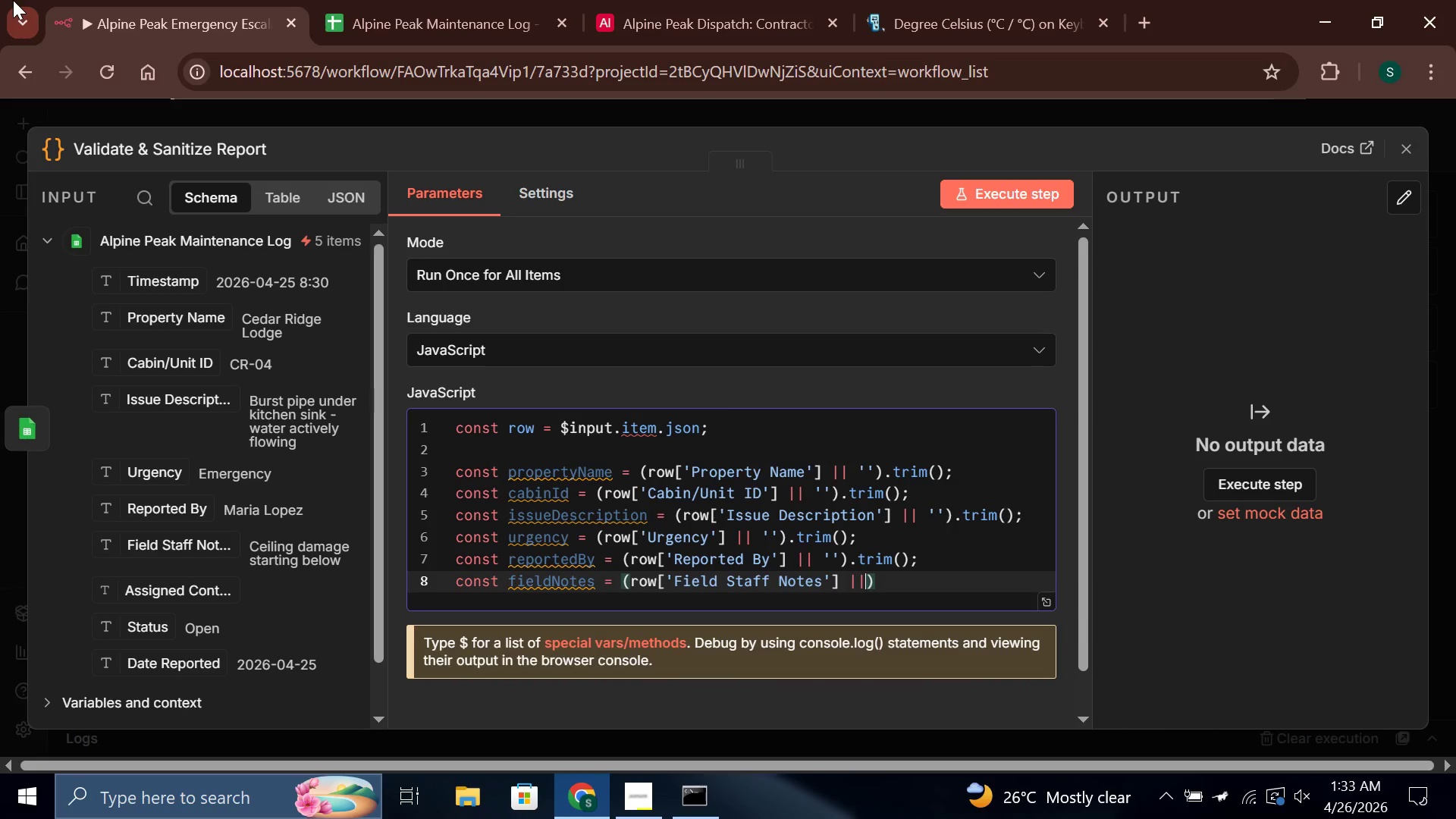 
key(Space)
 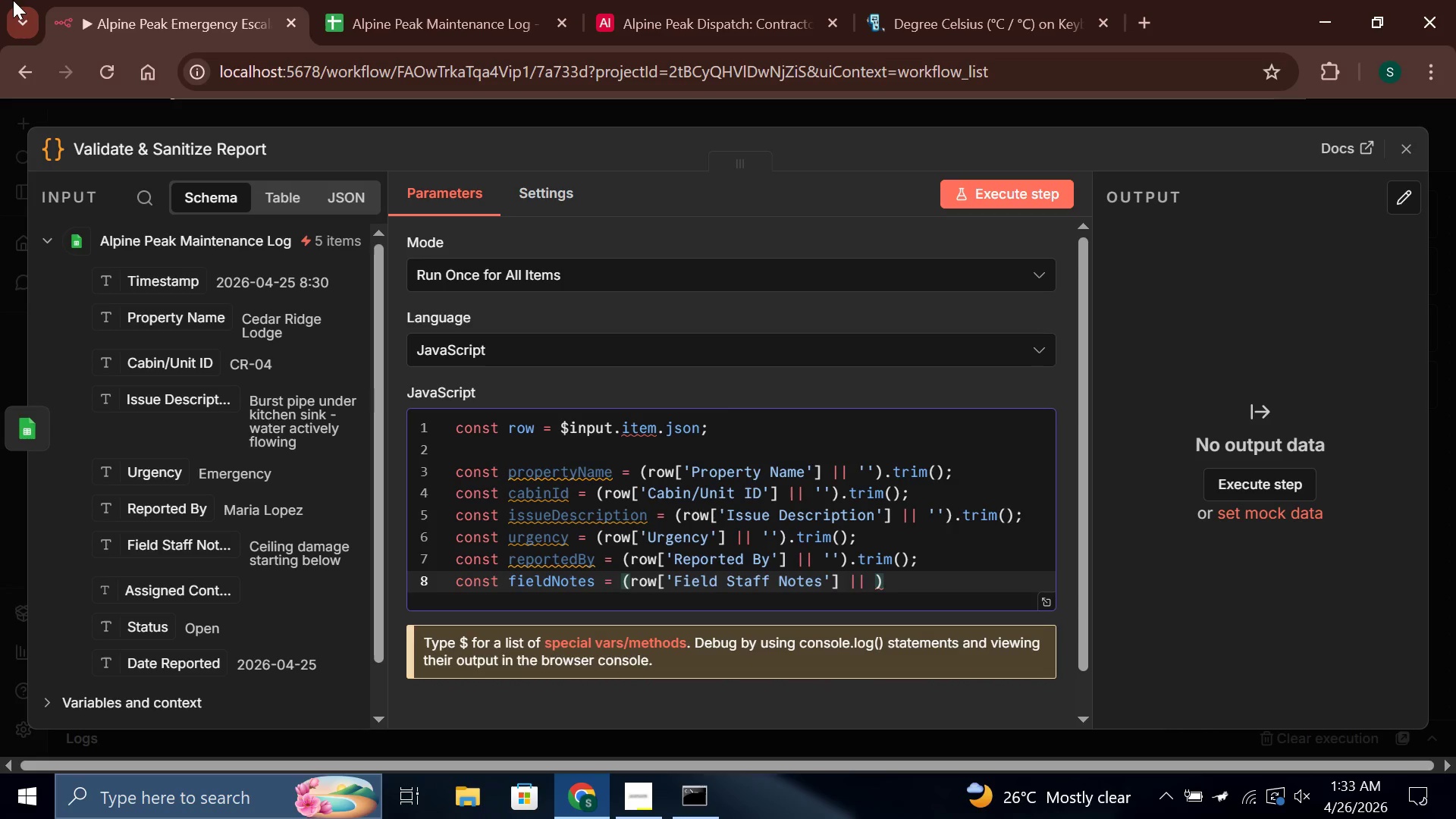 
key(Quote)
 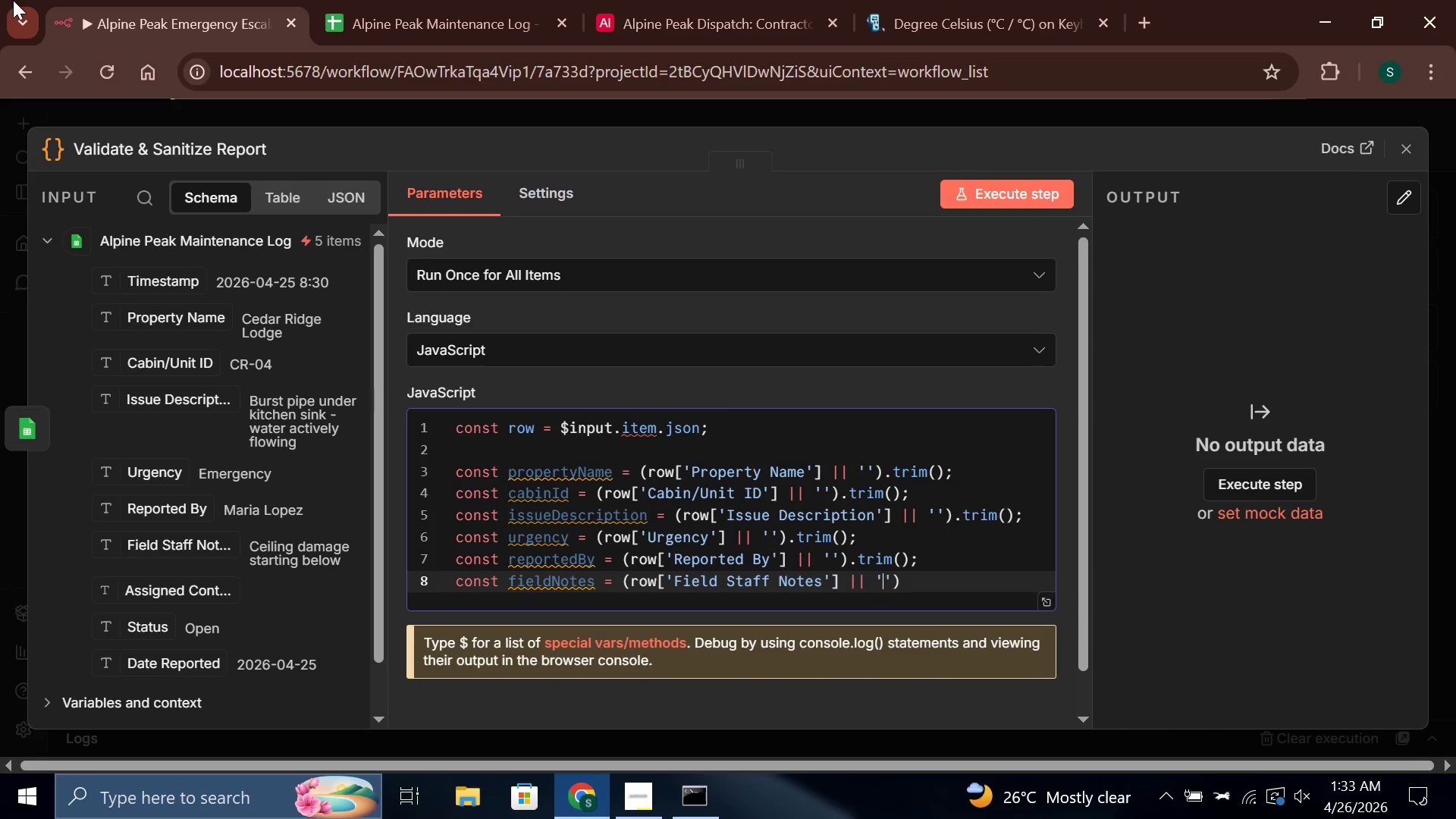 
wait(5.36)
 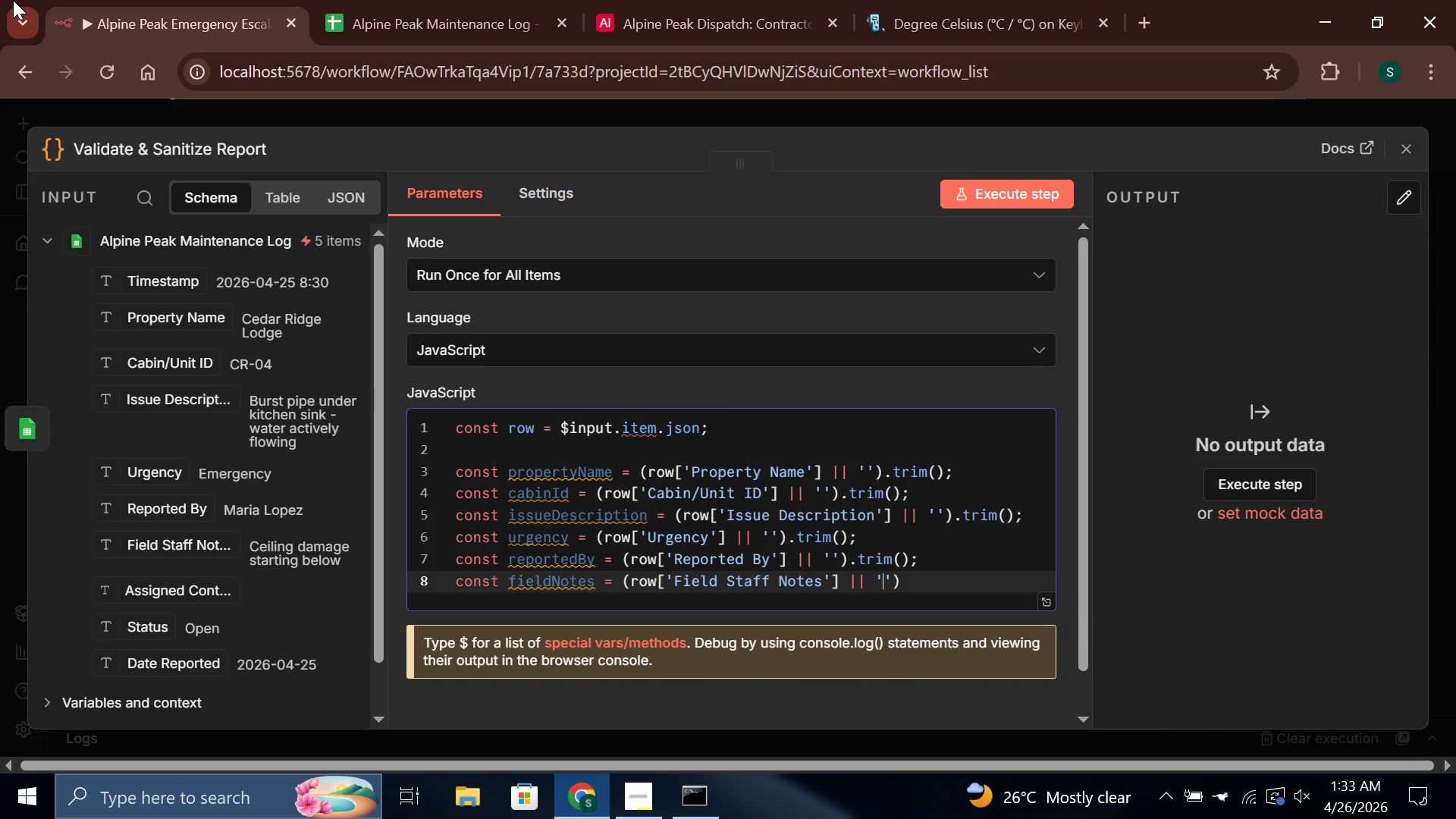 
key(ArrowRight)
 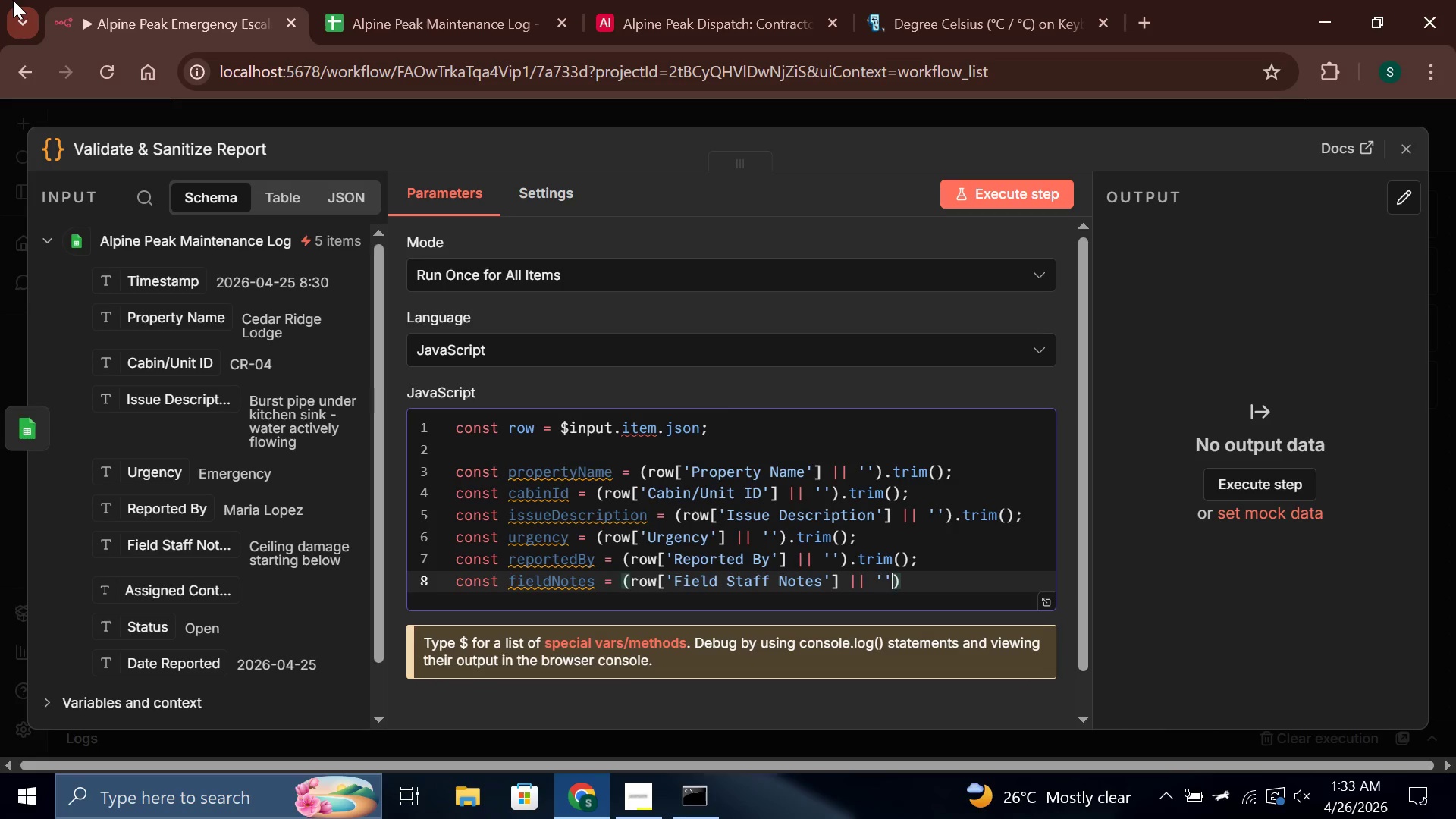 
key(ArrowRight)
 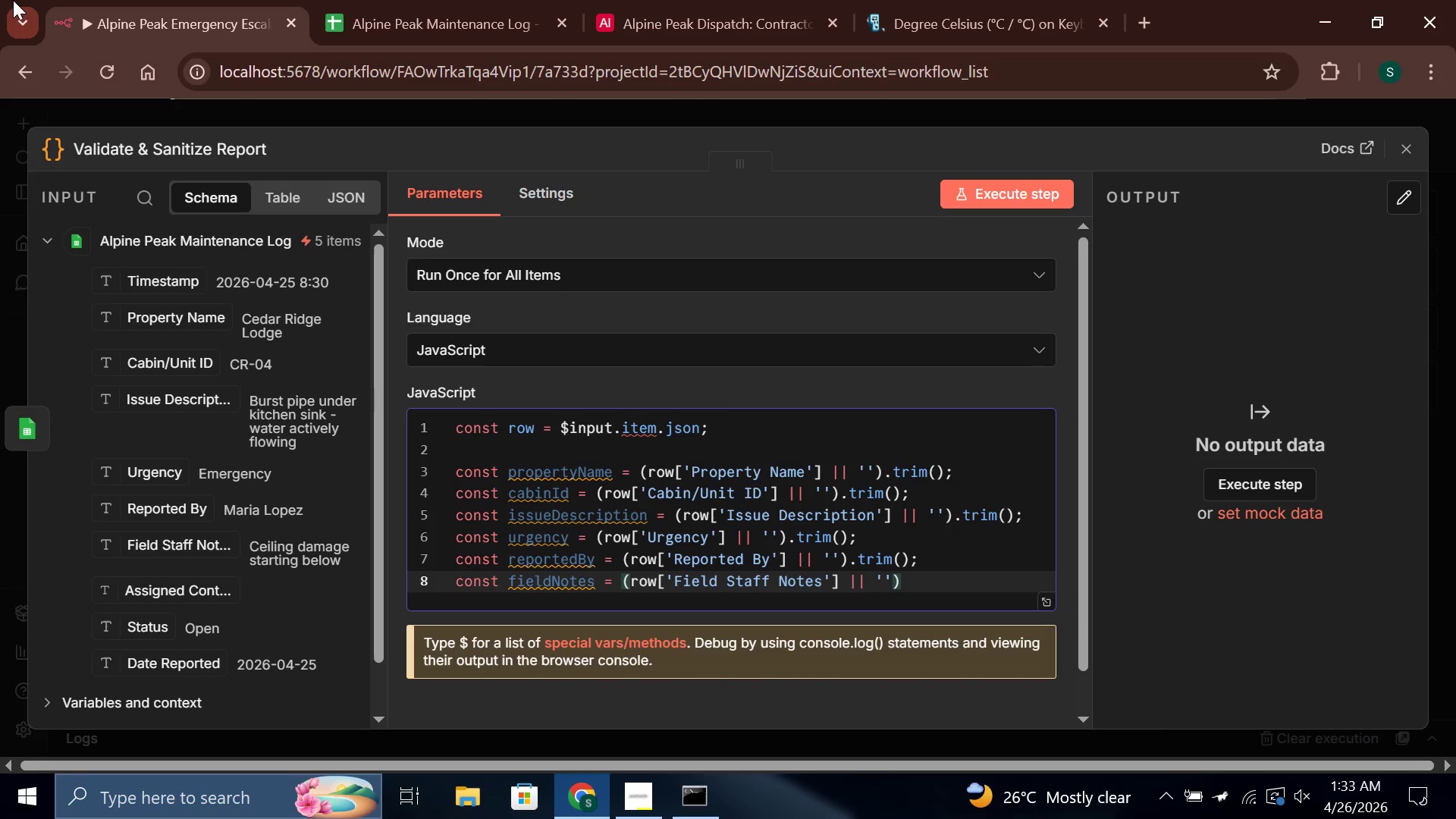 
type(.trim()
 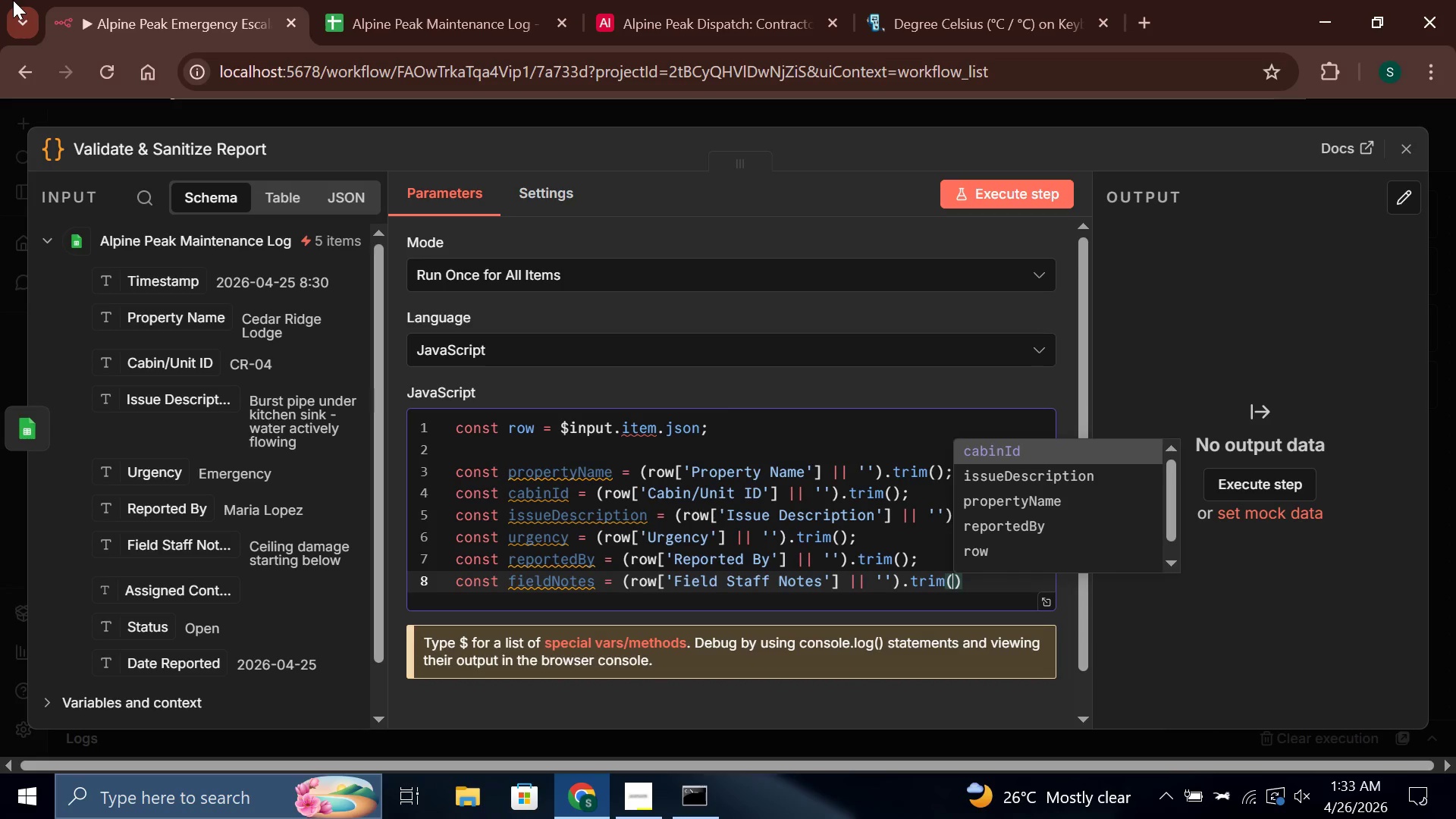 
key(ArrowRight)
 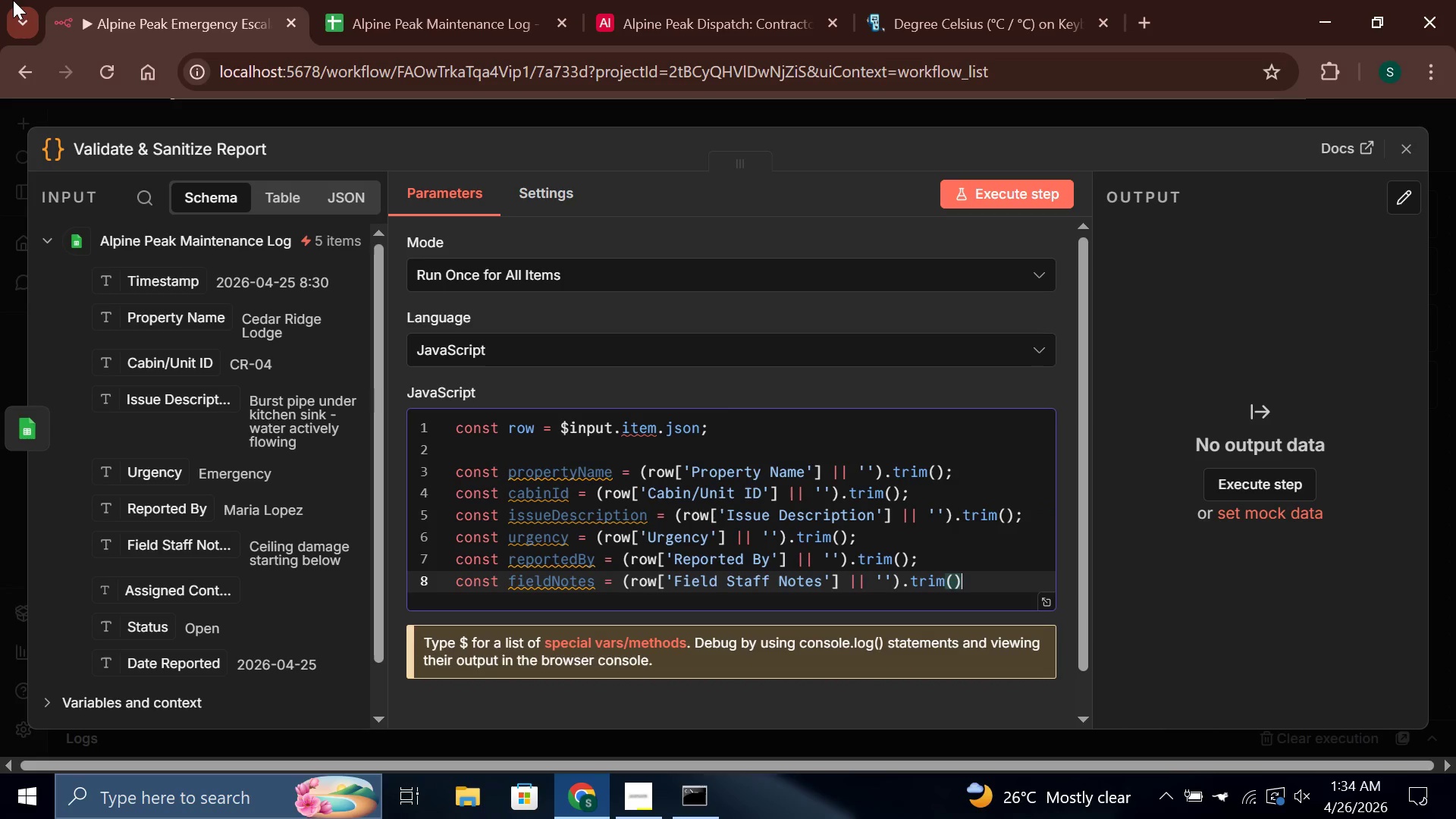 
key(Semicolon)
 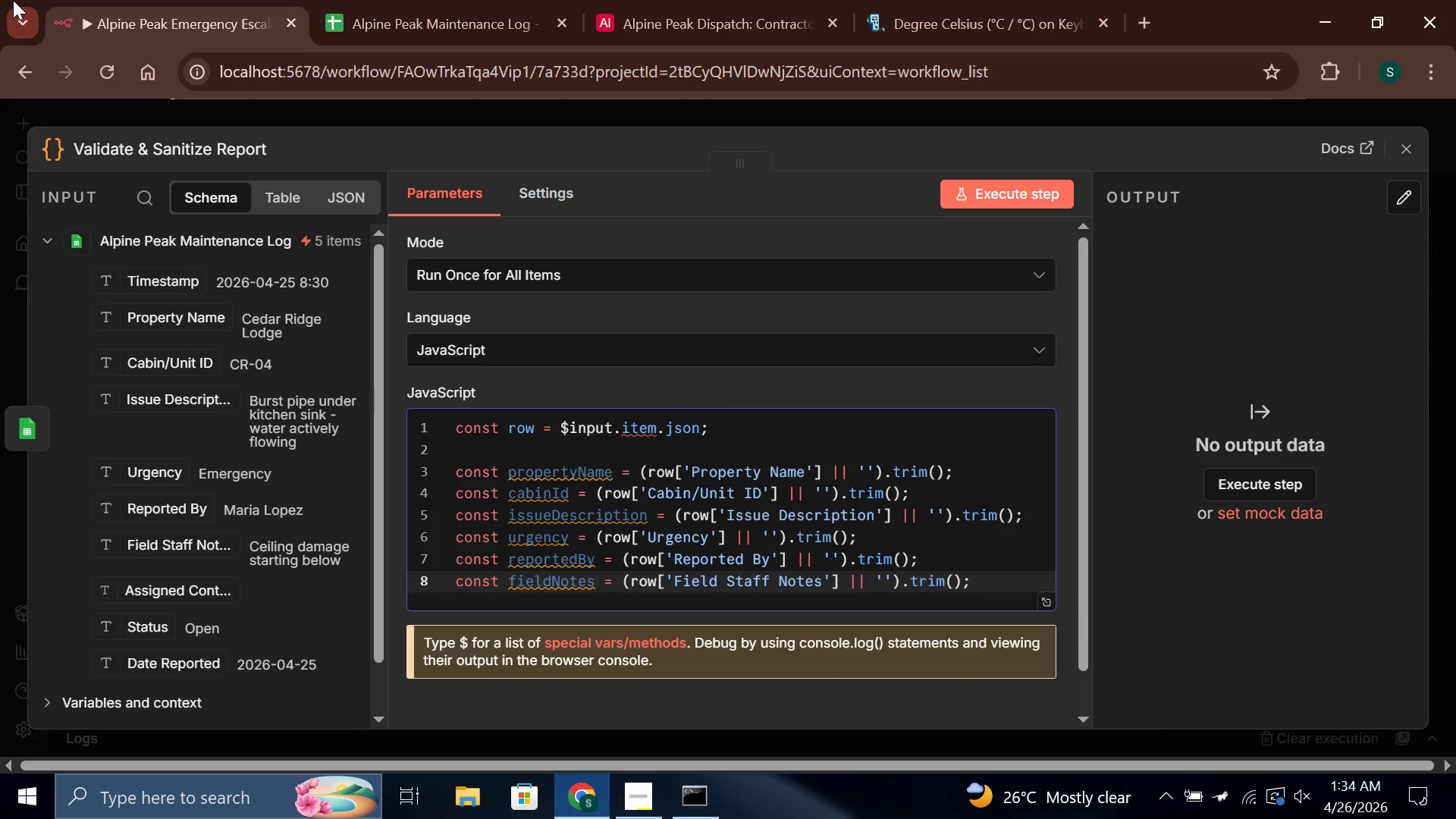 
key(Enter)
 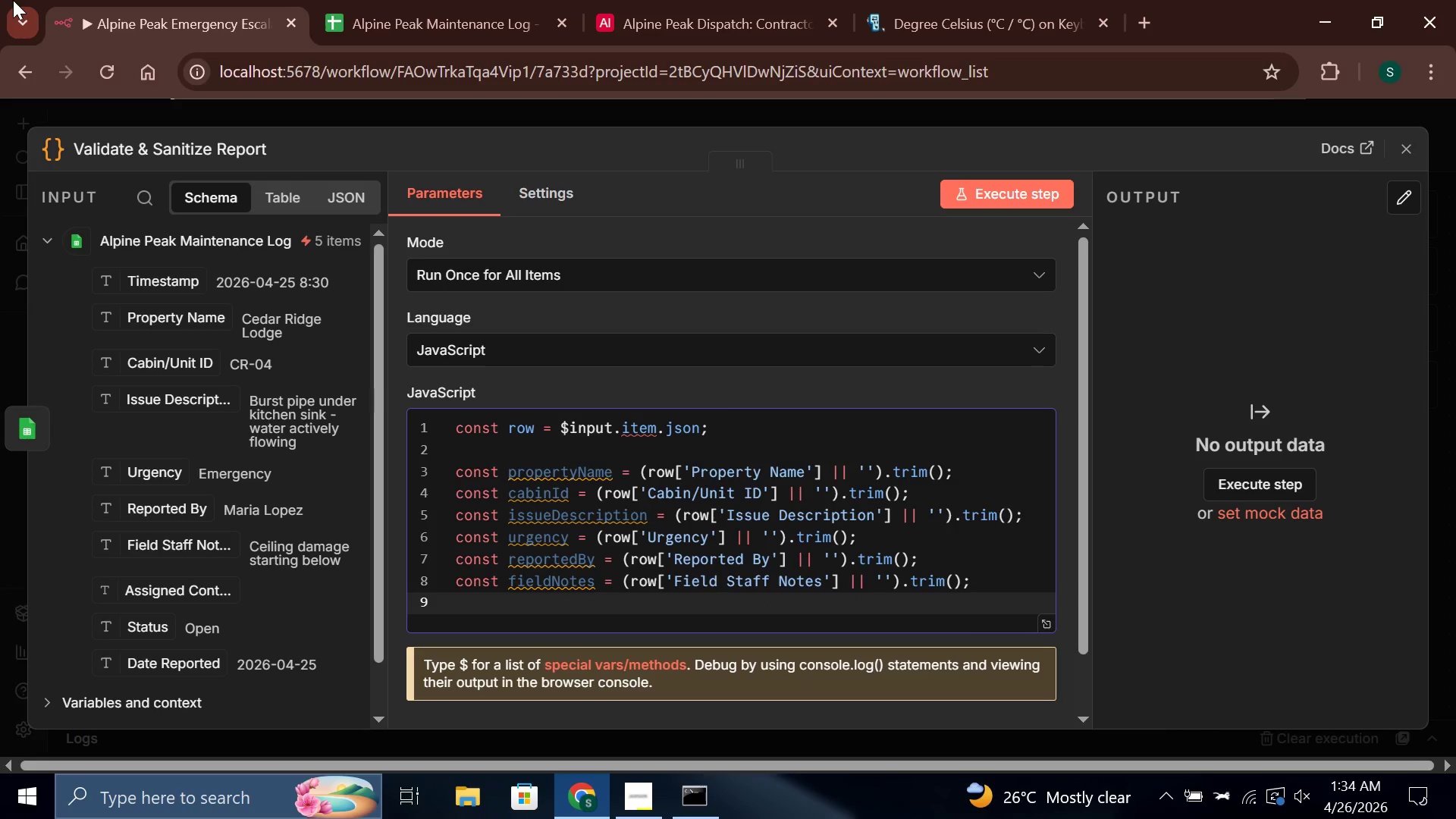 
type(const assige)
key(Backspace)
type(nedContractor = (row)
 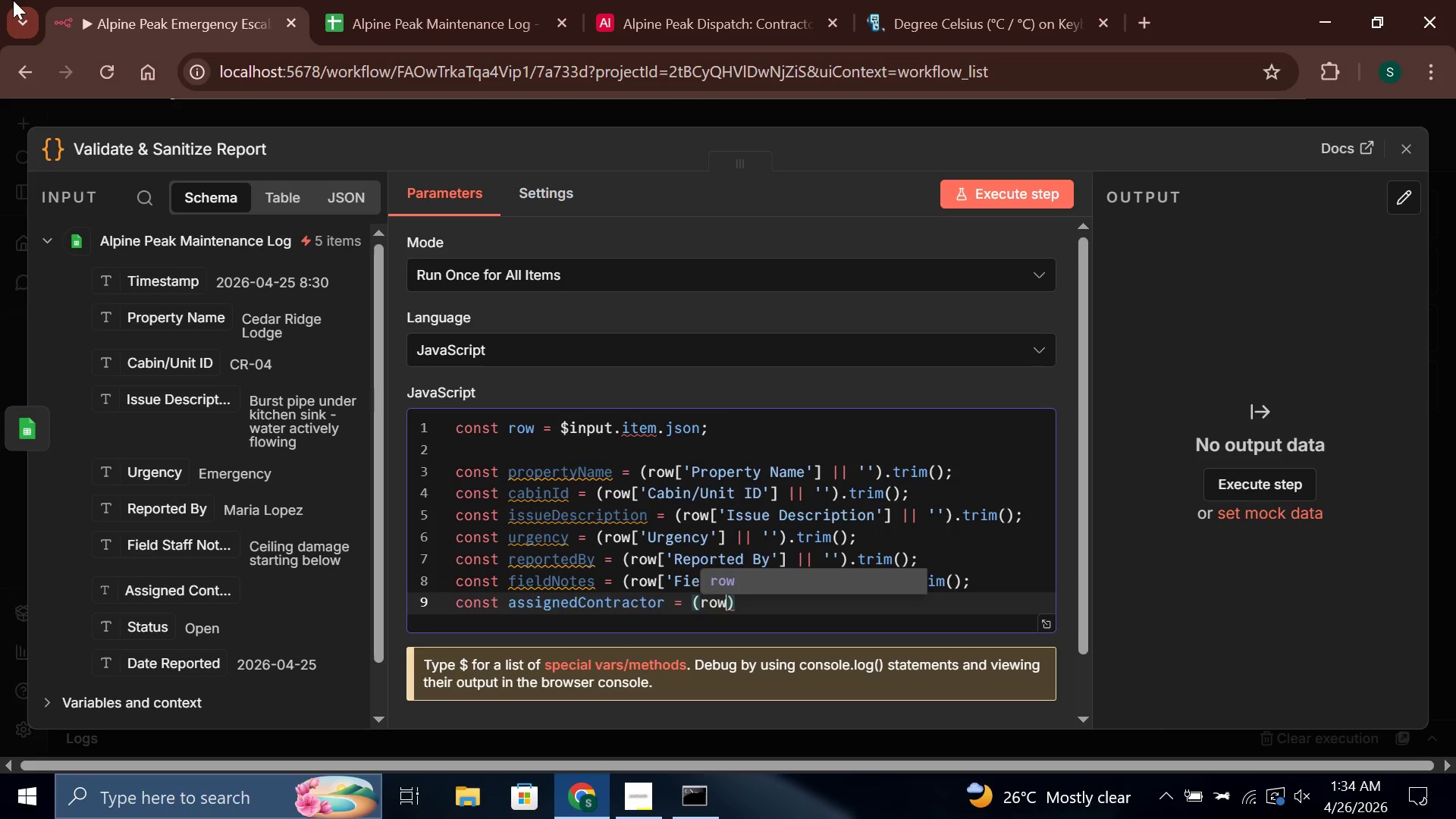 
wait(8.39)
 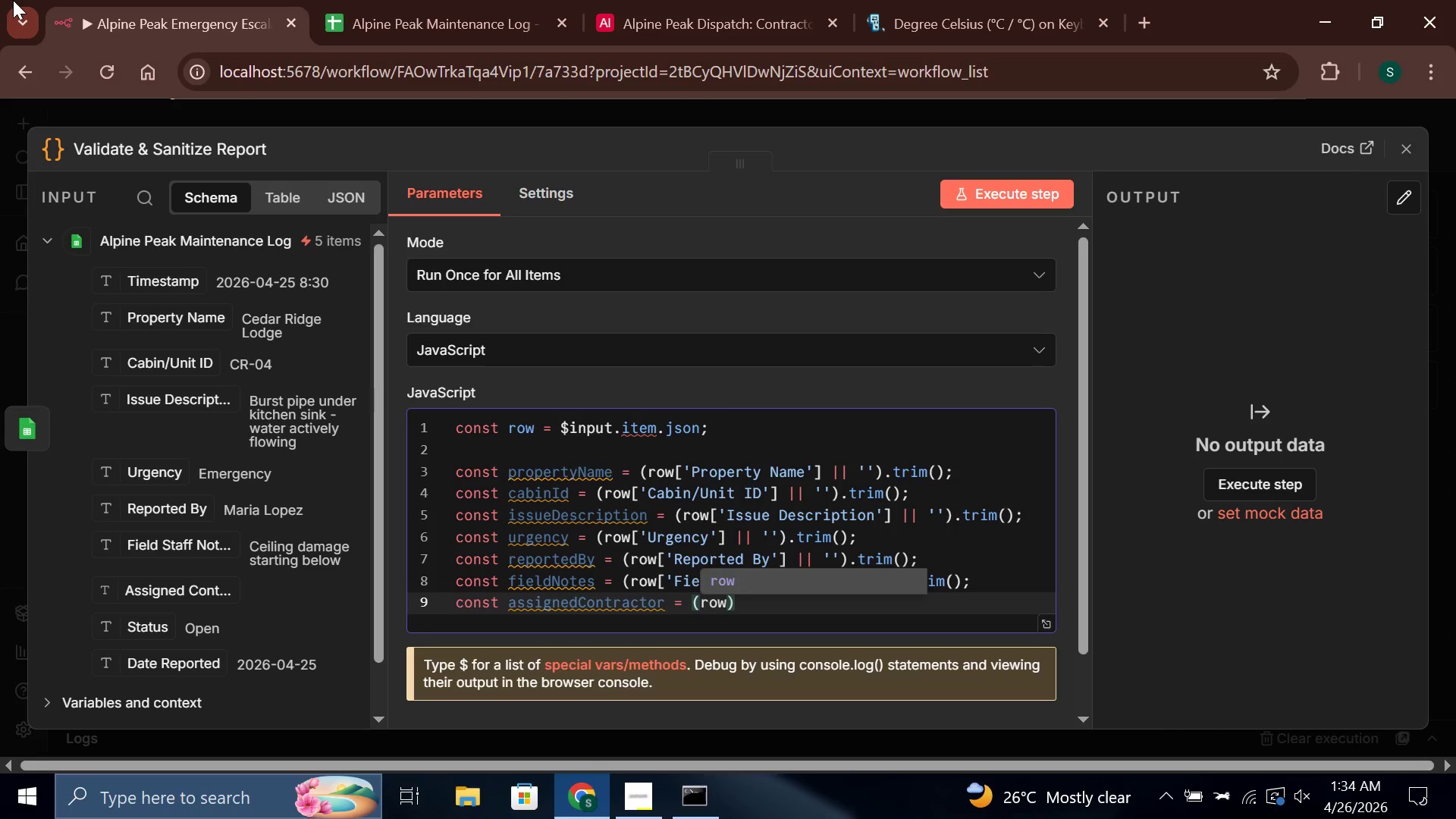 
key(BracketLeft)
 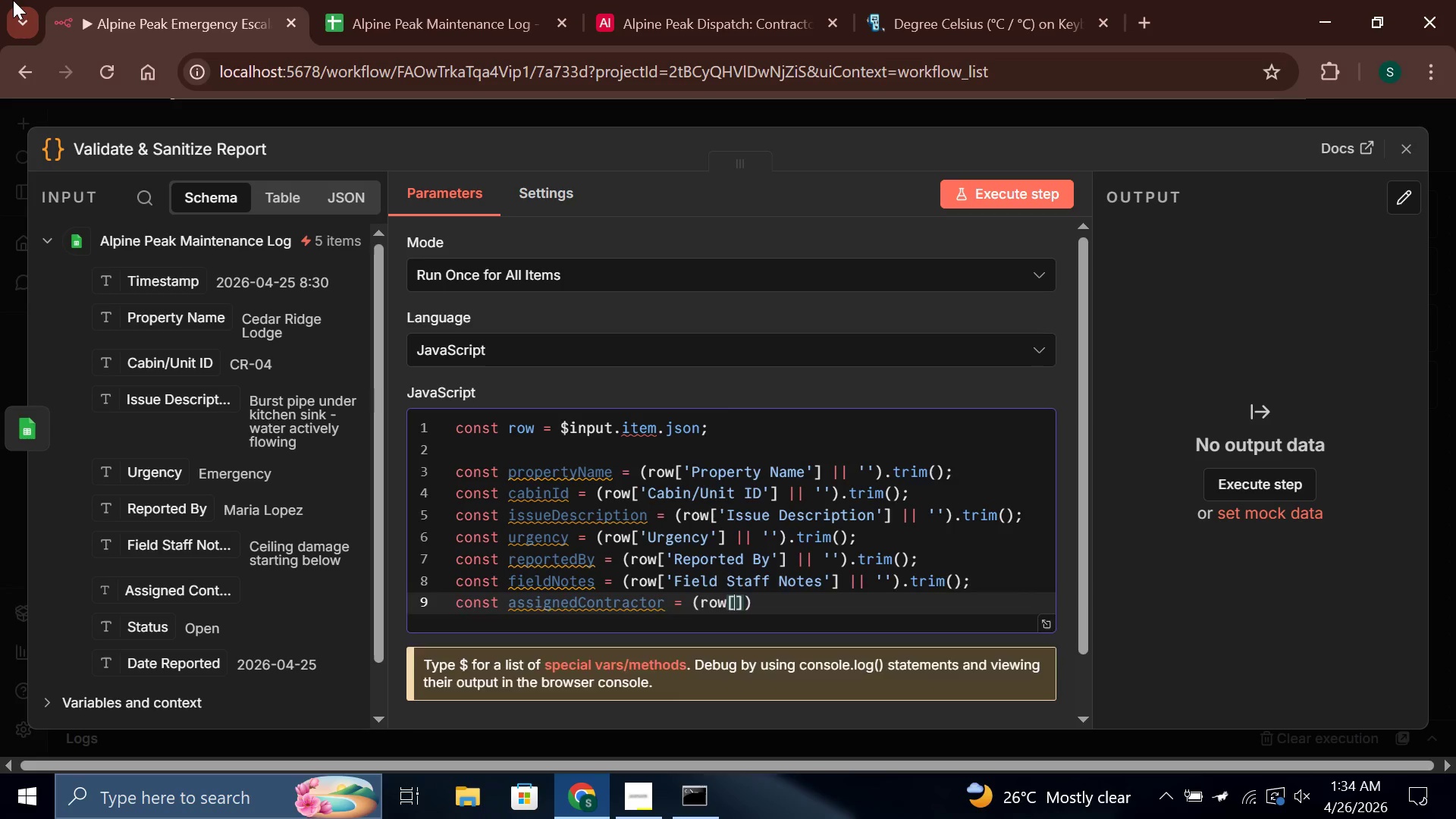 
key(Enter)
 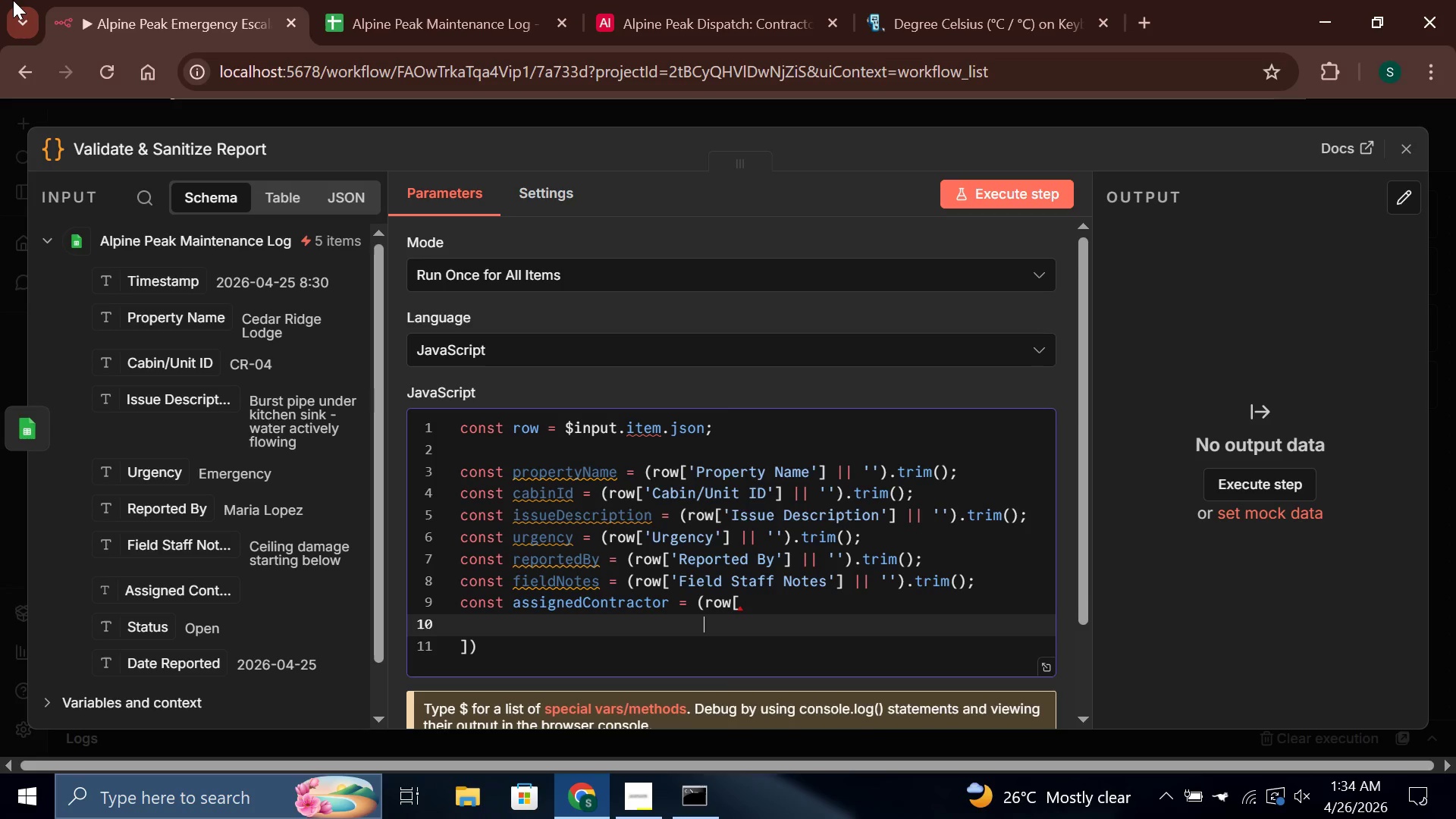 
key(Backspace)
 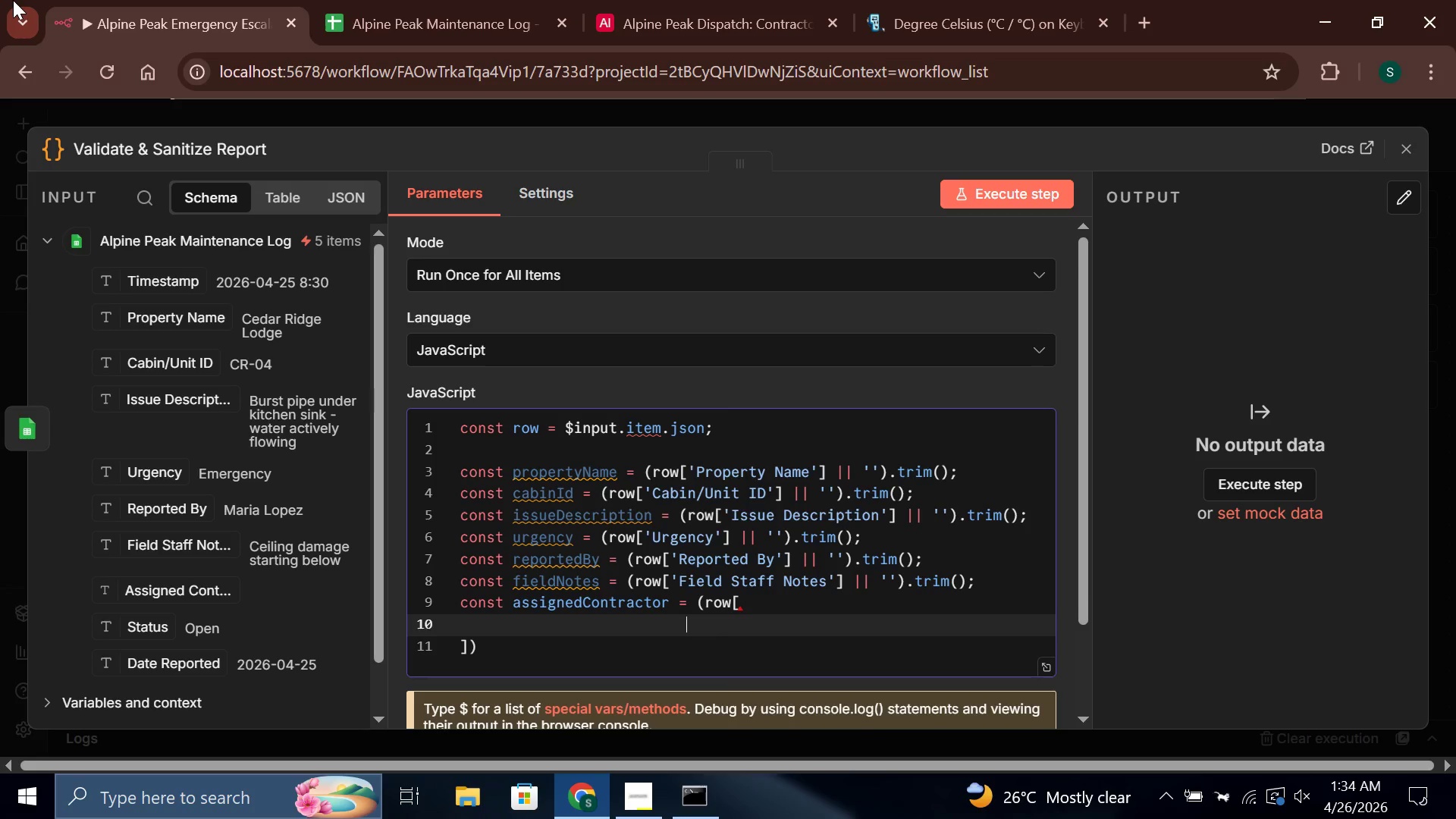 
key(Backspace)
 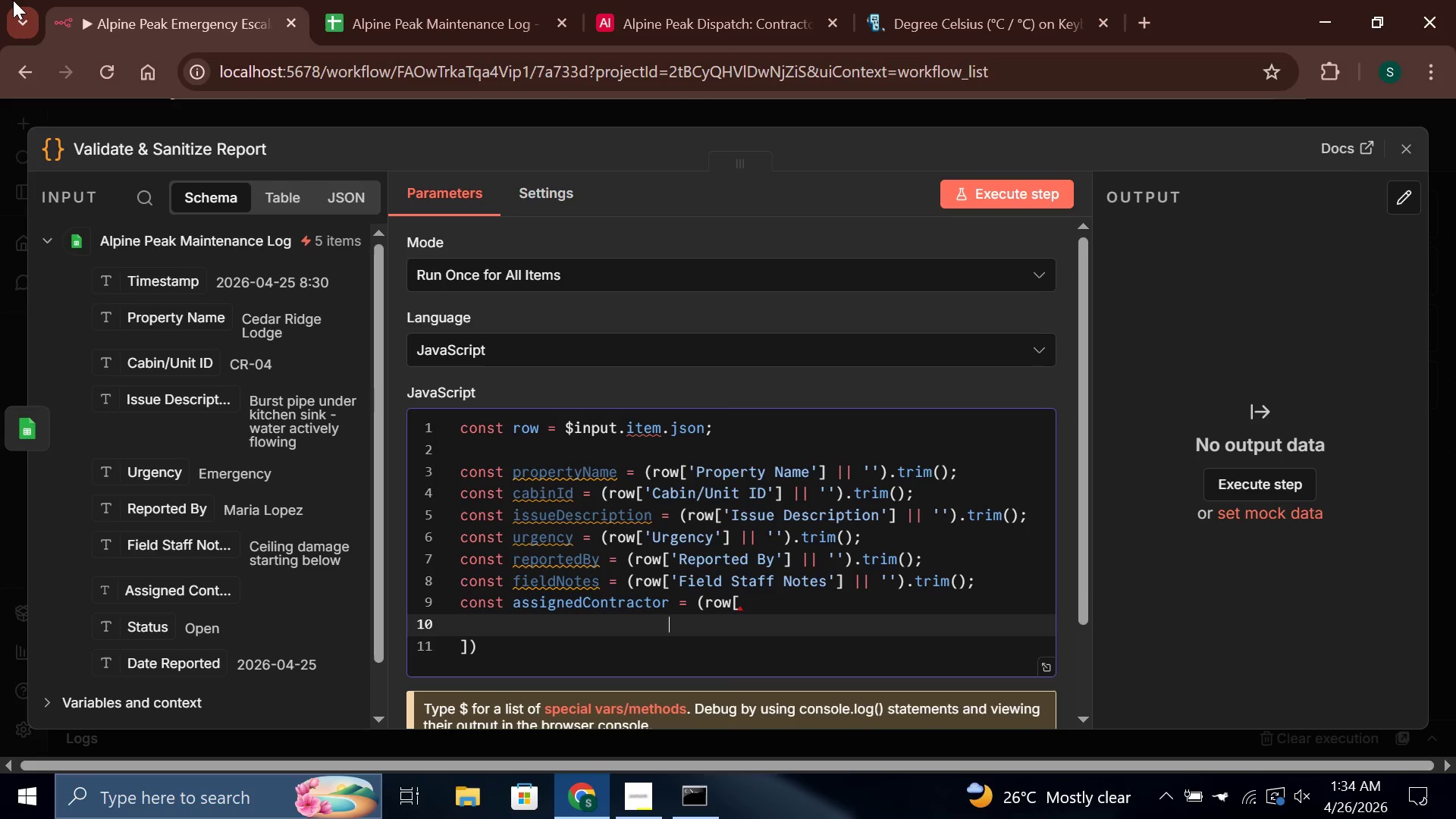 
key(Backspace)
 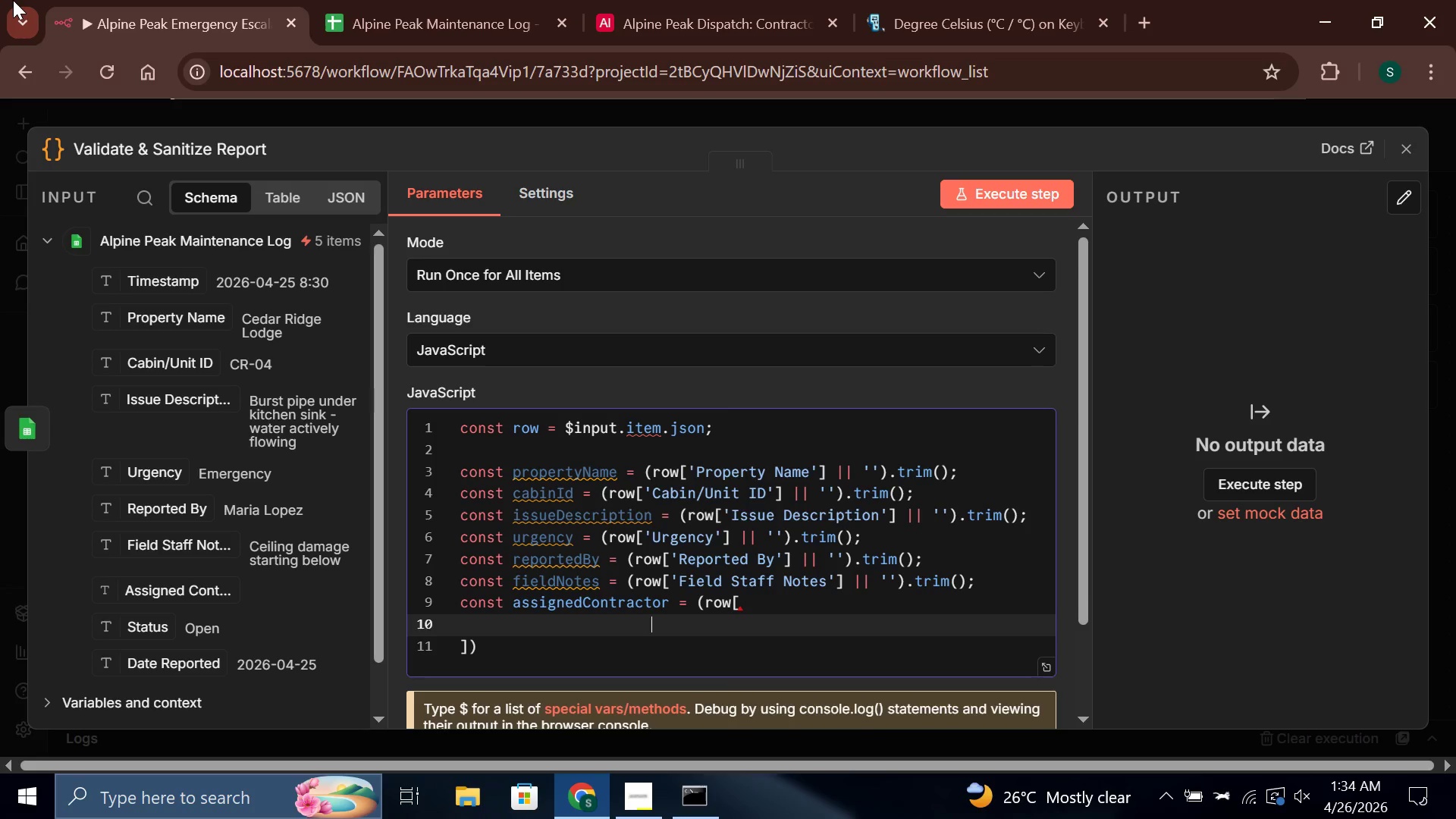 
key(Backspace)
 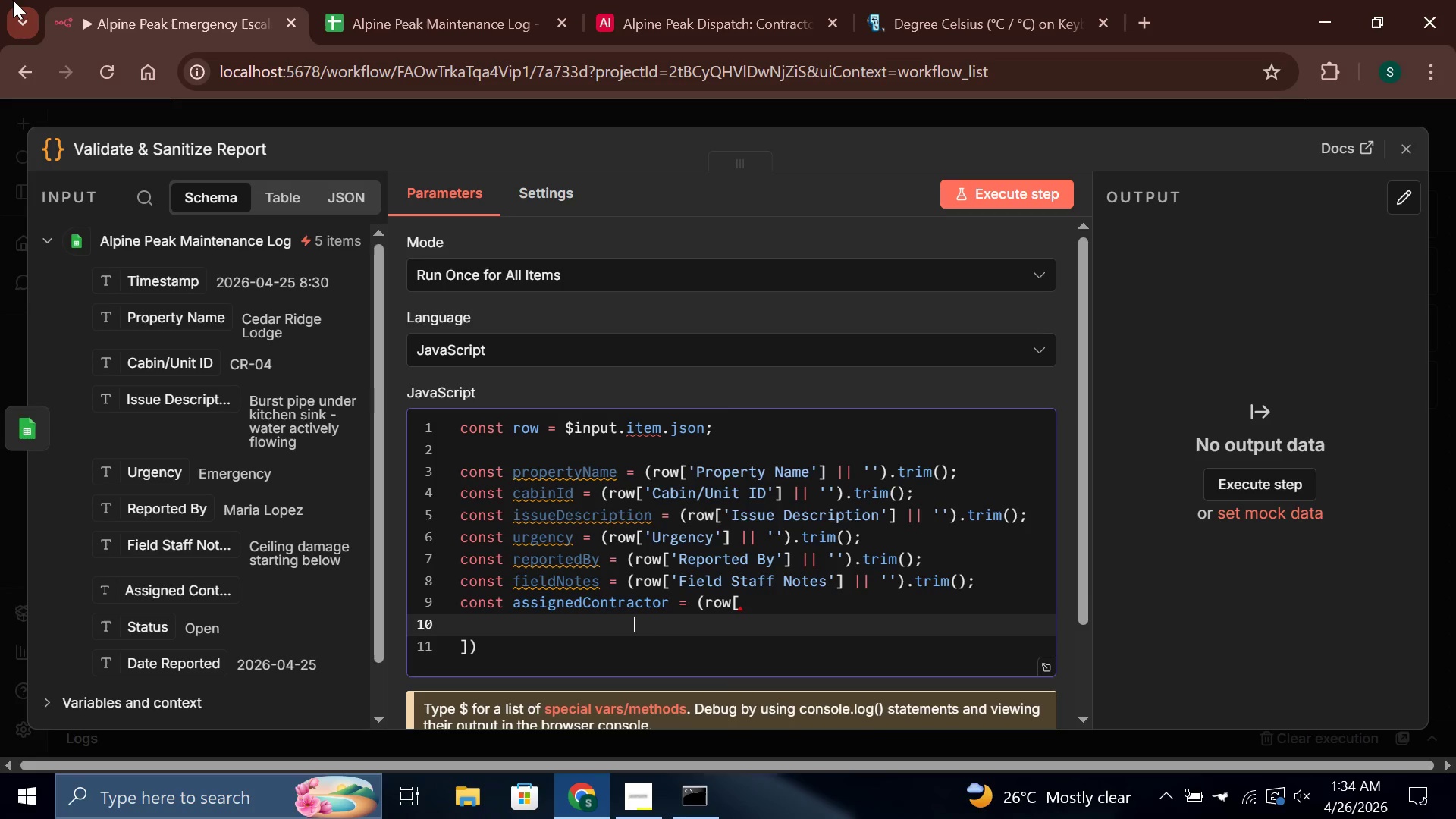 
key(Backspace)
 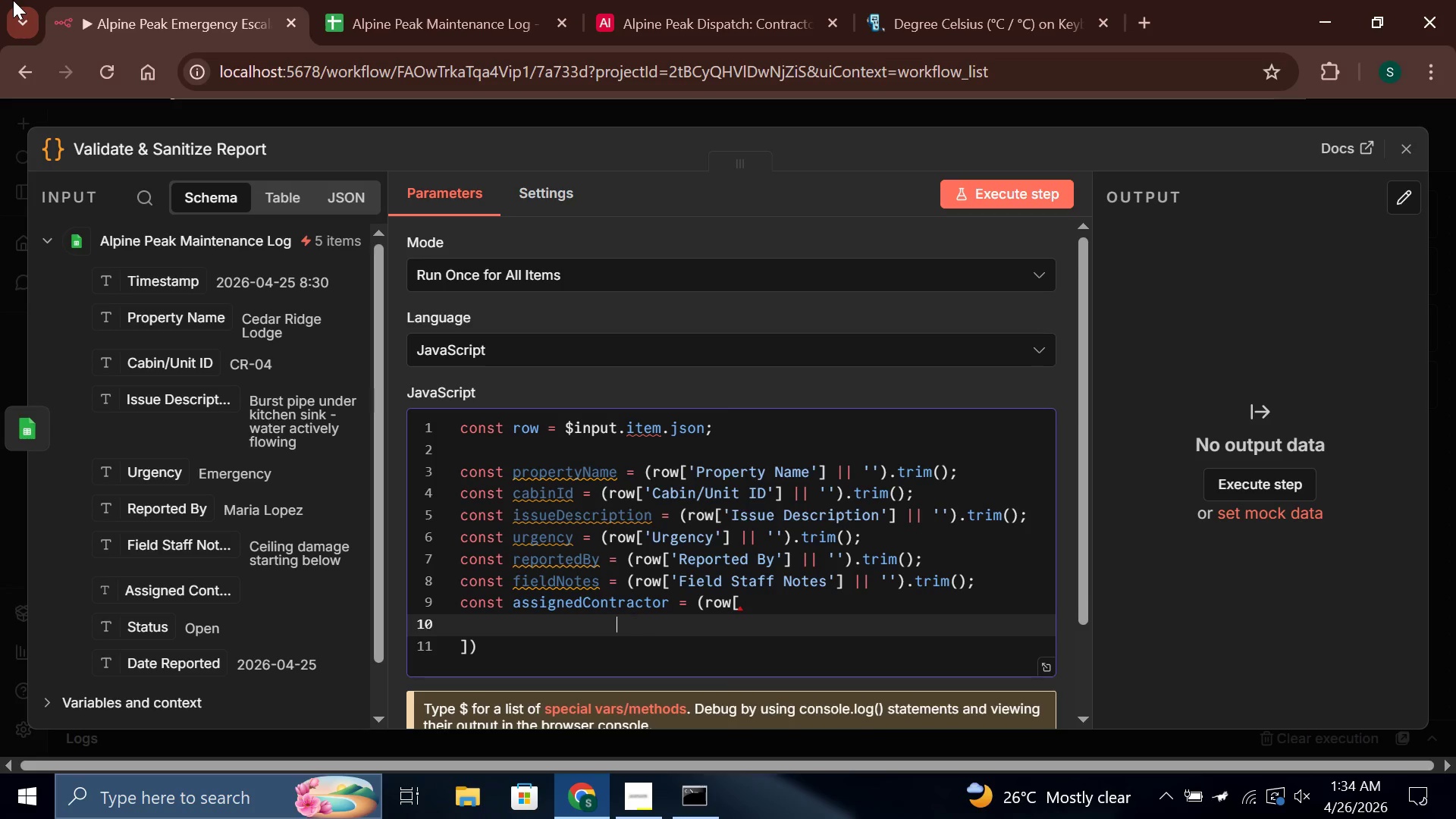 
key(Backspace)
 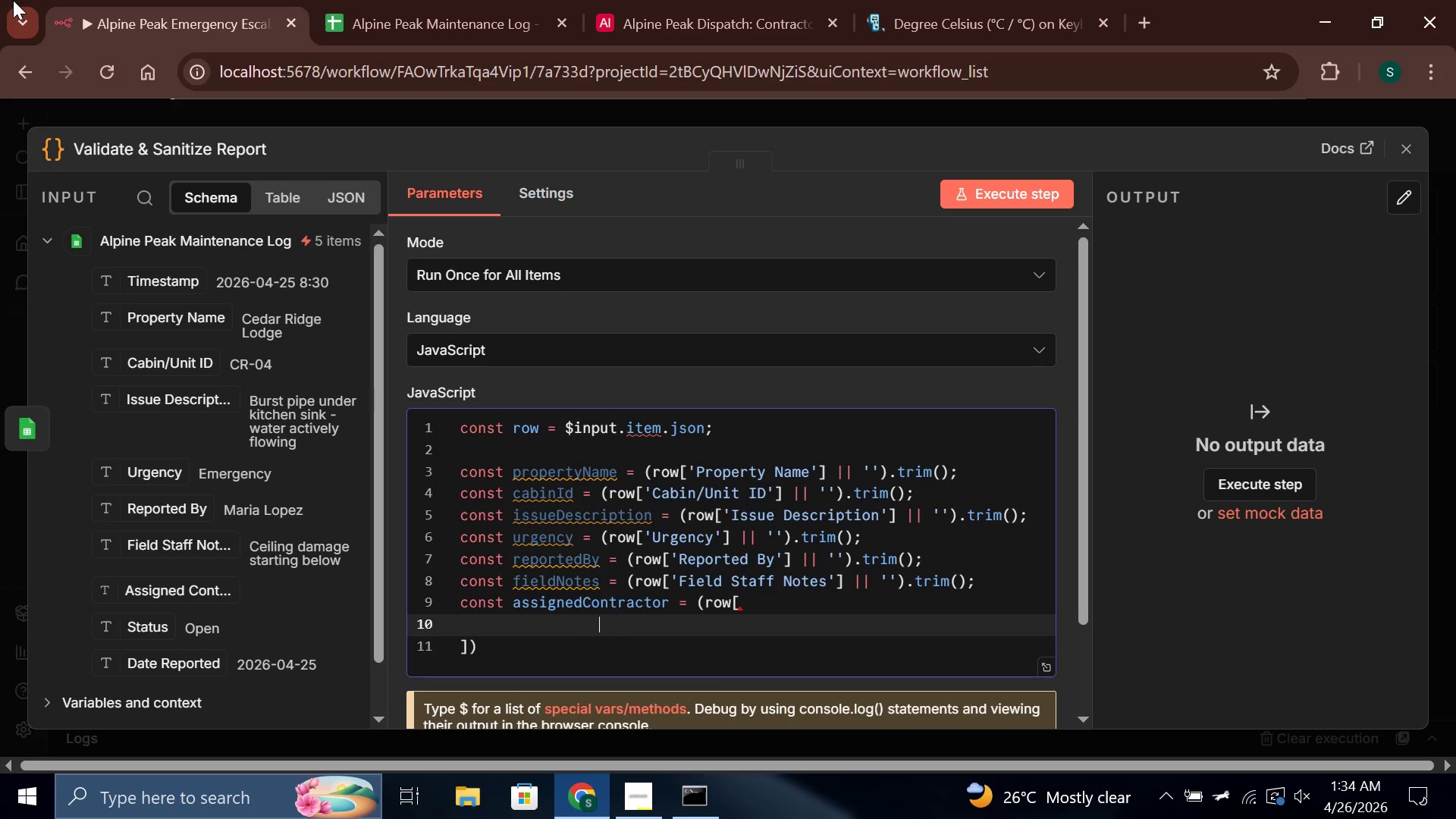 
key(Backspace)
 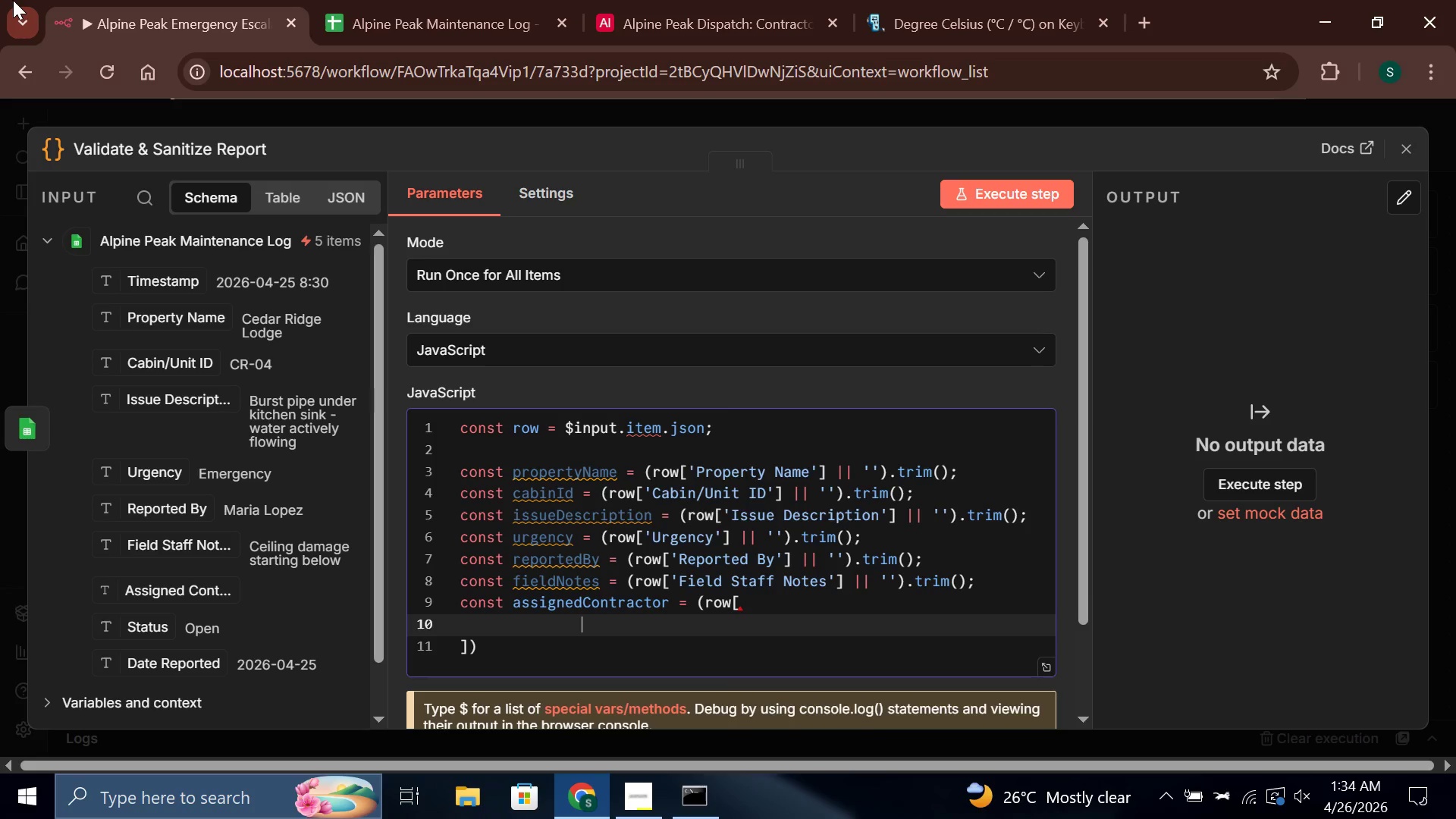 
key(Backspace)
 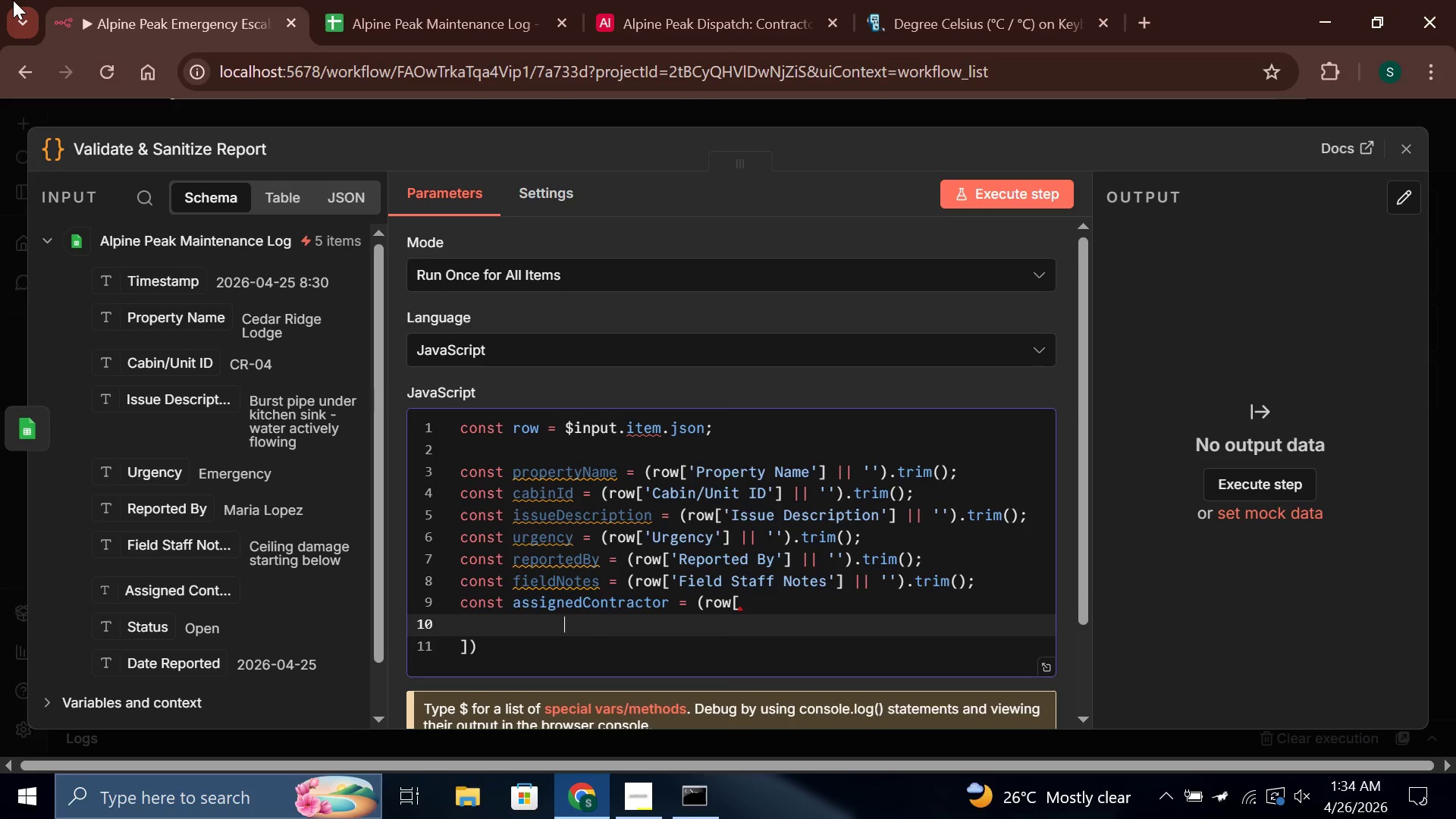 
key(ArrowUp)
 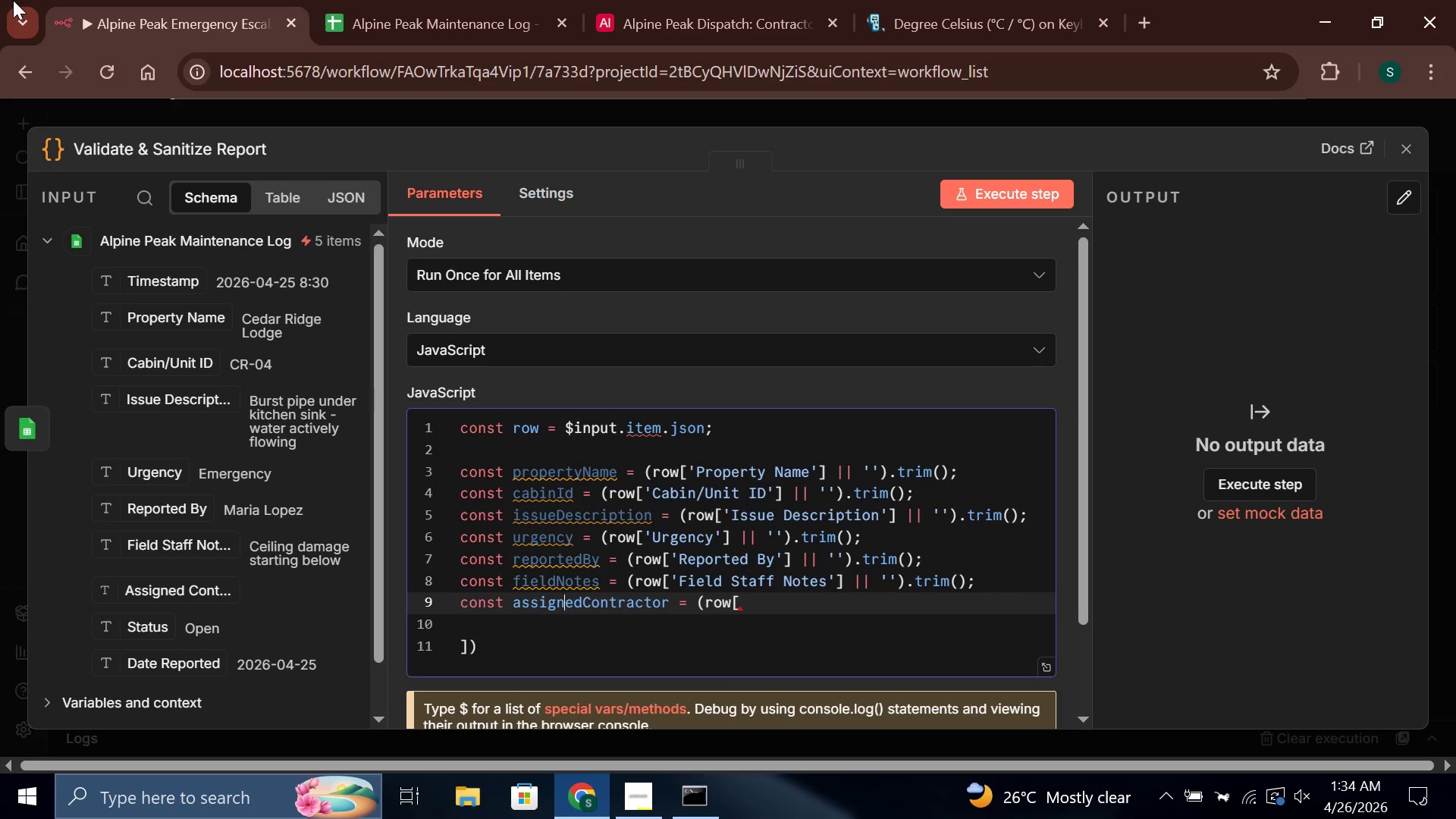 
key(ArrowDown)
 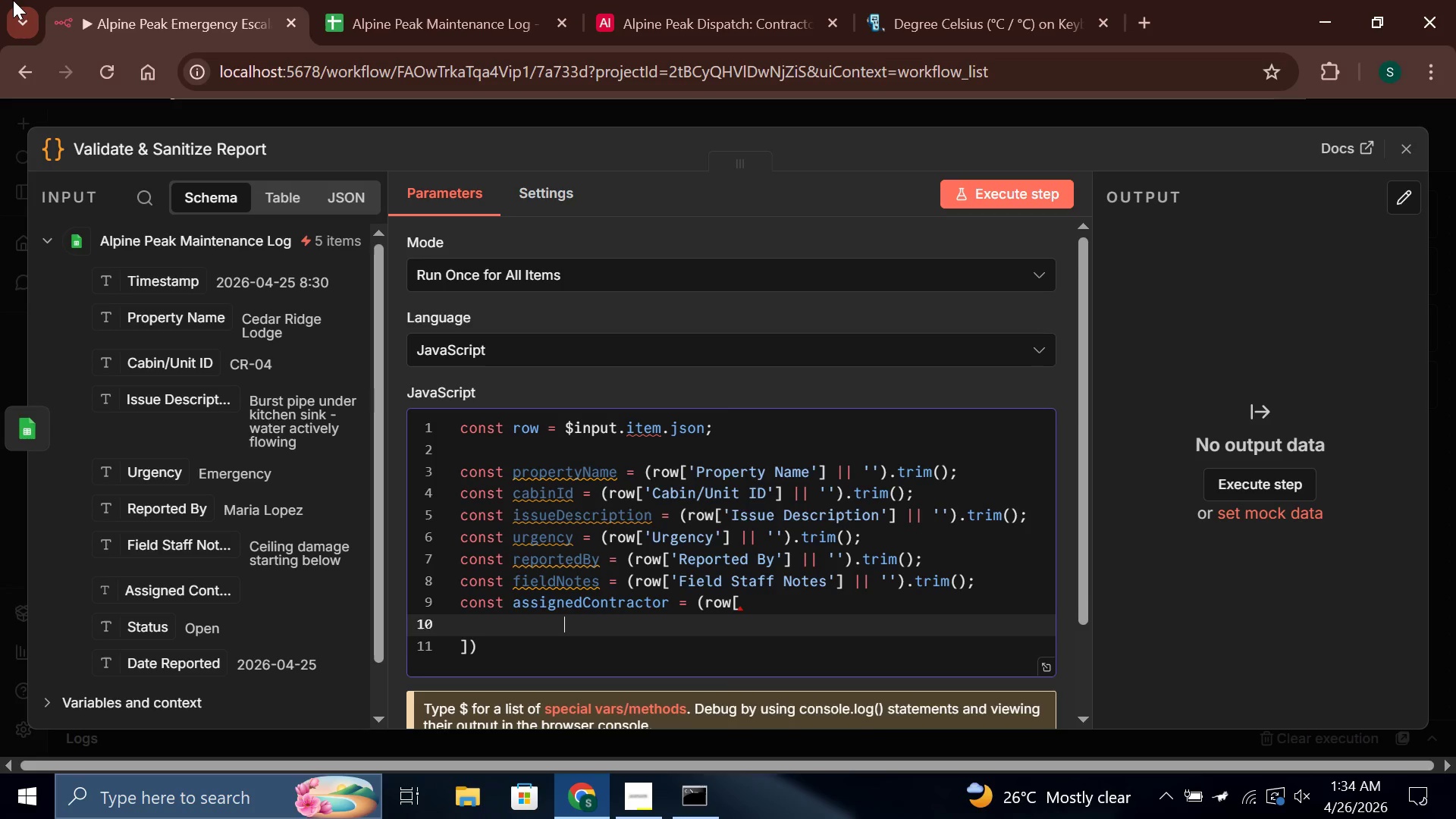 
key(ArrowDown)
 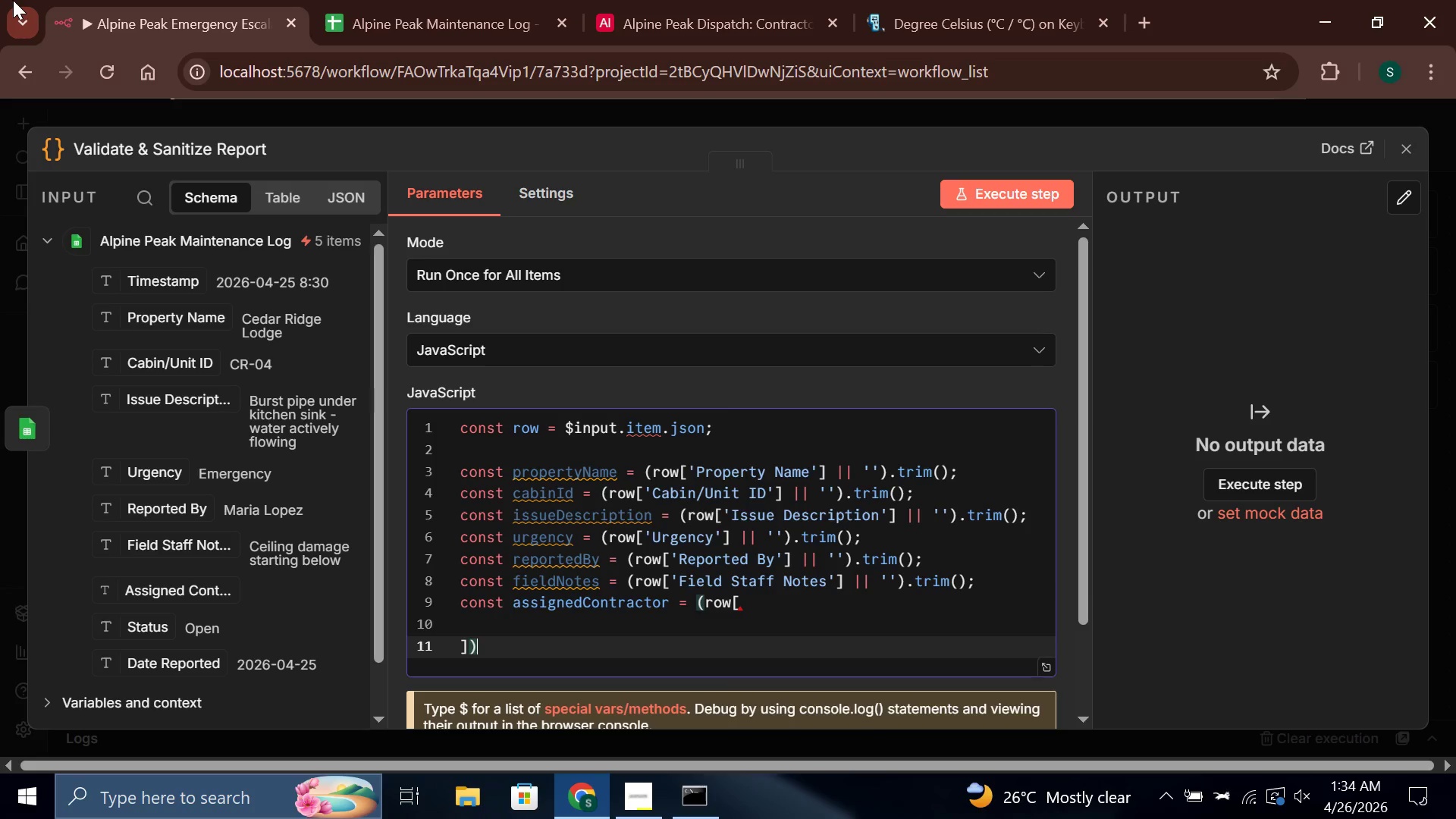 
key(ArrowLeft)
 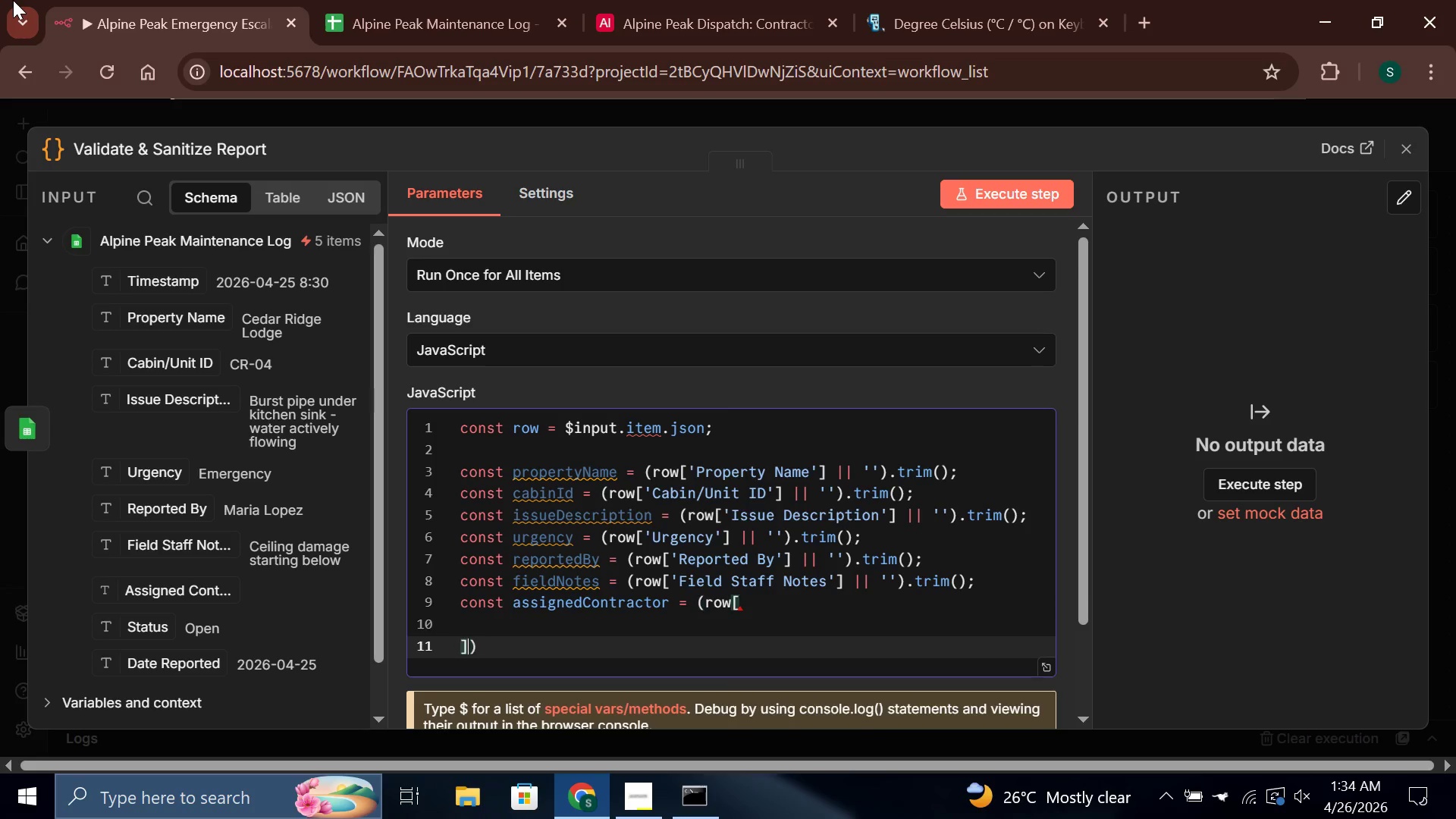 
key(ArrowLeft)
 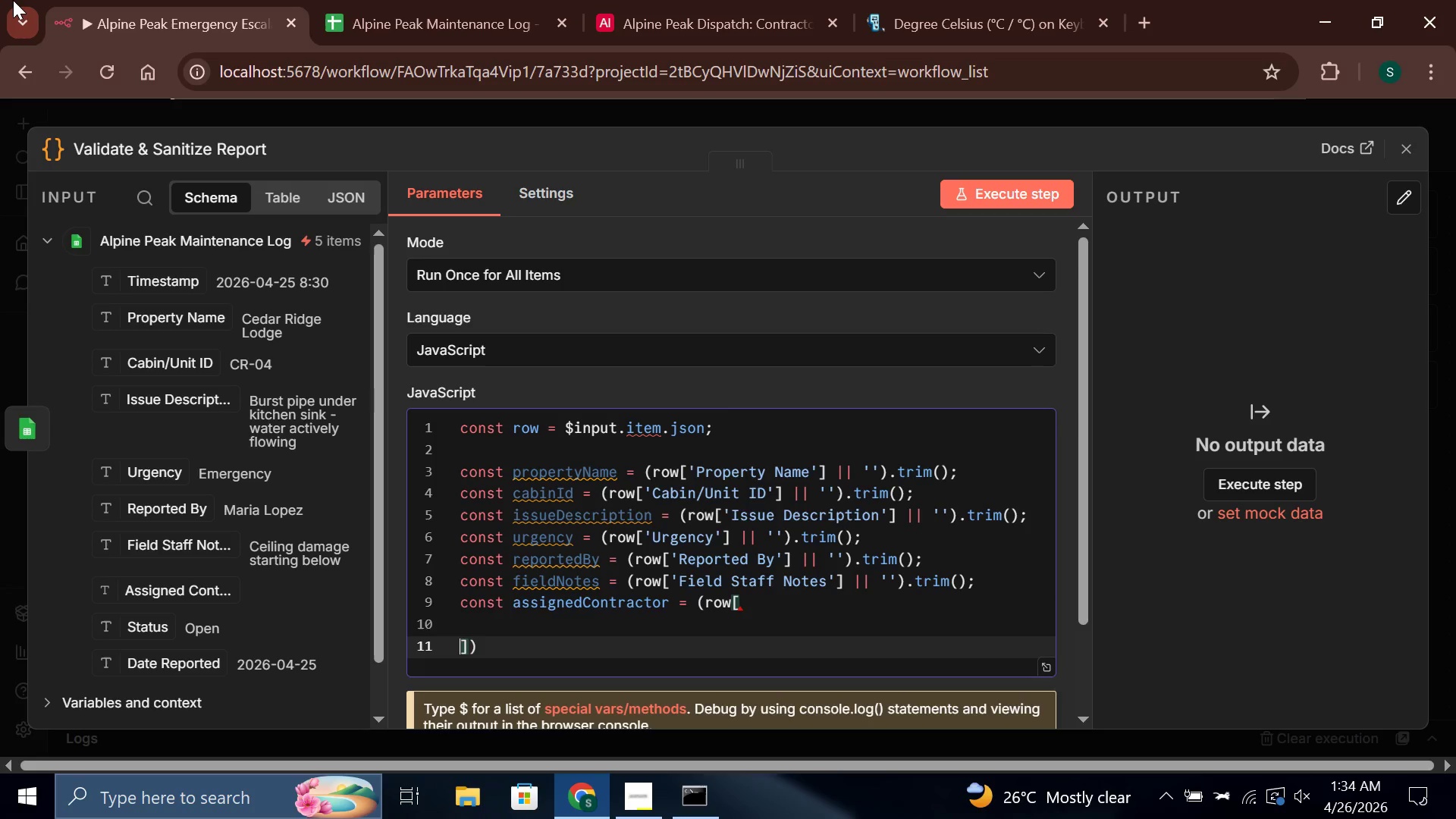 
key(Backspace)
 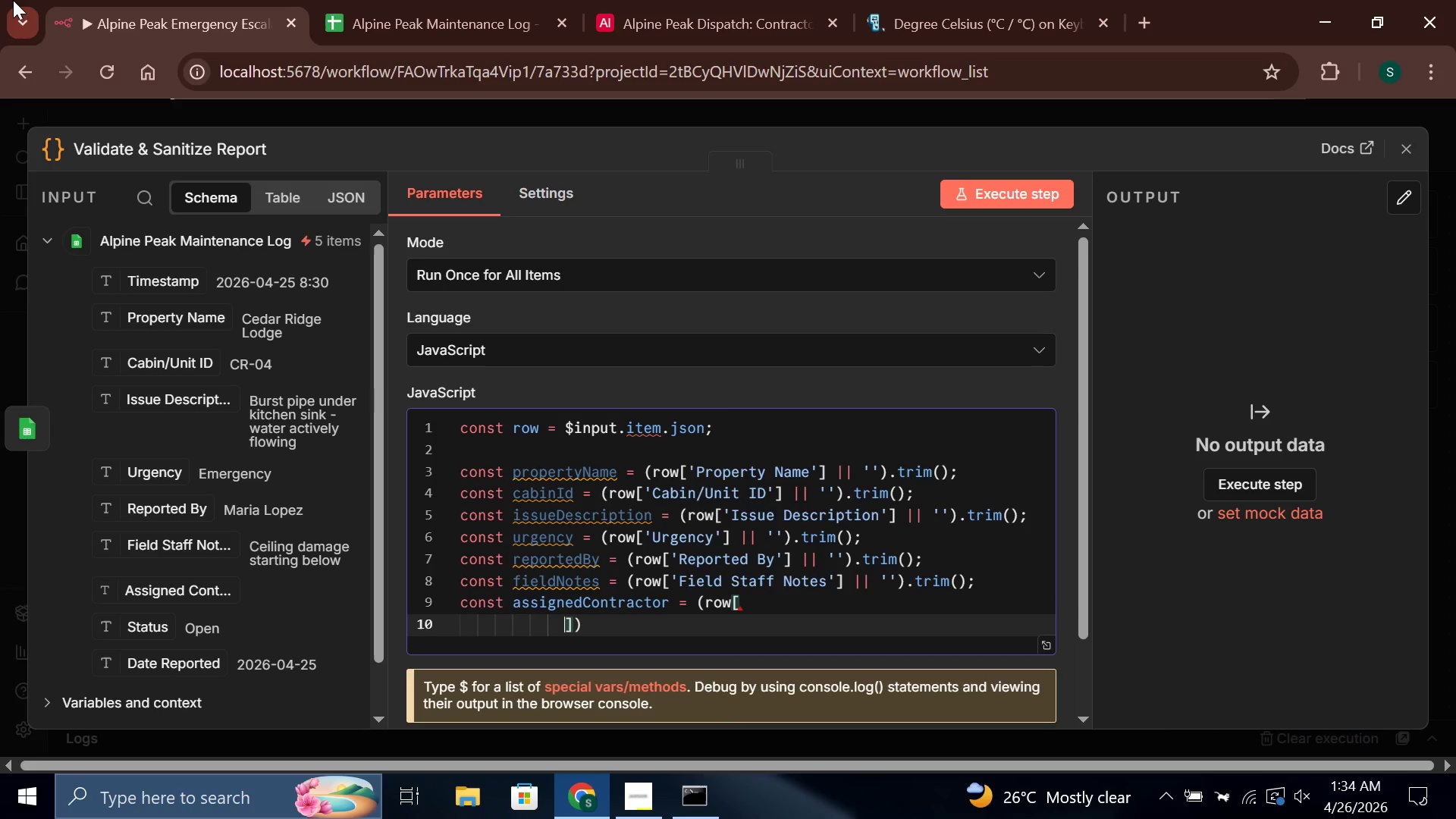 
key(Backspace)
 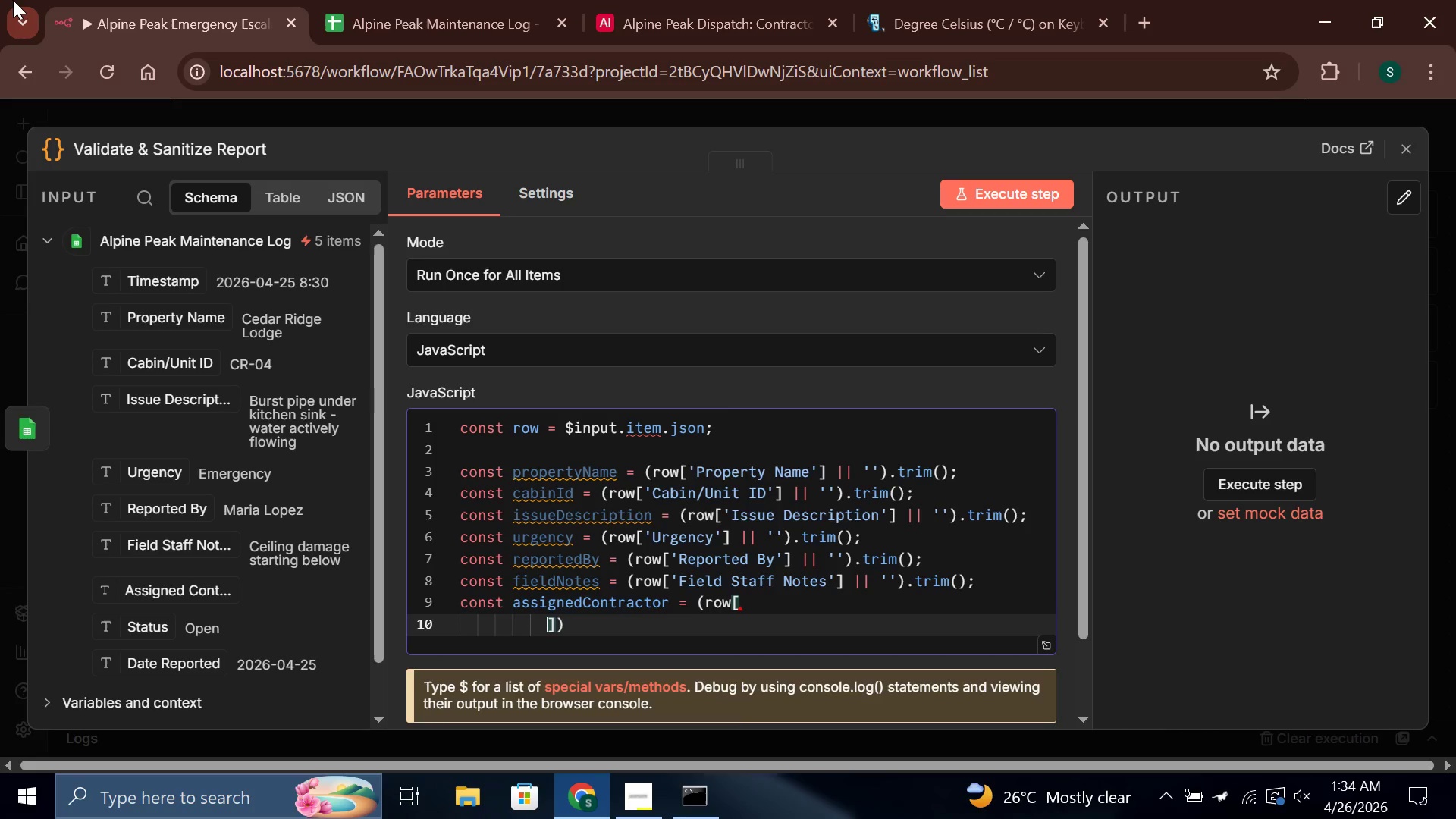 
hold_key(key=Backspace, duration=0.69)
 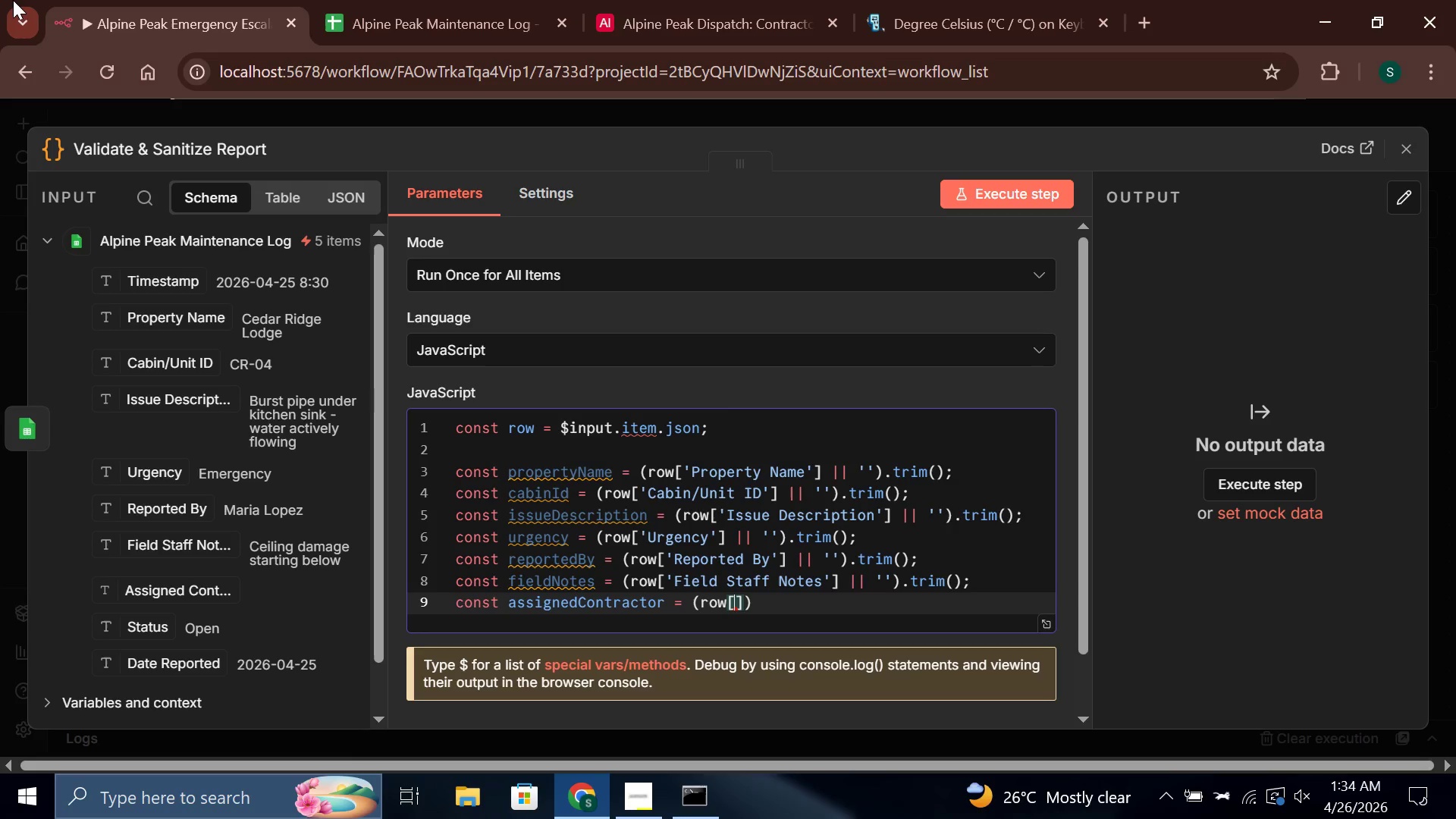 
key(Quote)
 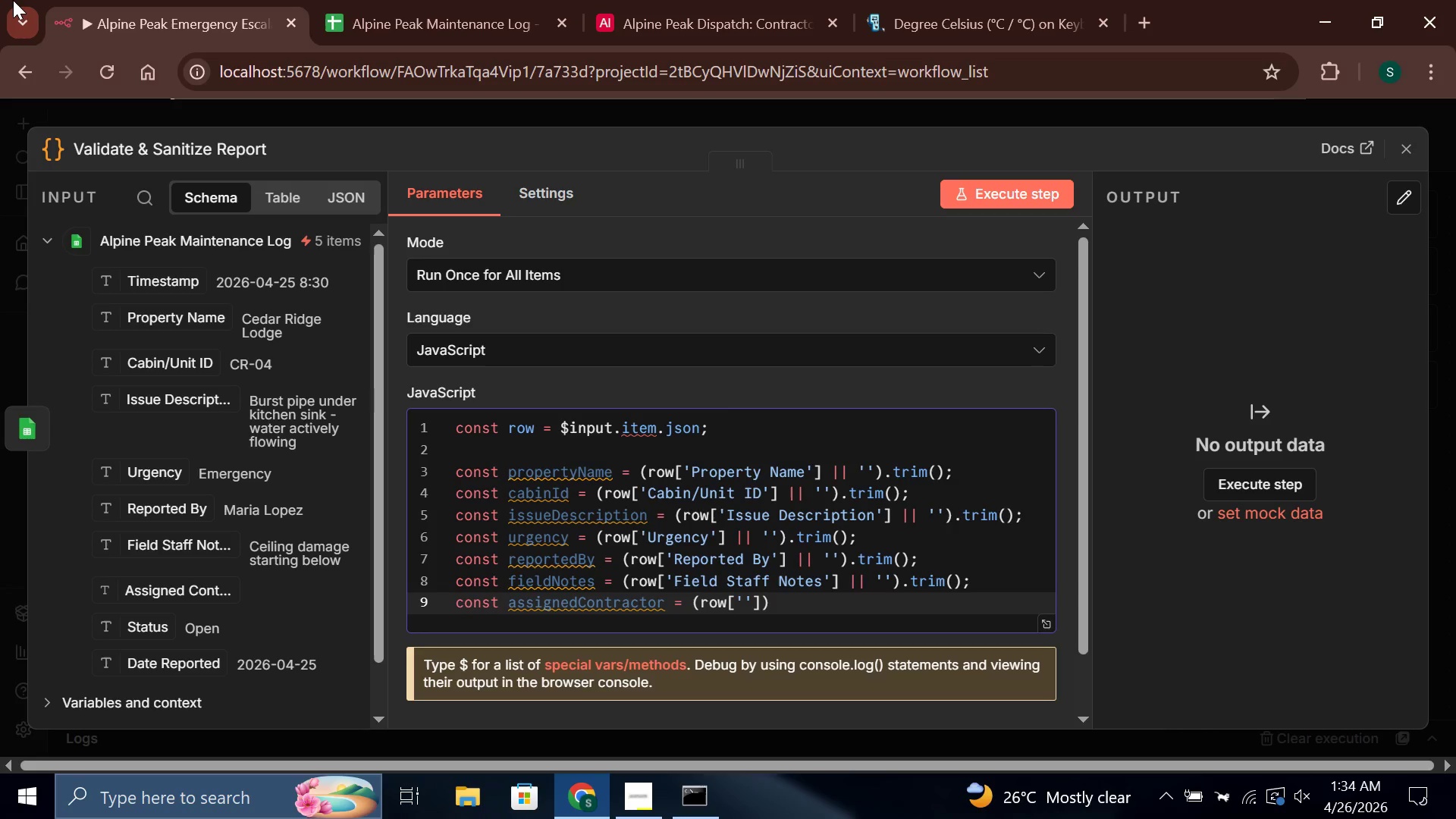 
wait(8.64)
 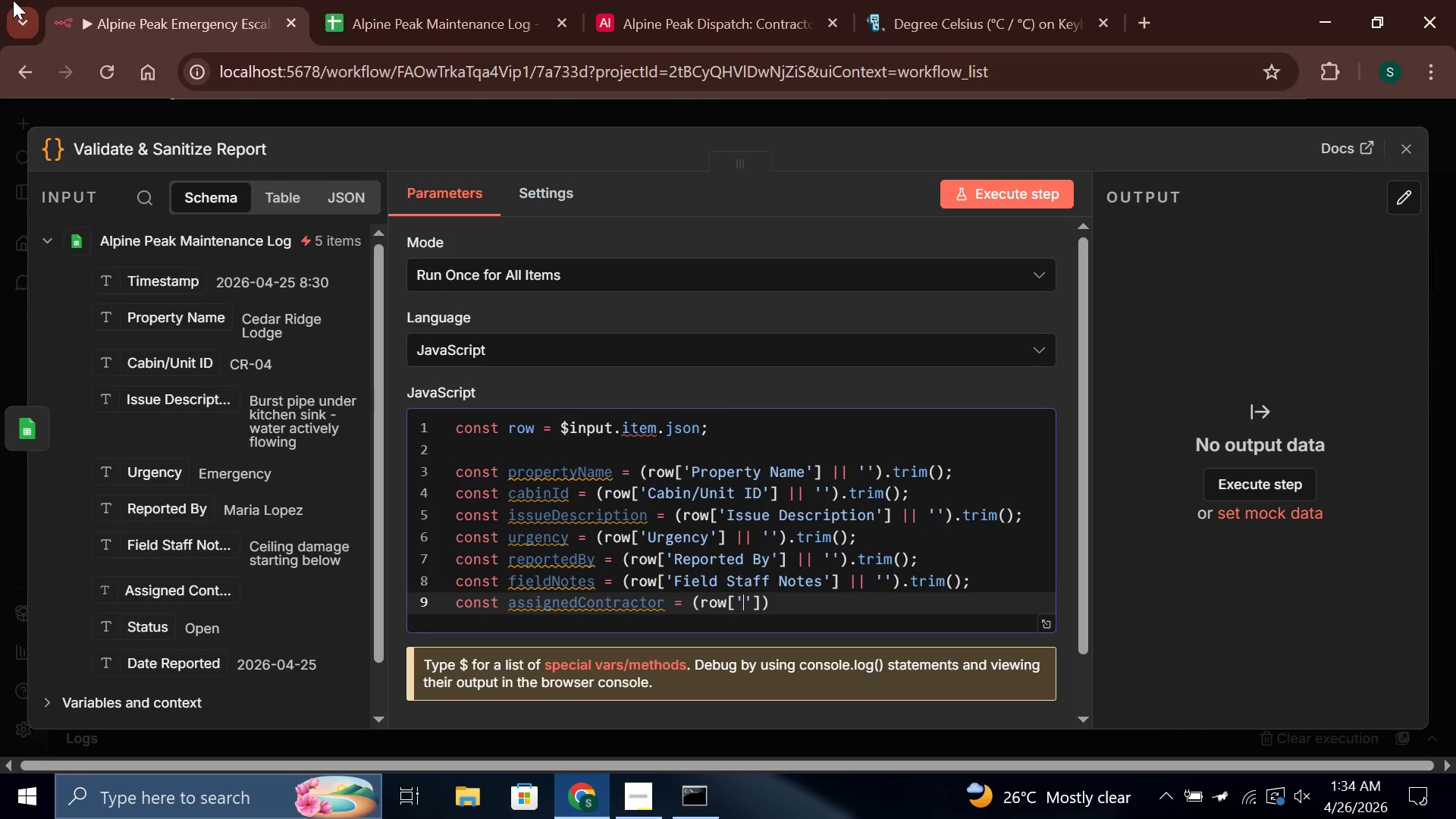 
type(Assigned Contrac)
 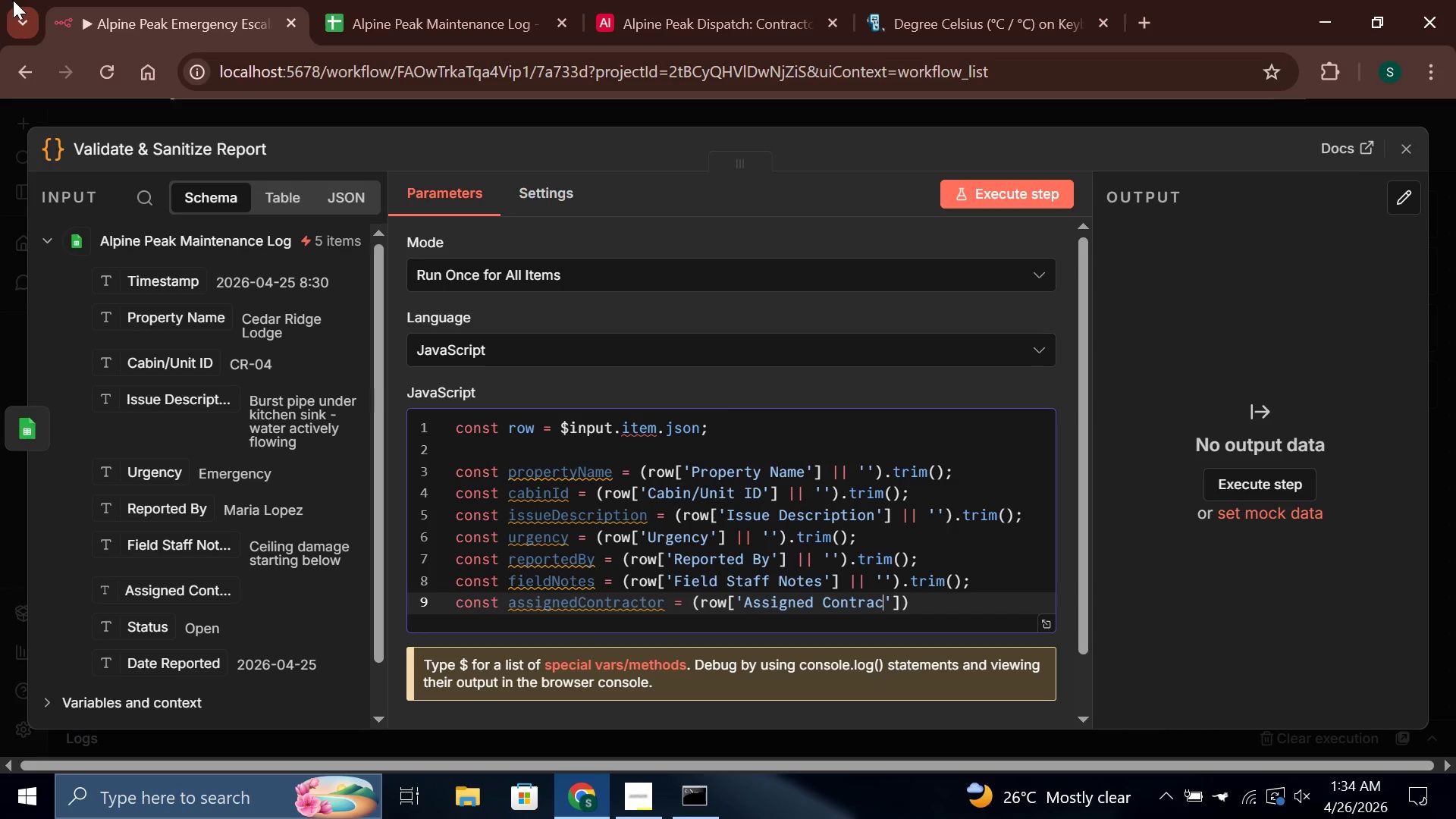 
wait(60.73)
 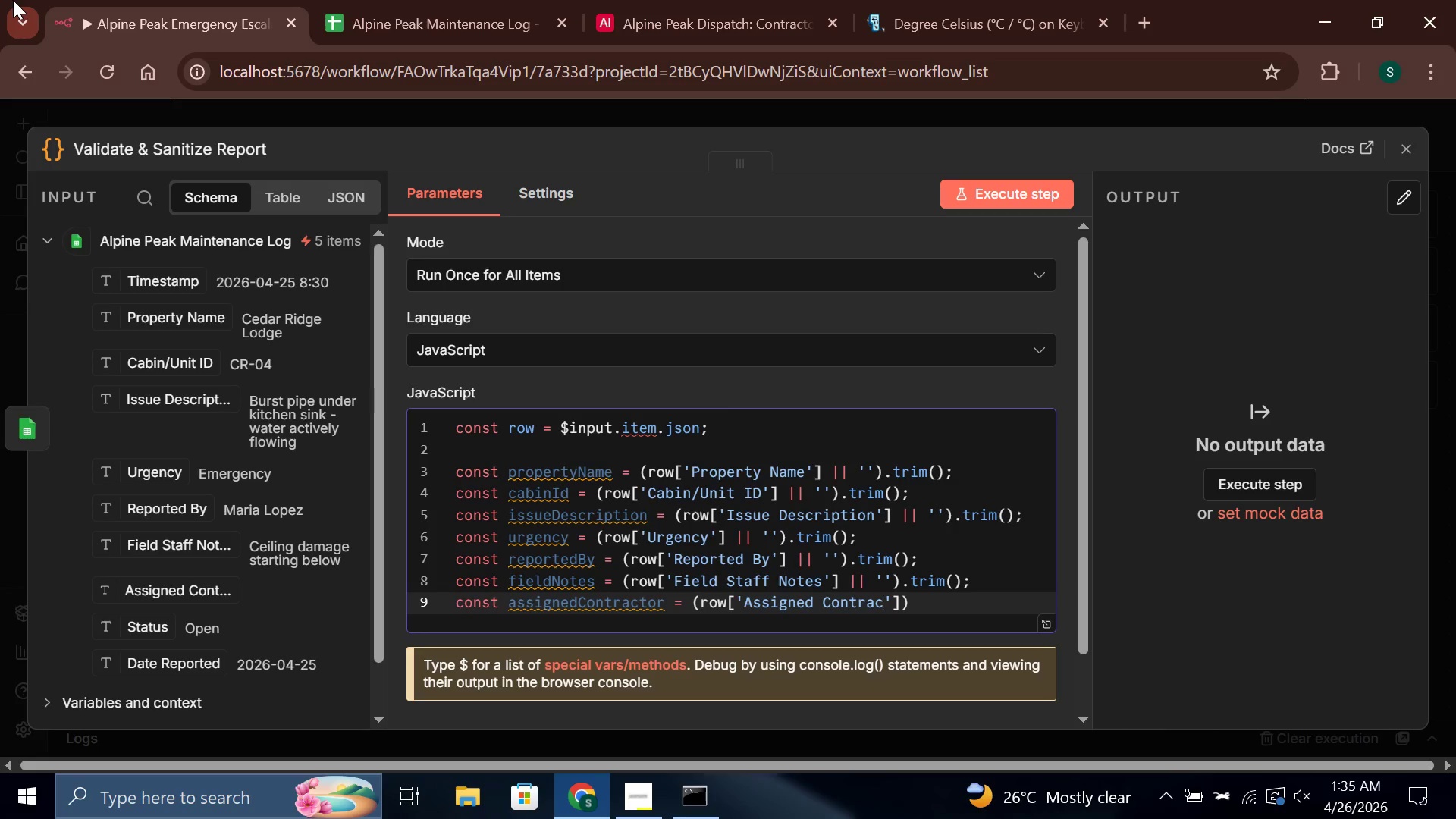 
type(tor)
 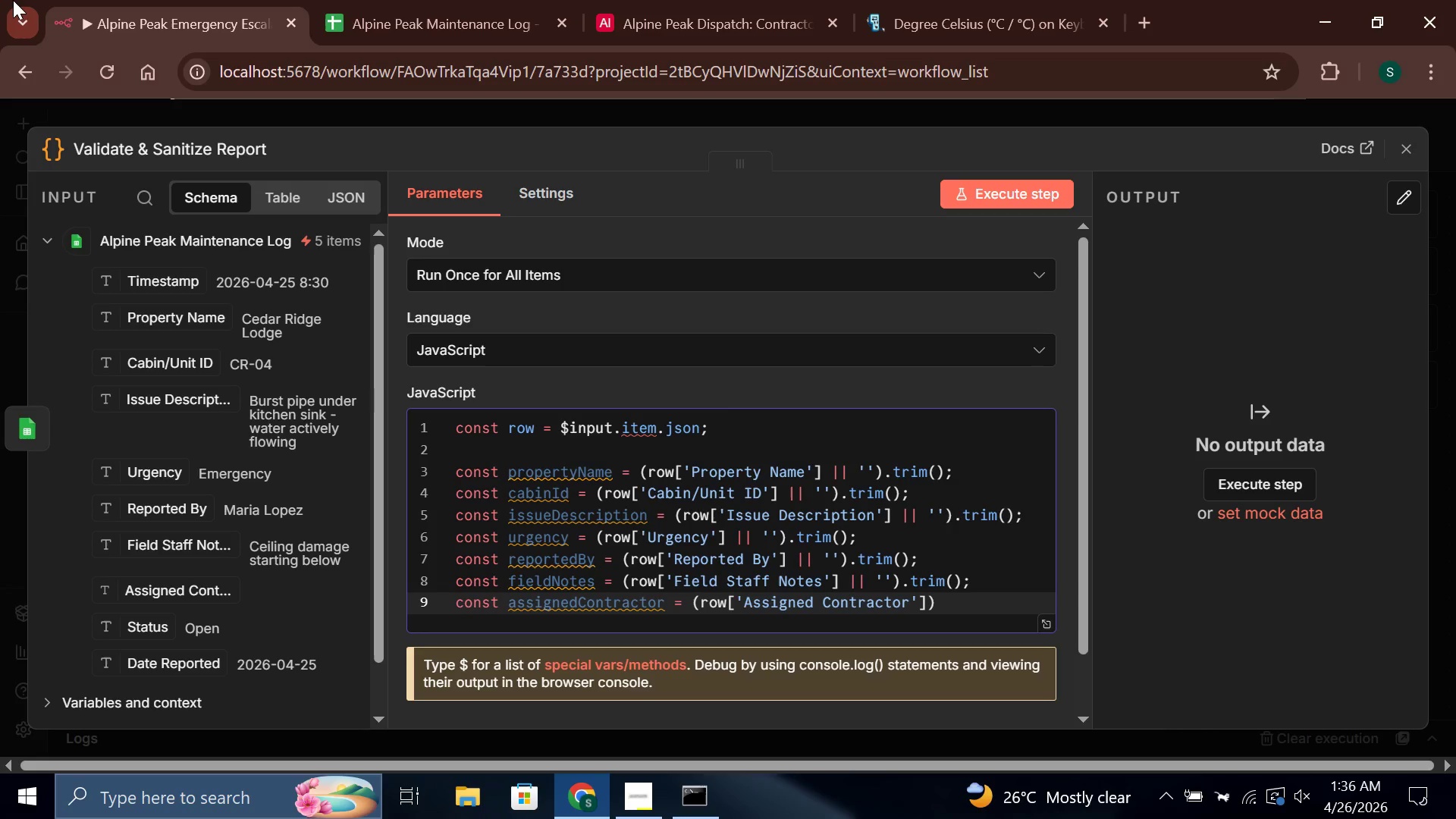 
wait(15.2)
 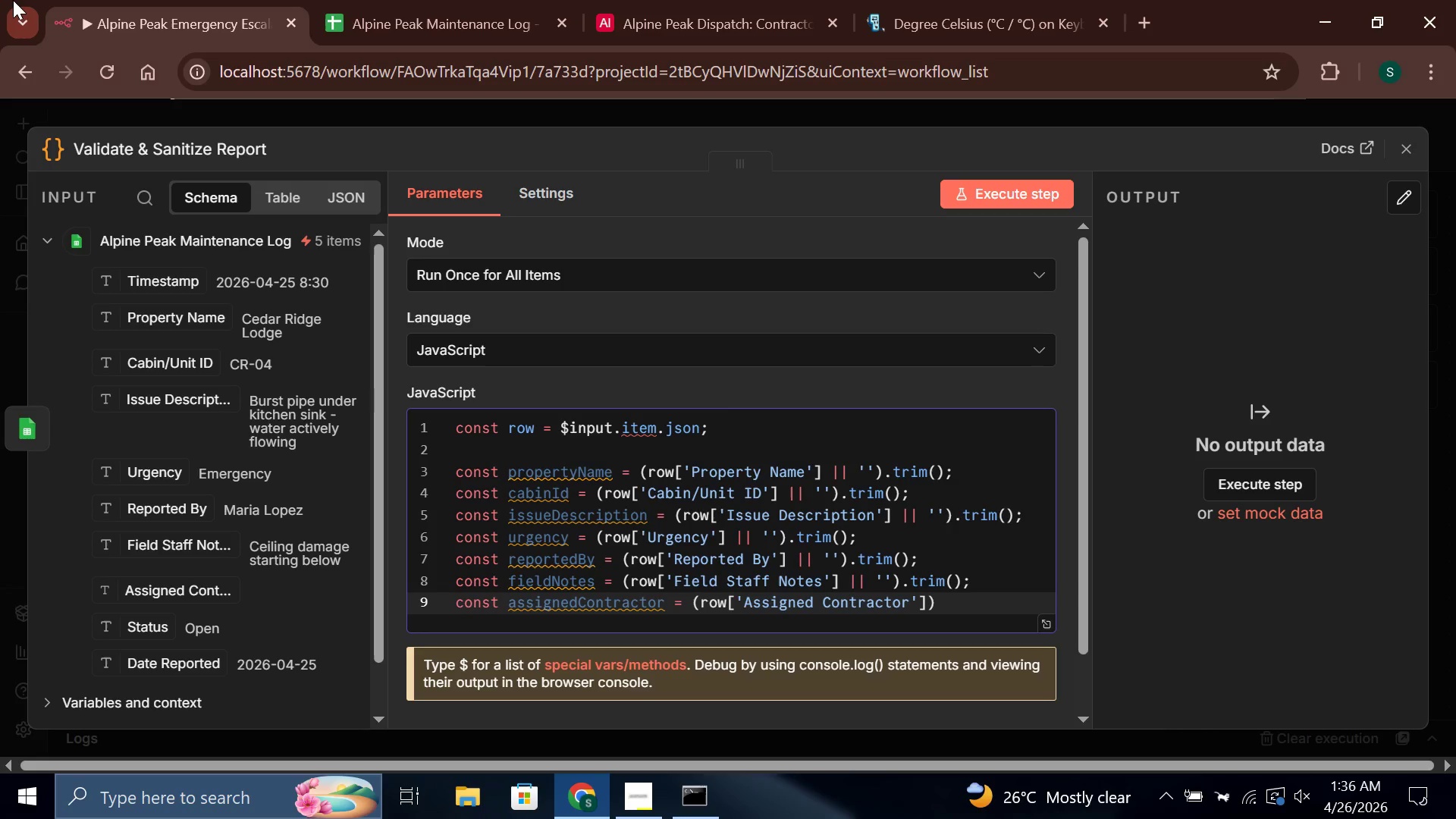 
key(ArrowRight)
 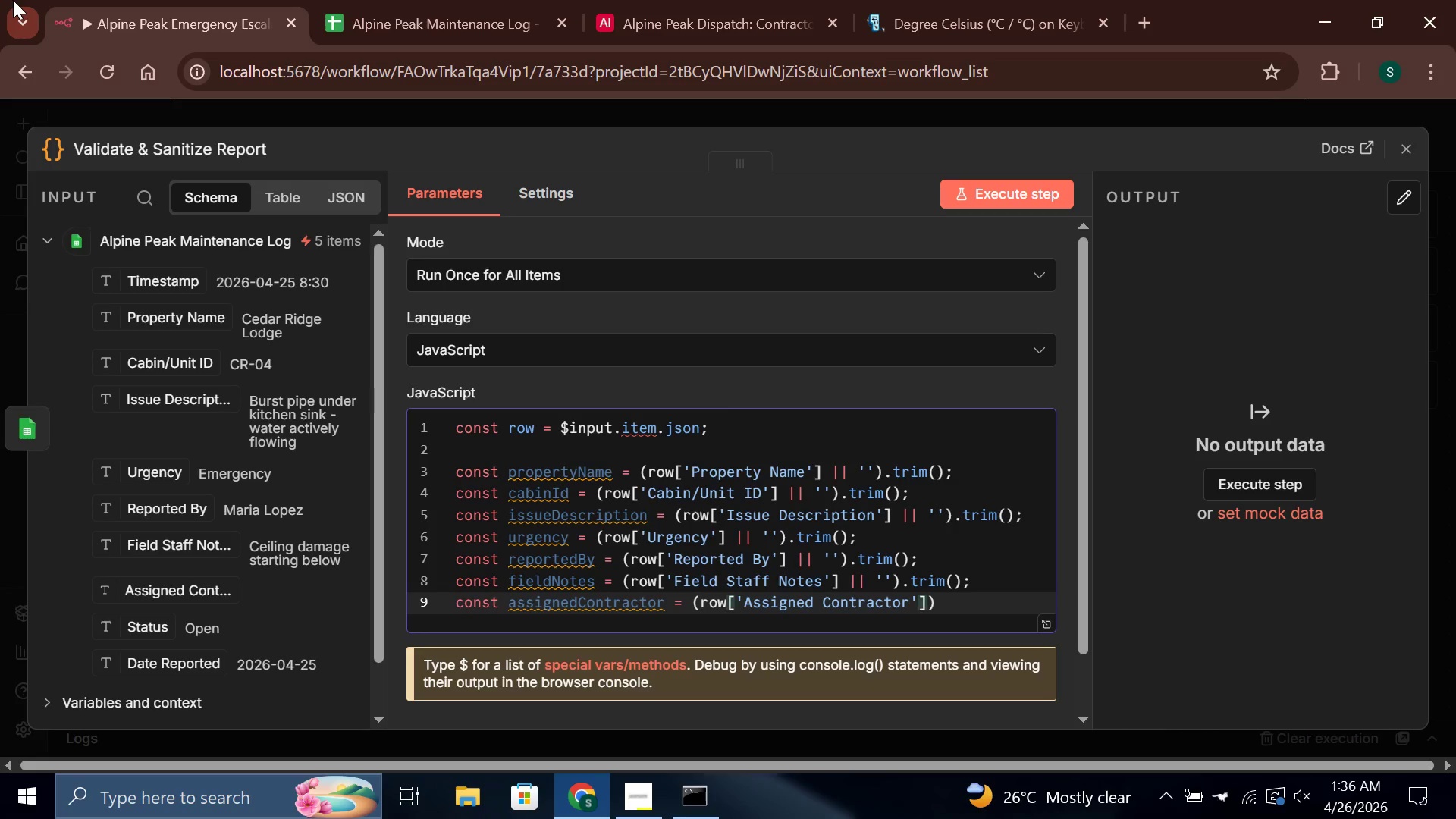 
key(ArrowRight)
 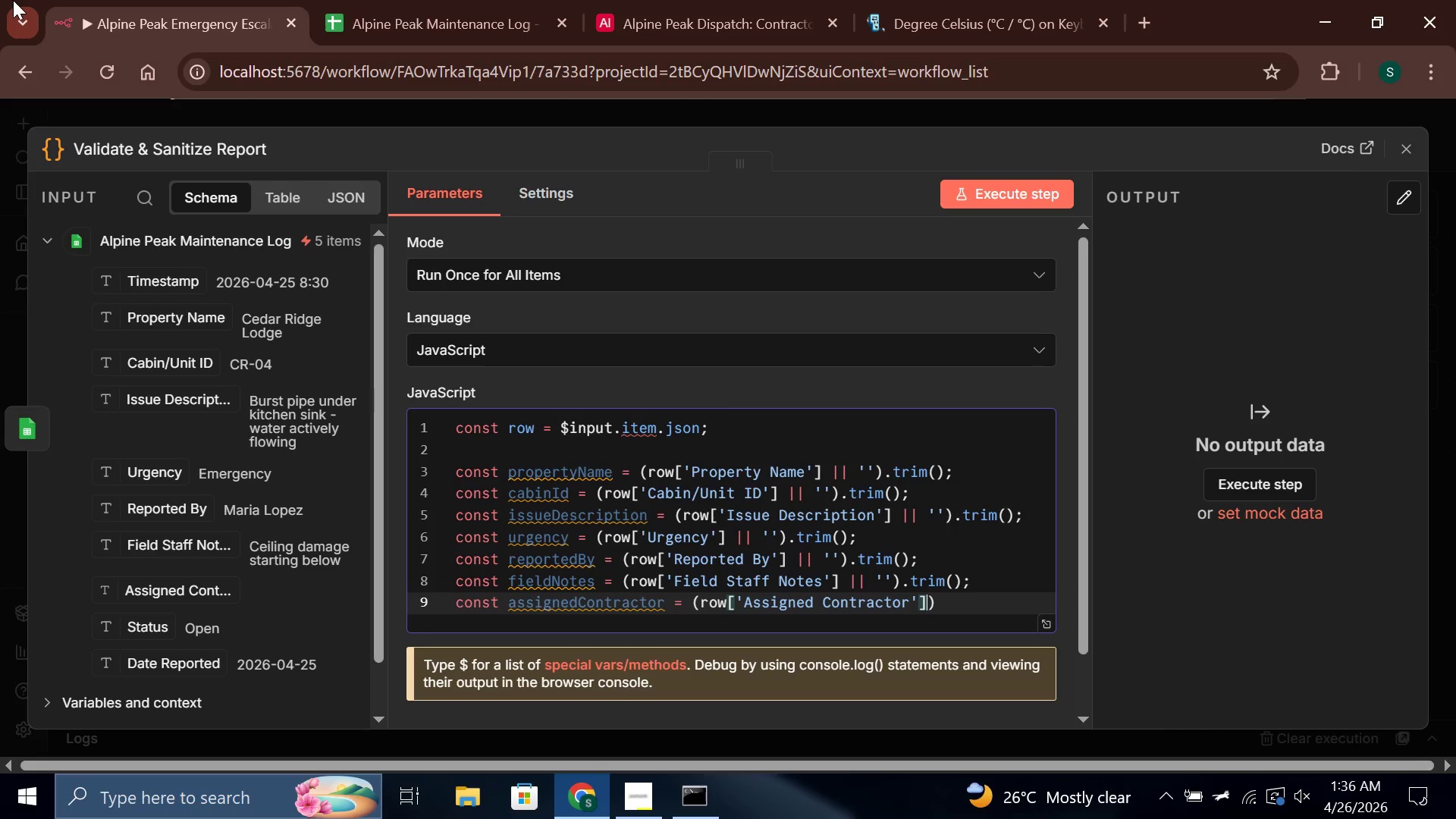 
key(Space)
 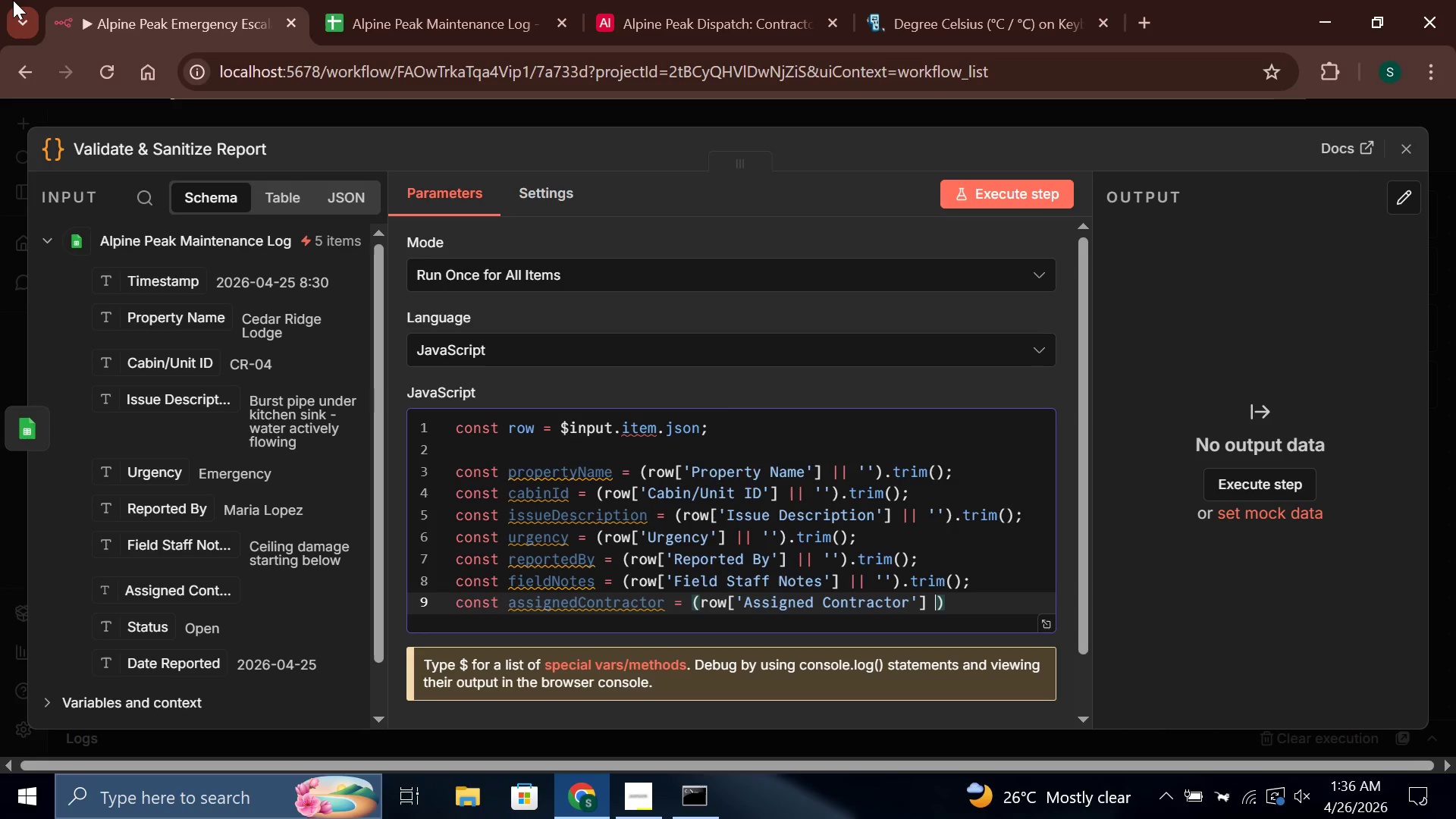 
key(Shift+Backslash)
 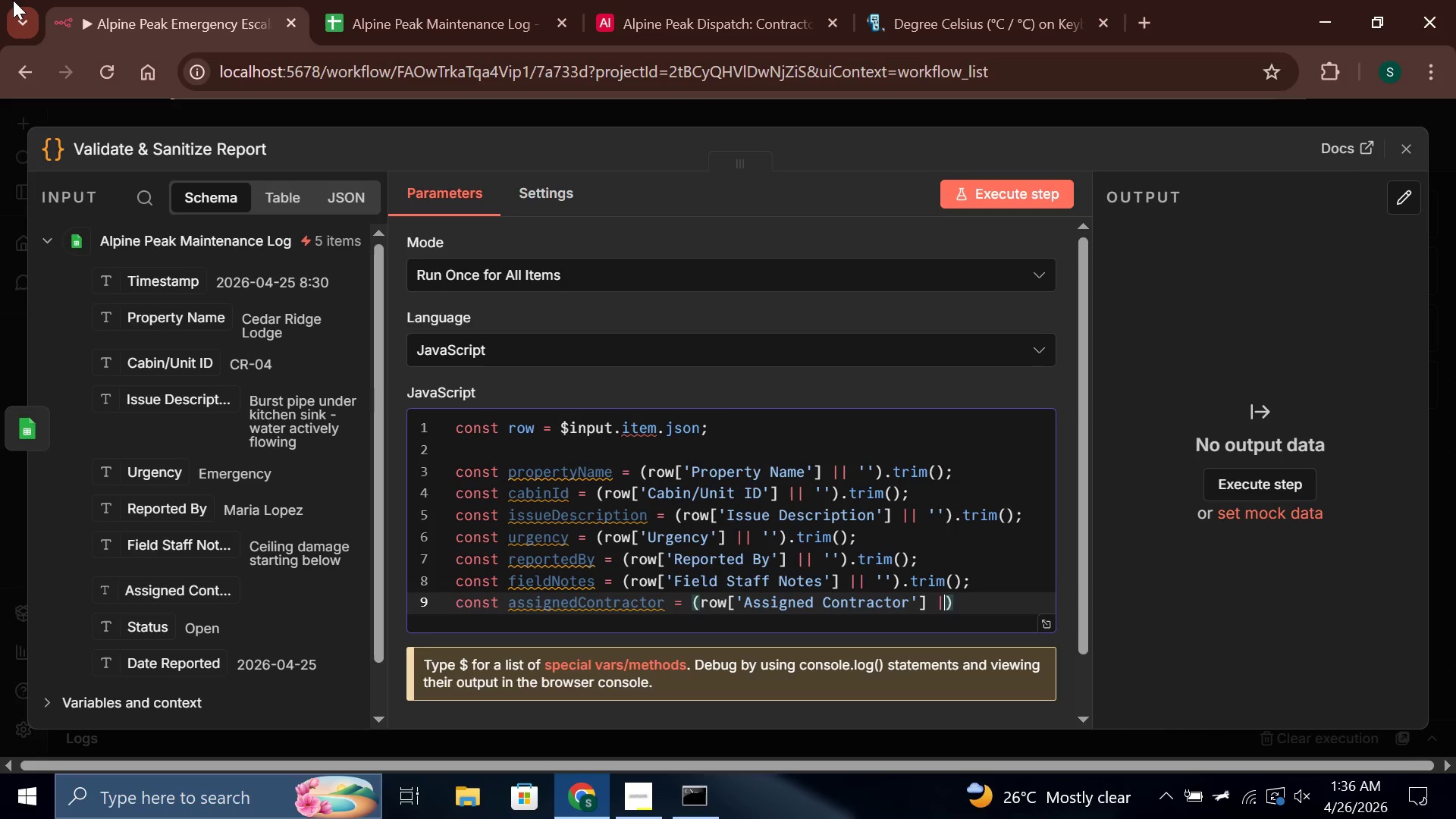 
key(Shift+Backslash)
 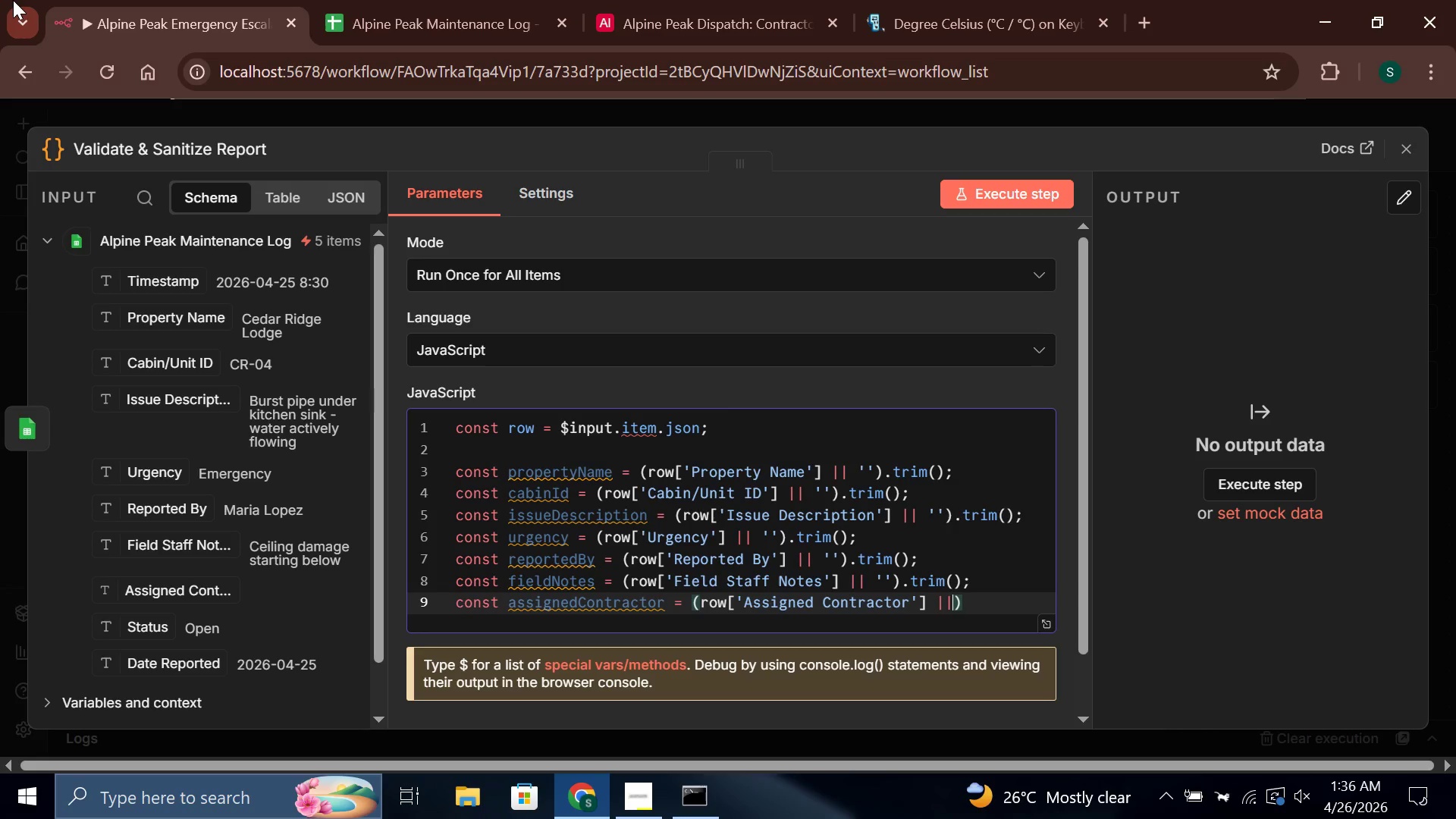 
key(Space)
 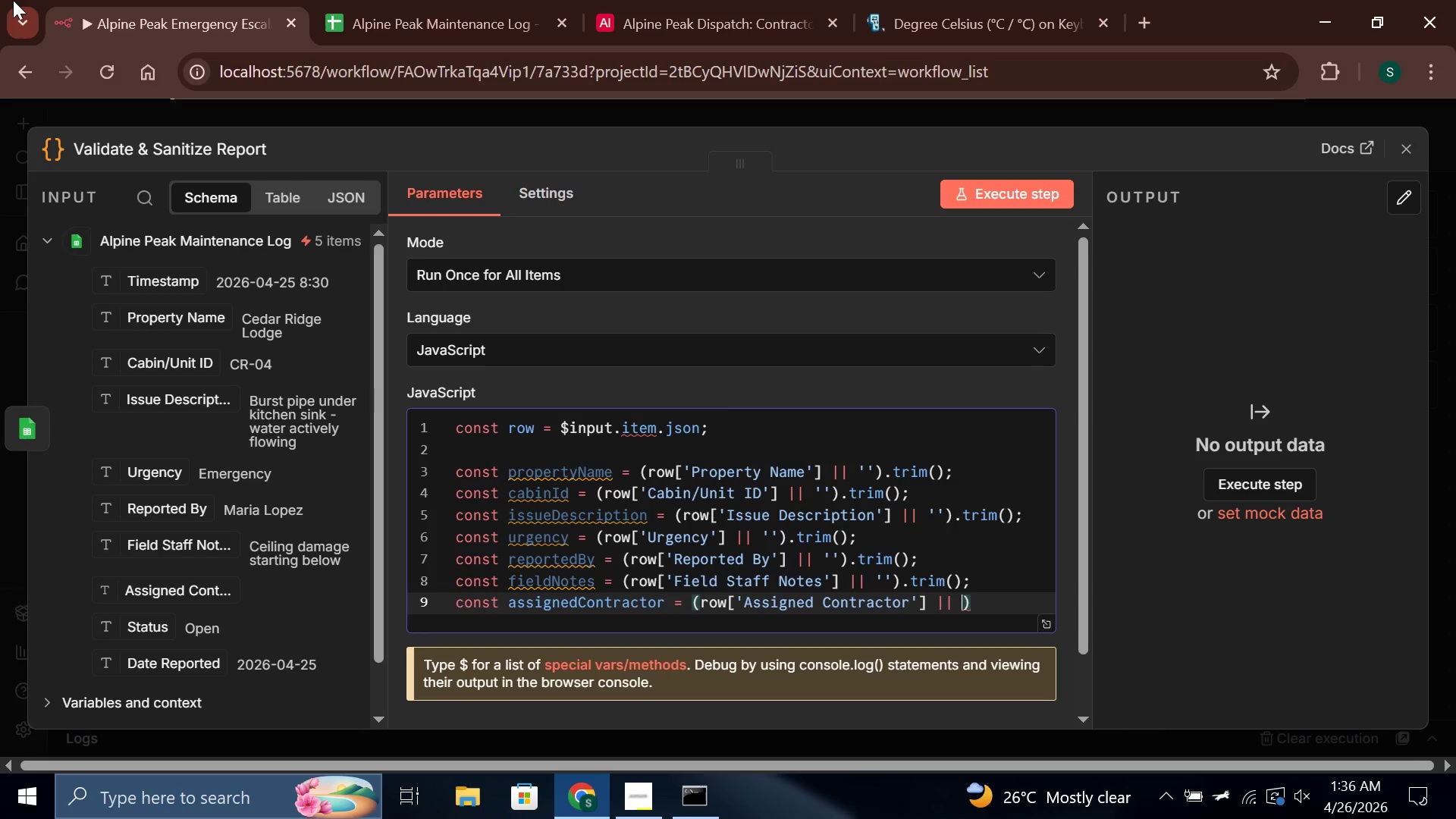 
key(Quote)
 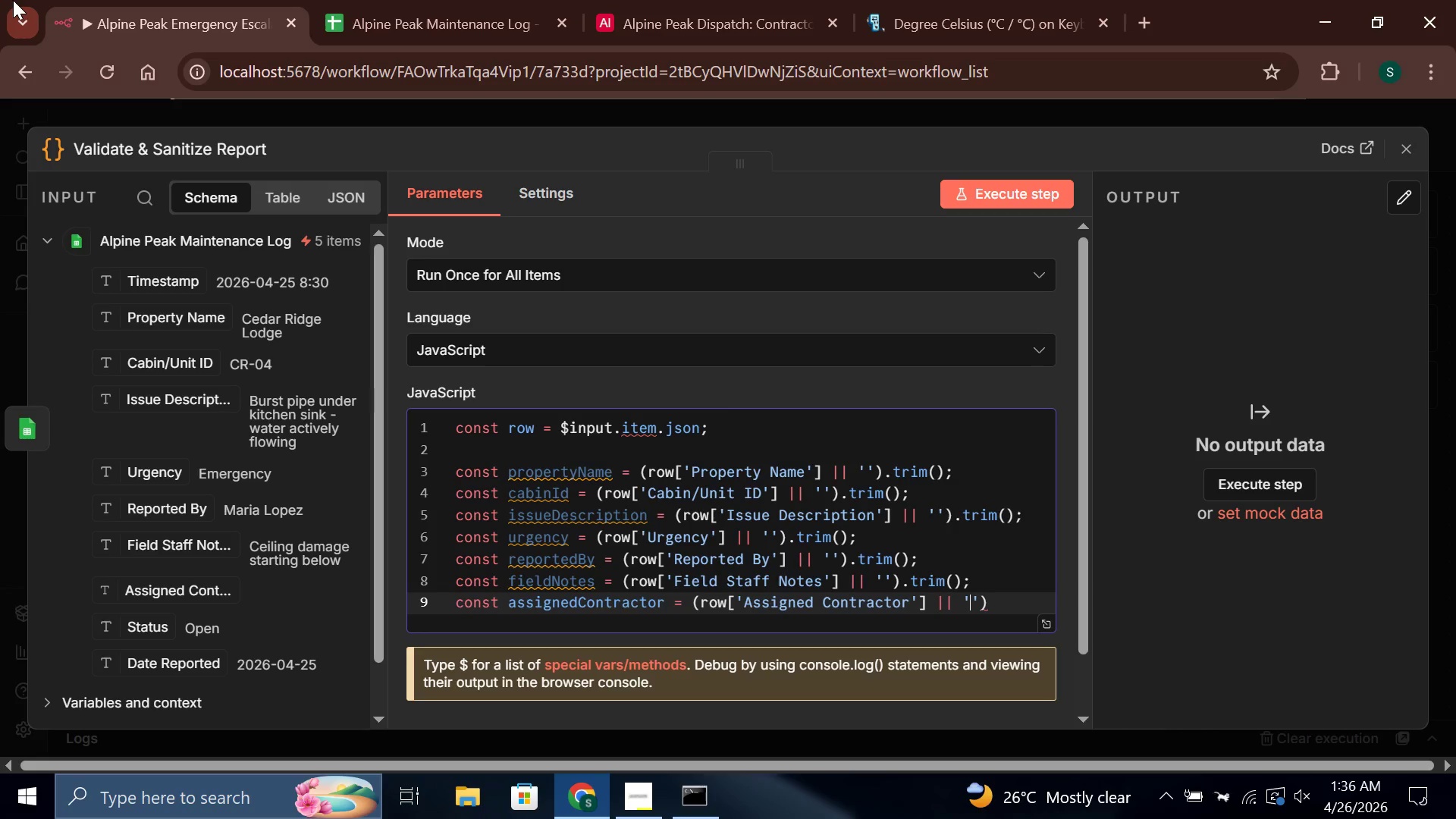 
key(ArrowRight)
 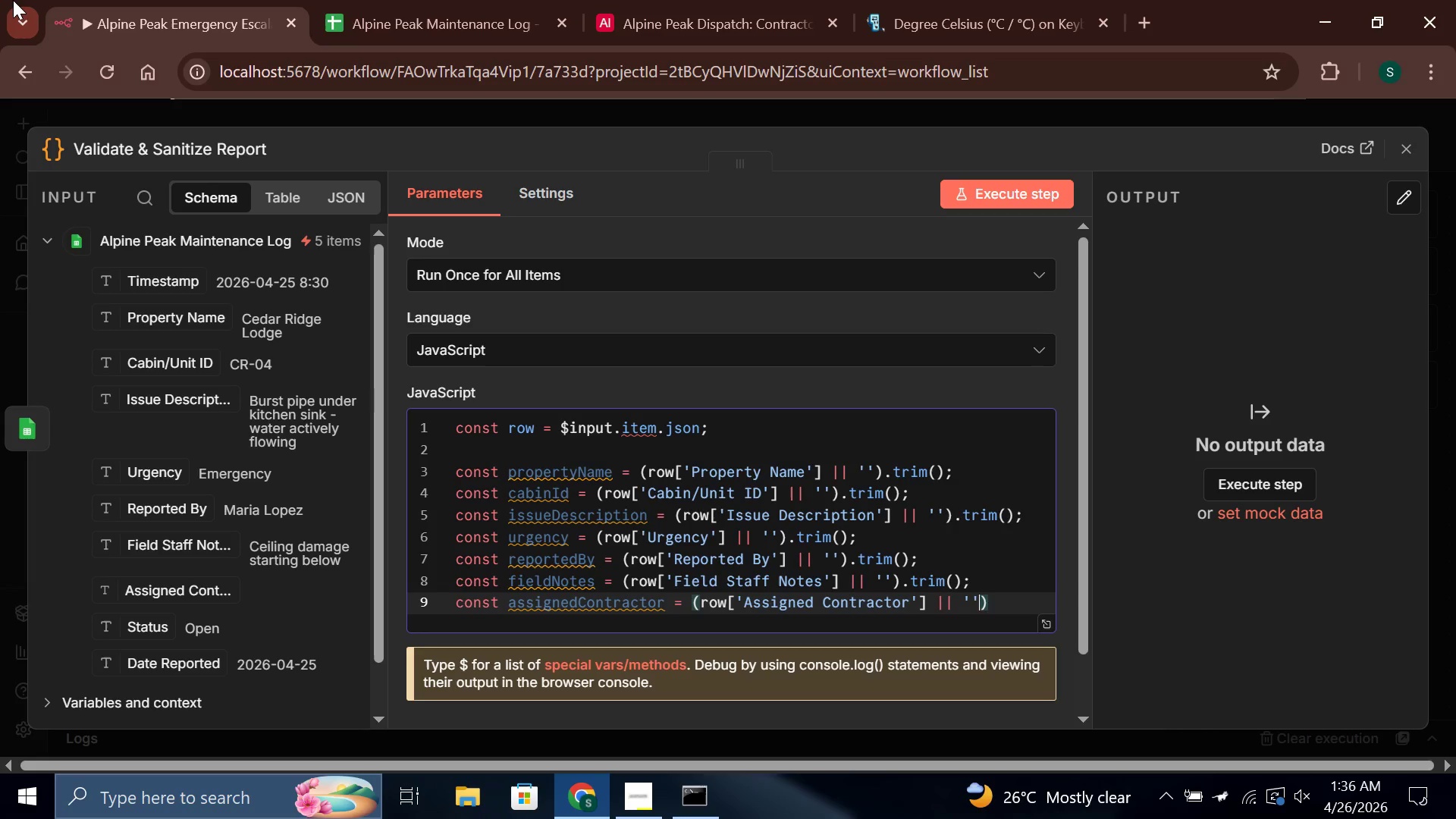 
key(ArrowRight)
 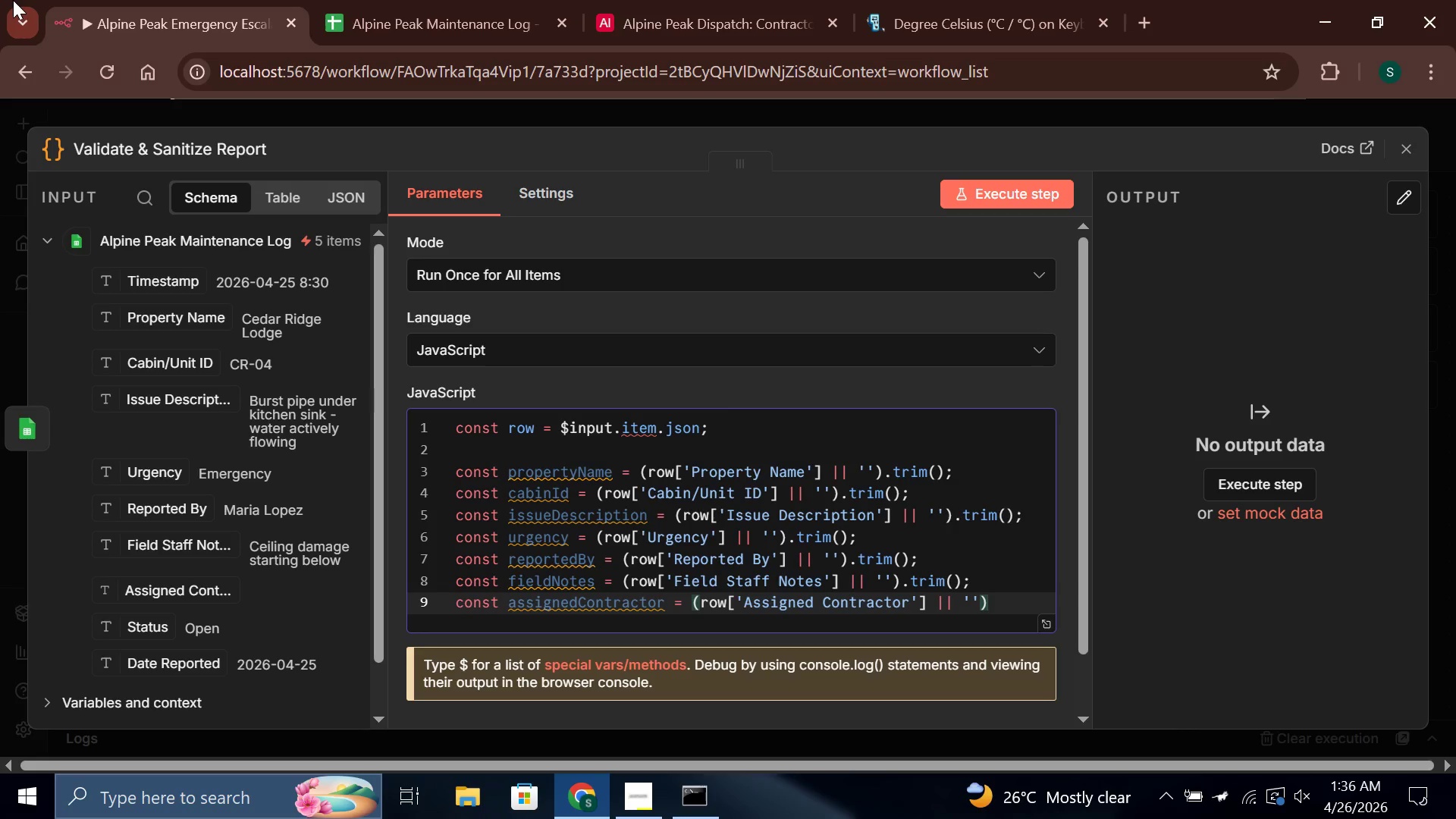 
type(.trim()
 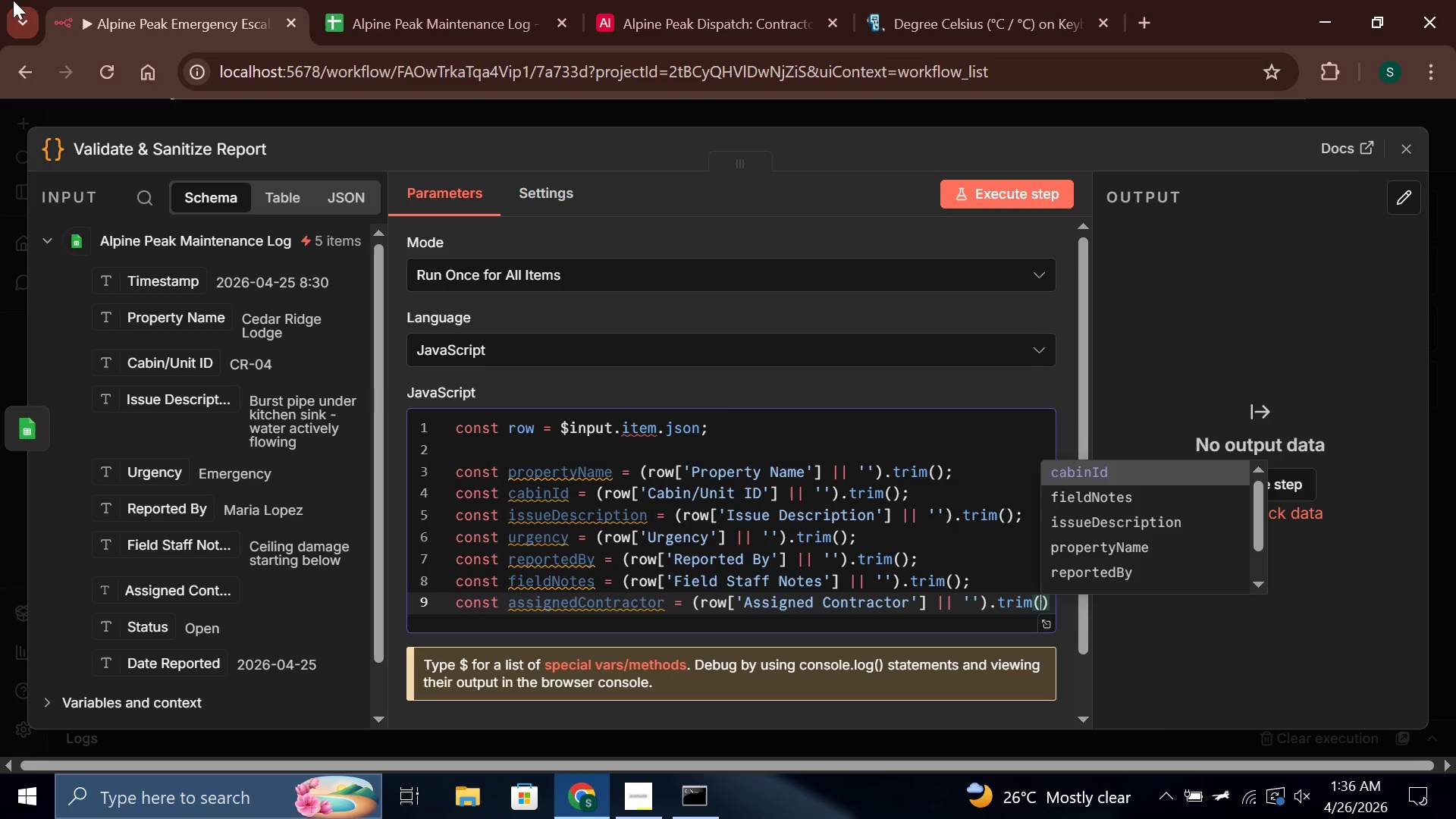 
key(ArrowRight)
 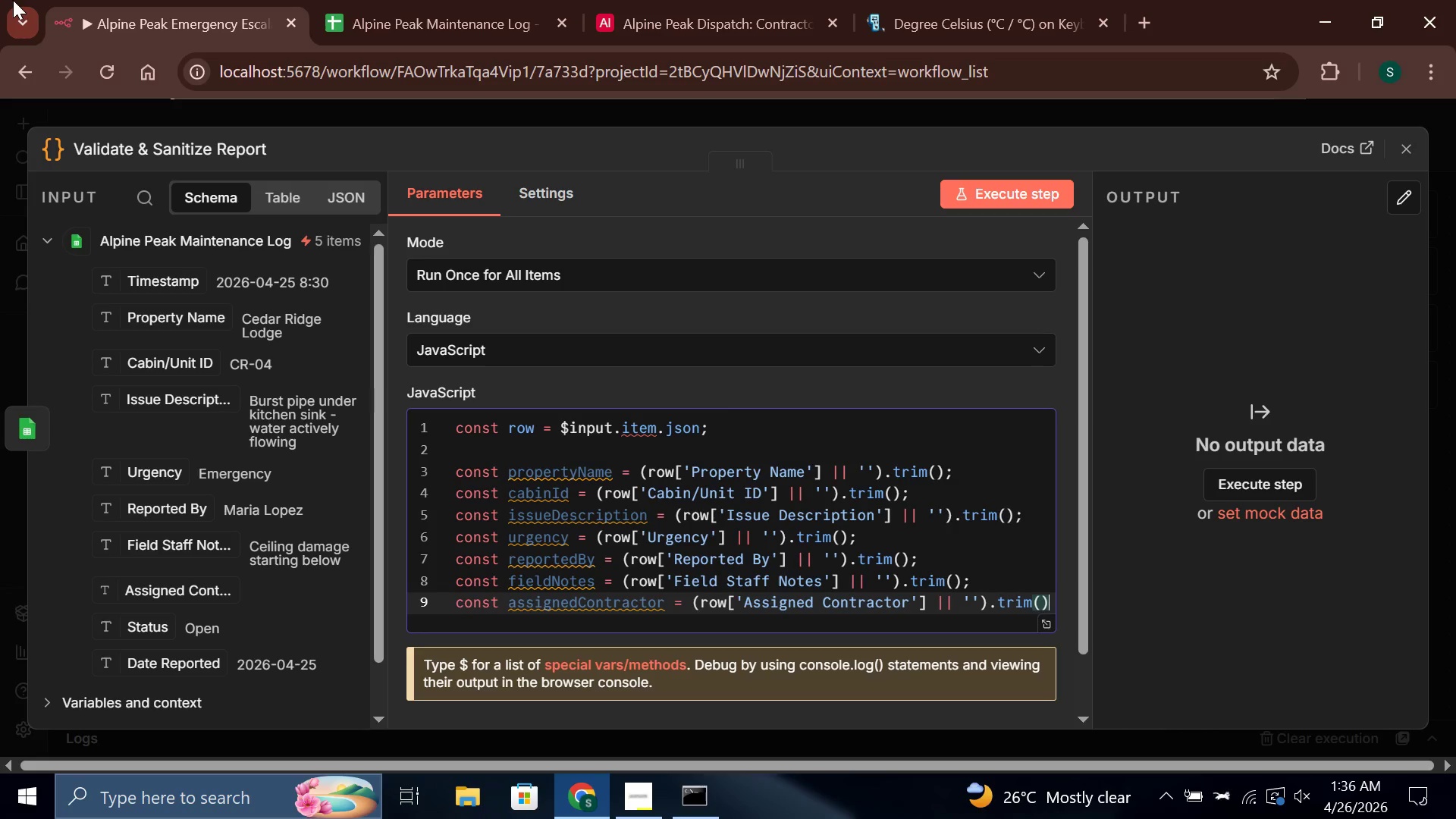 
key(Semicolon)
 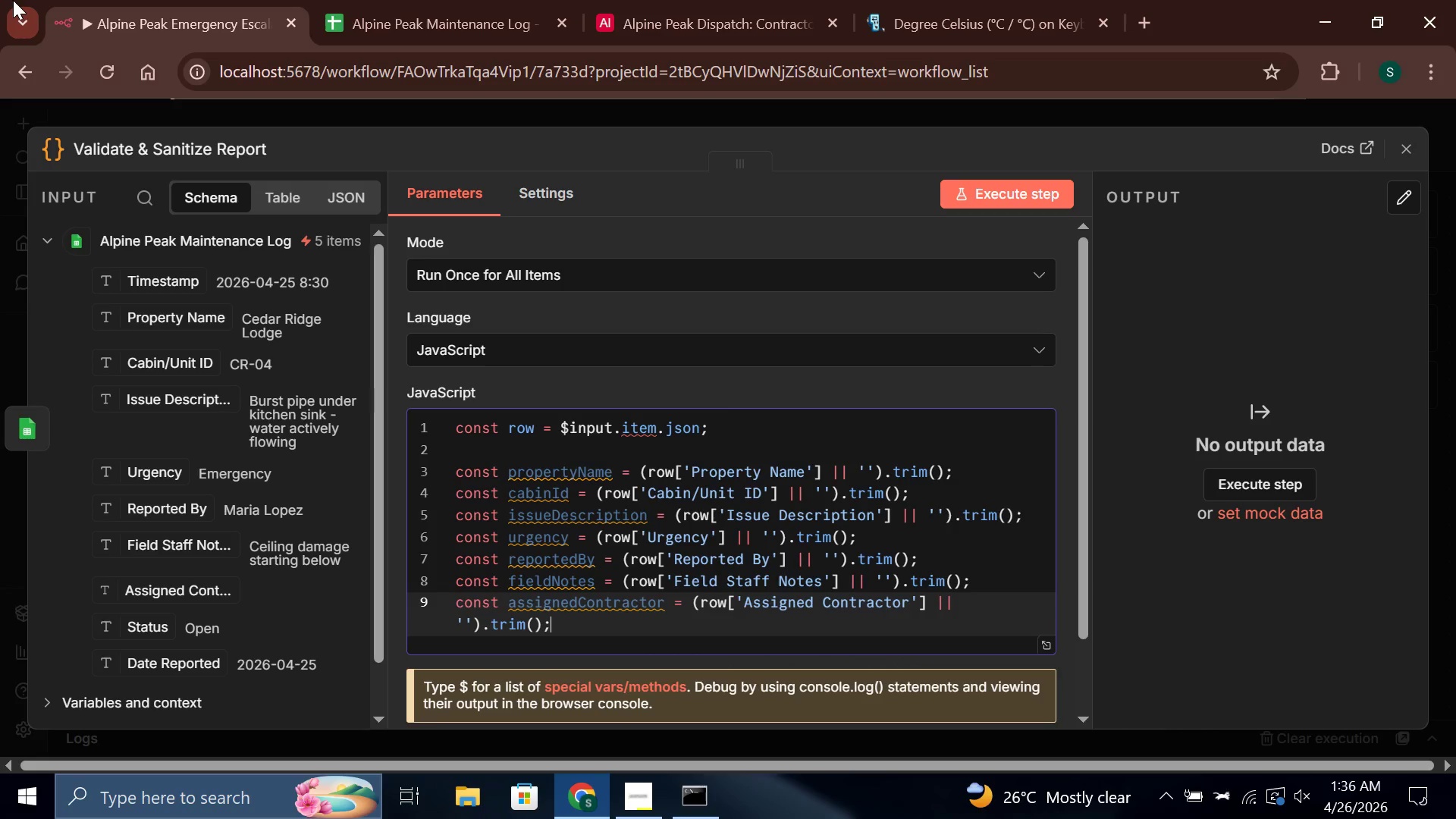 
key(Enter)
 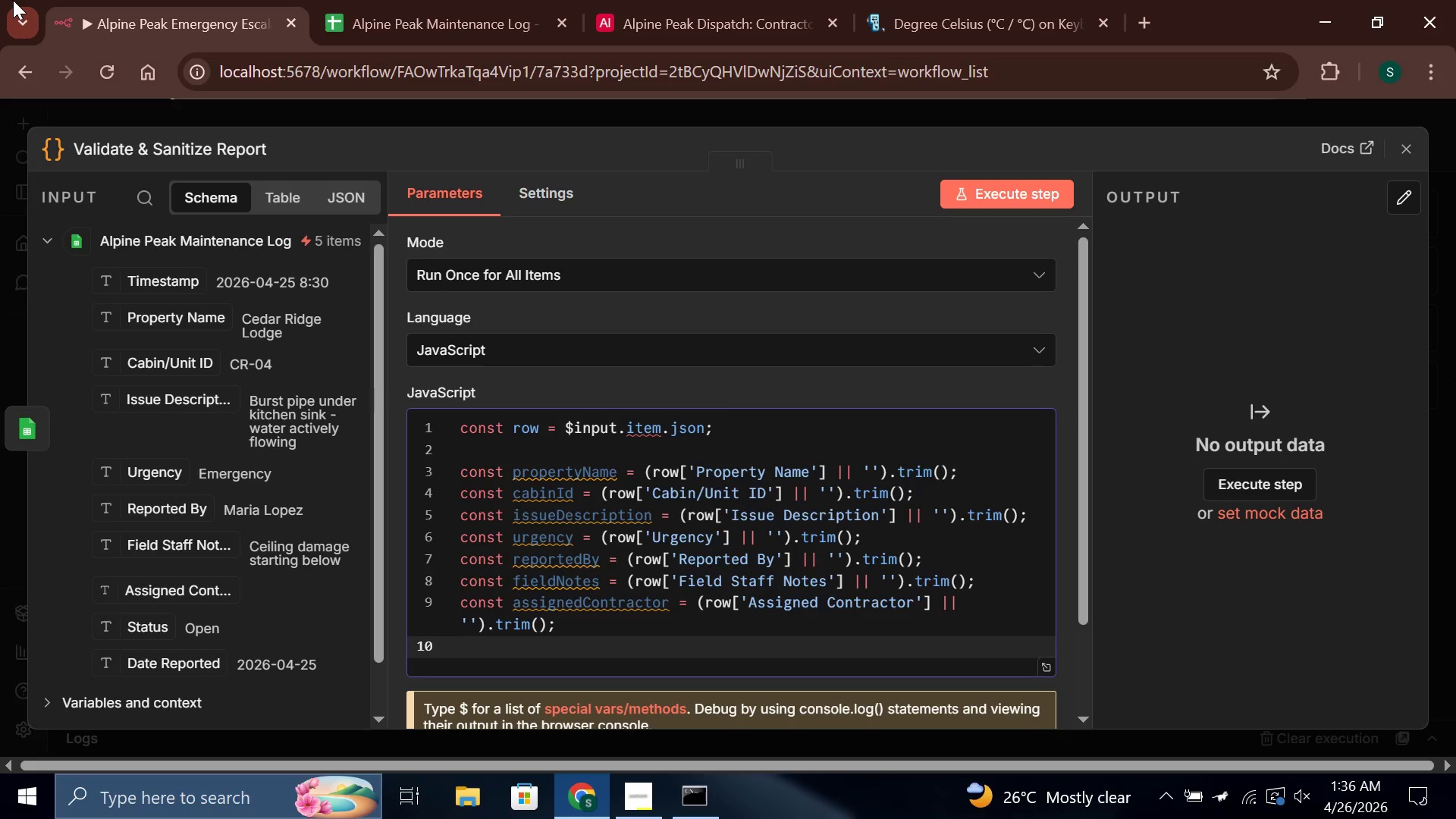 
wait(15.81)
 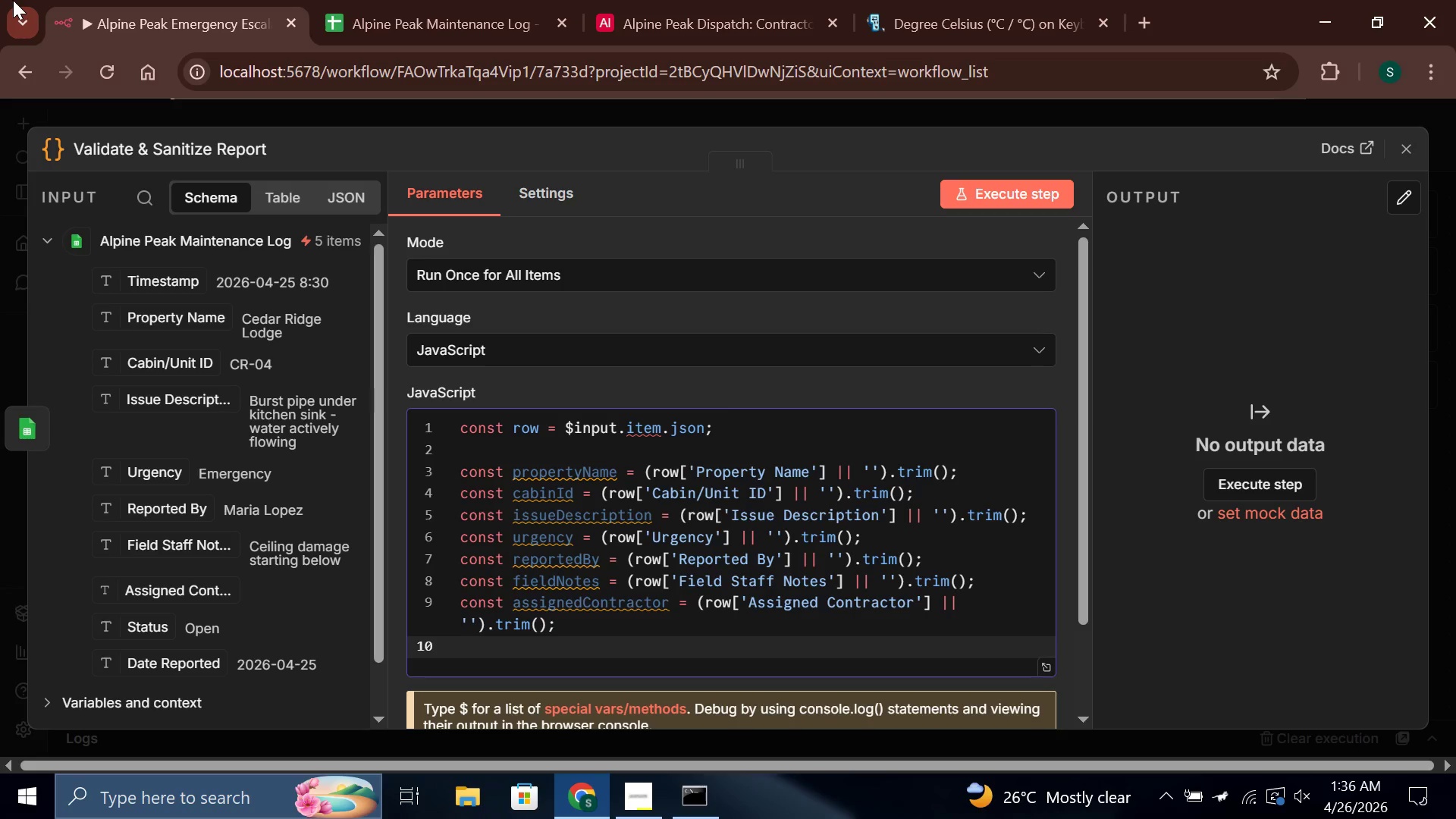 
type(const )
 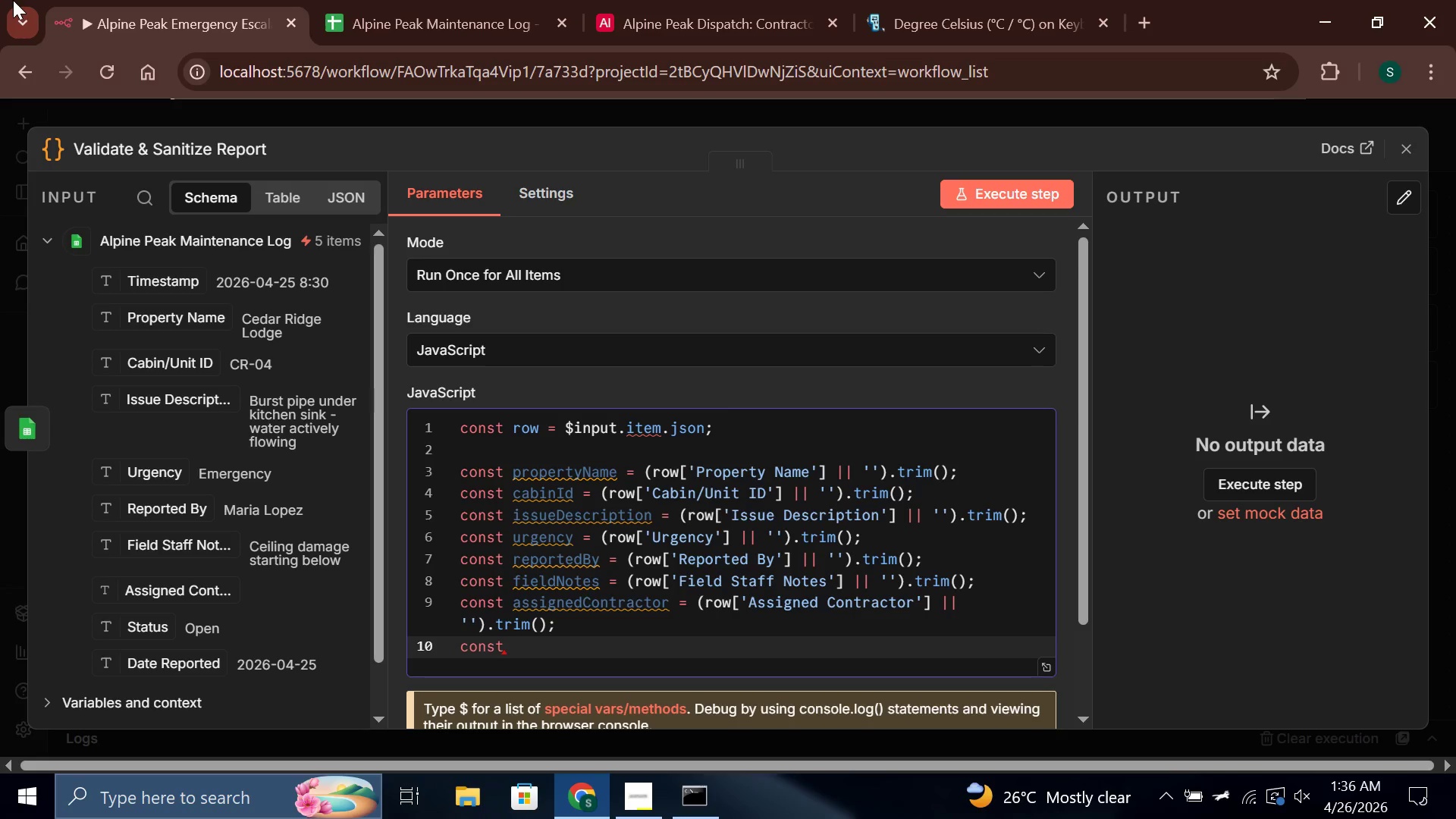 
wait(6.33)
 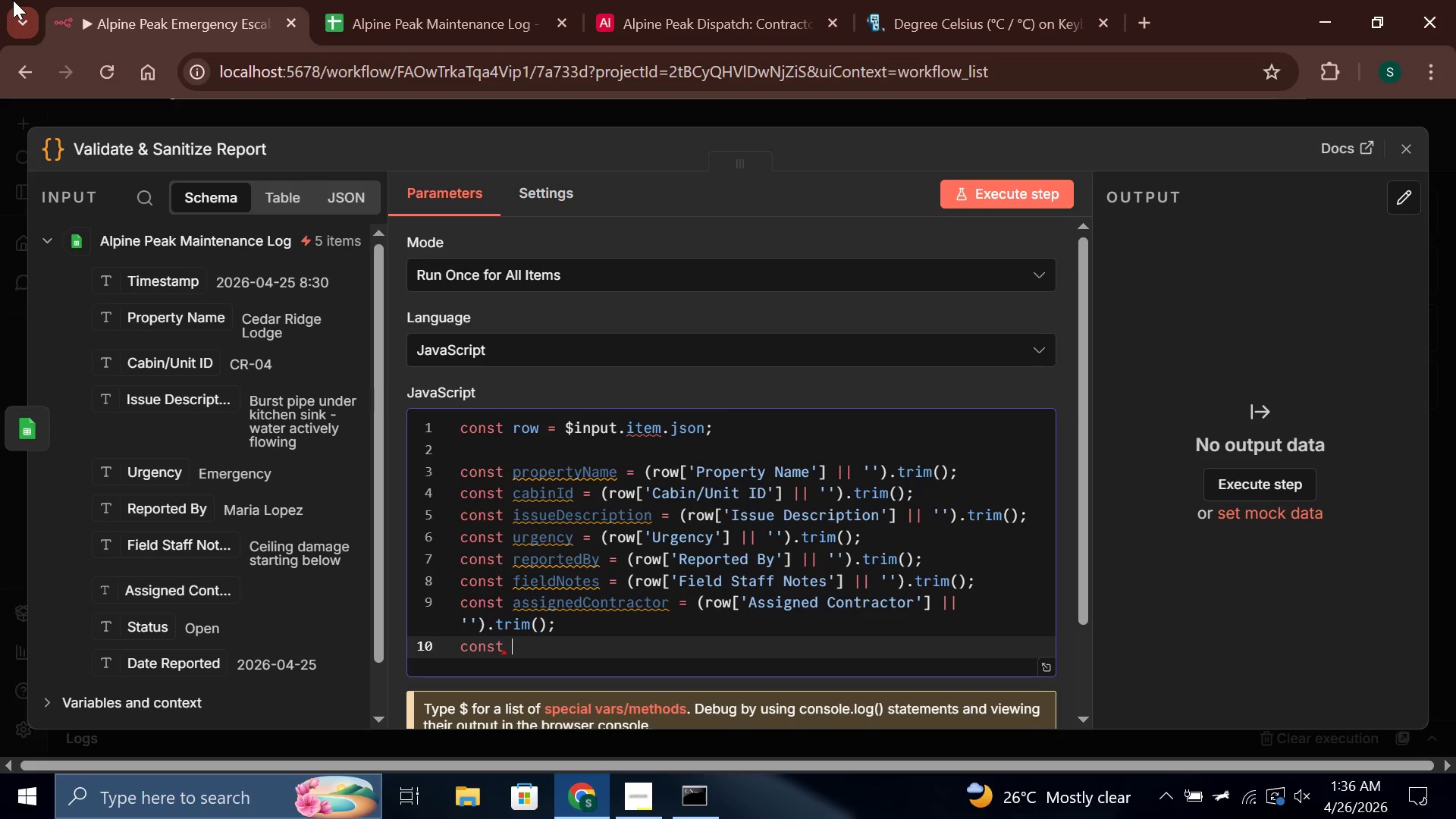 
type(status = (row['Sat)
key(Backspace)
key(Backspace)
type(tatus)
 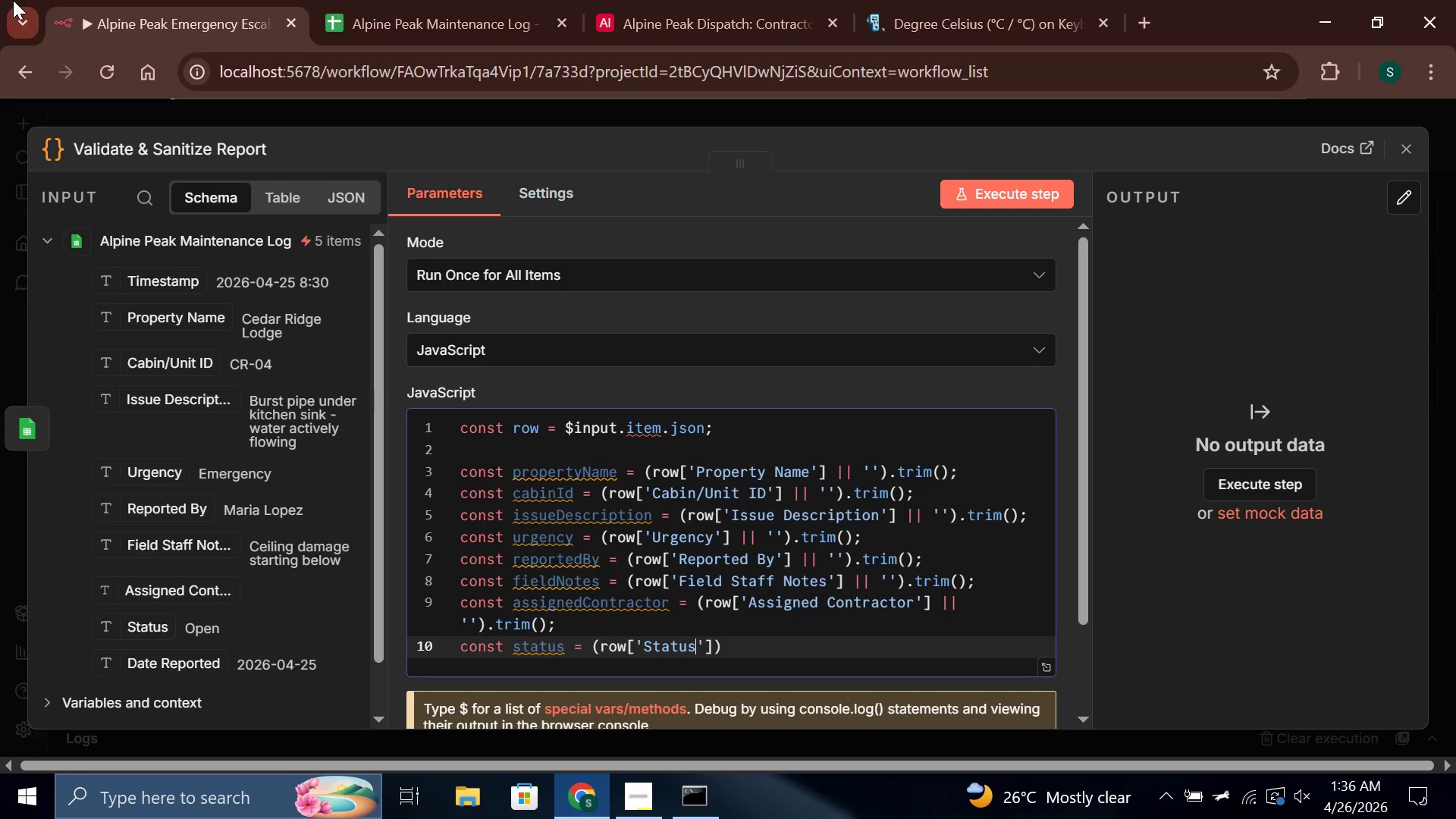 
key(ArrowRight)
 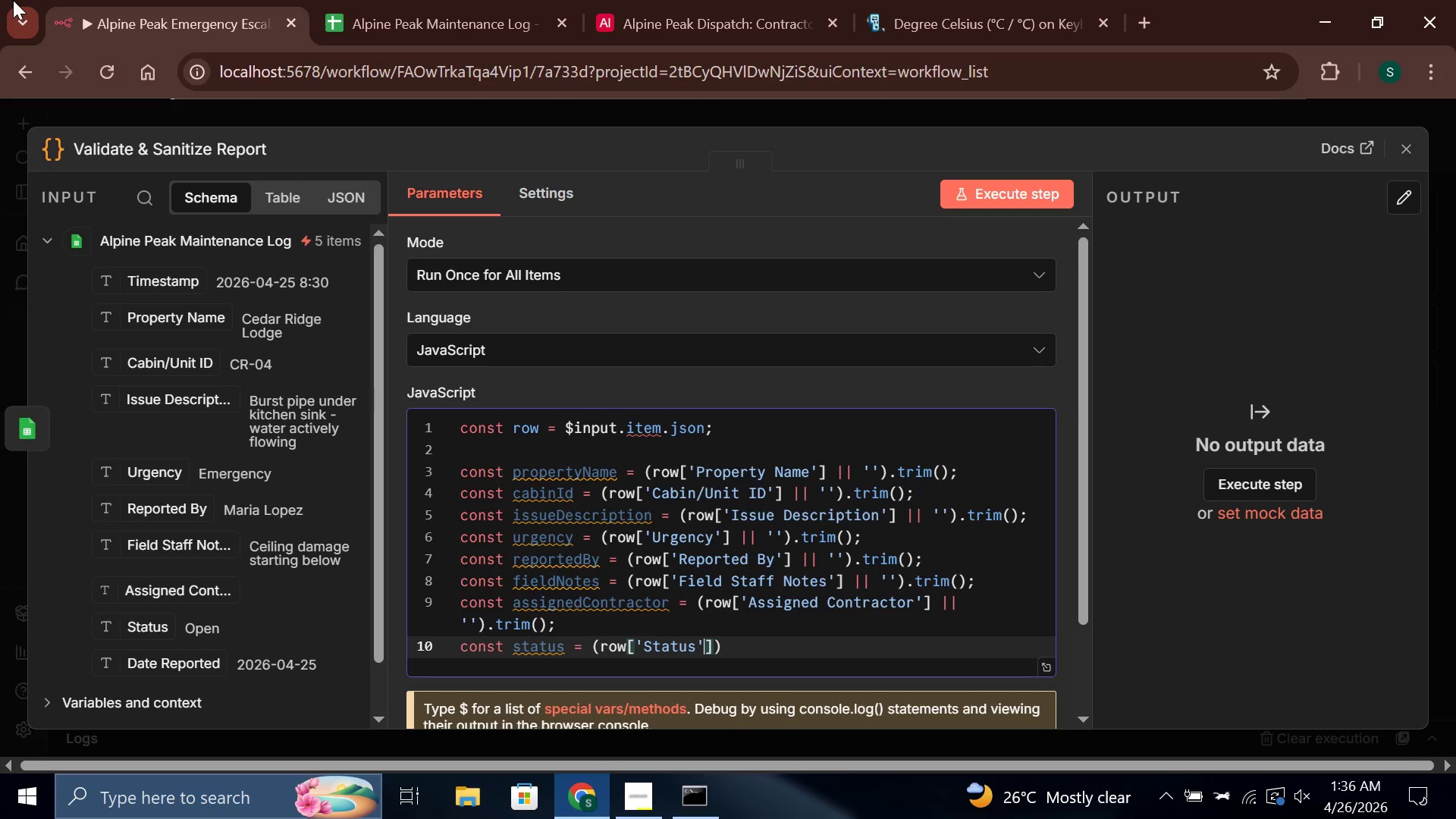 
key(ArrowRight)
 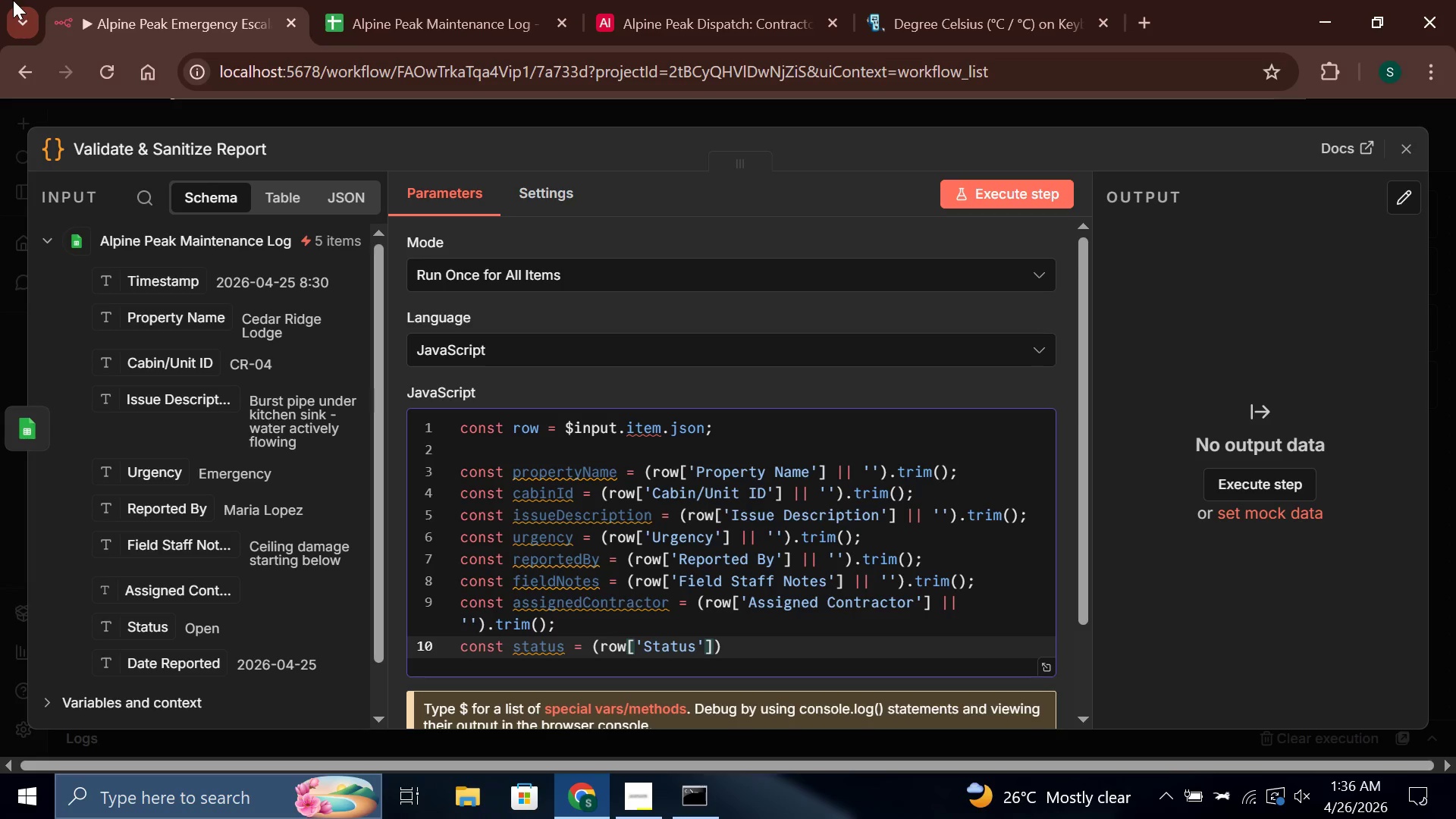 
type( || 'Open)
 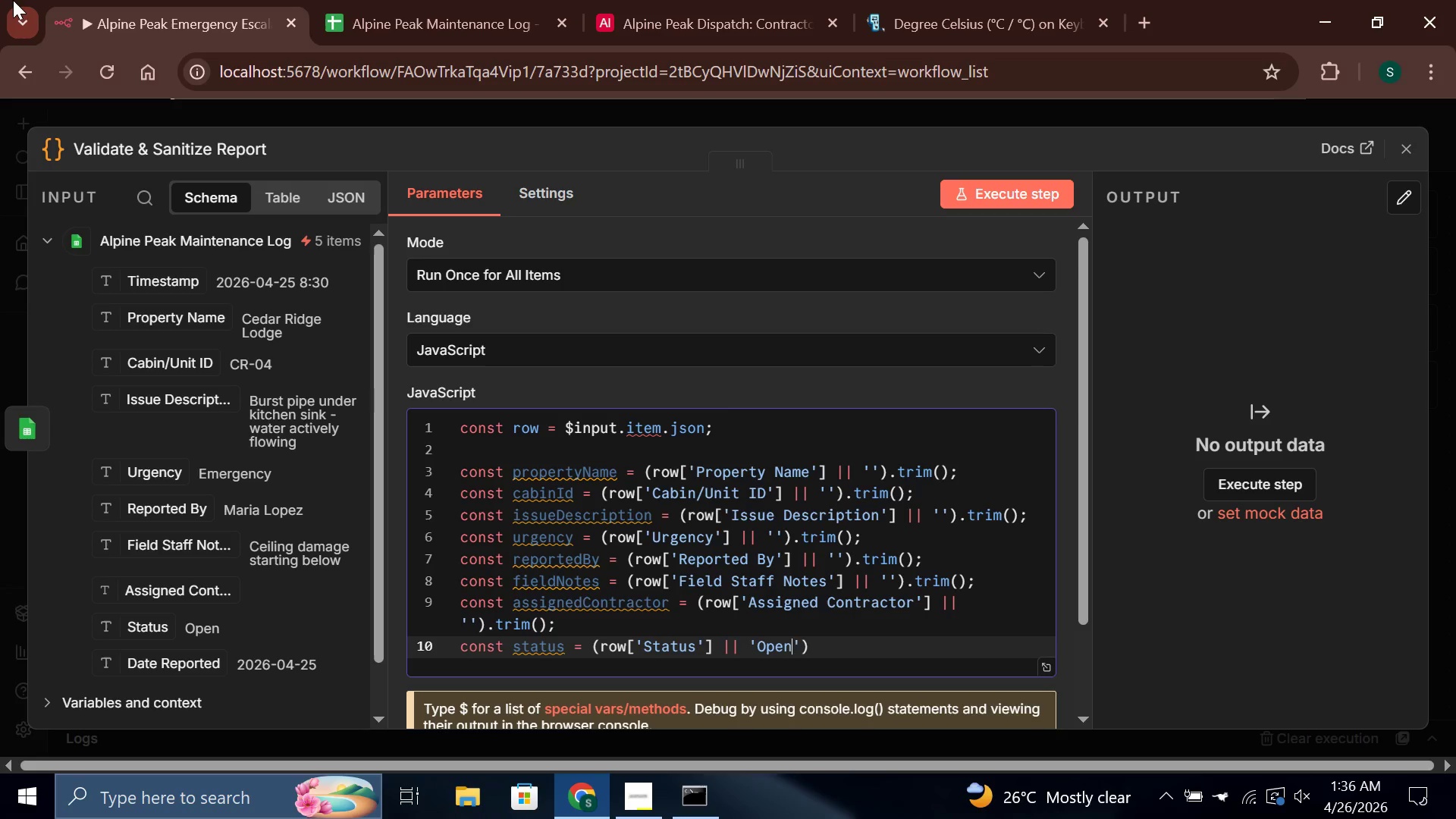 
key(ArrowRight)
 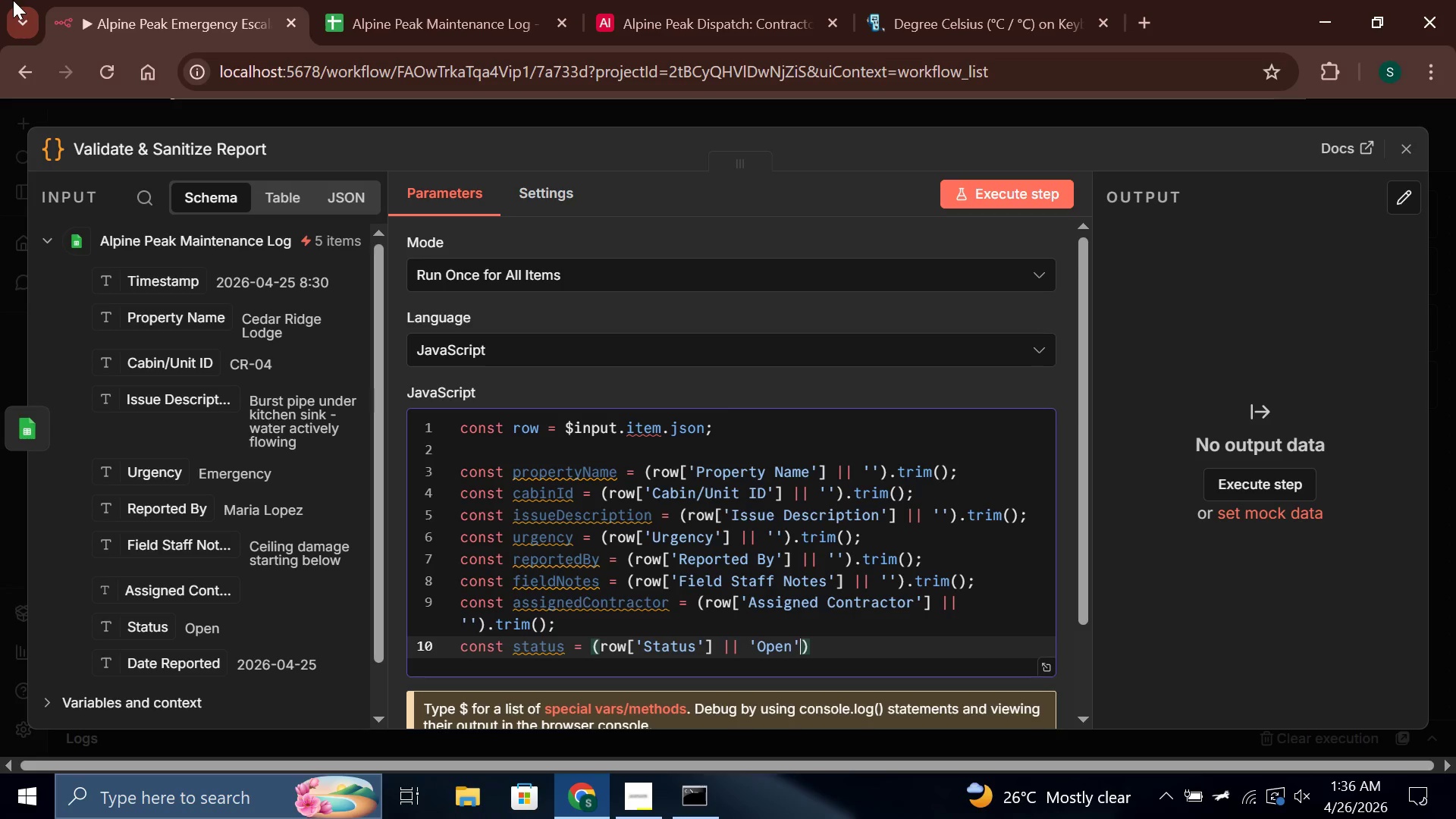 
key(ArrowRight)
 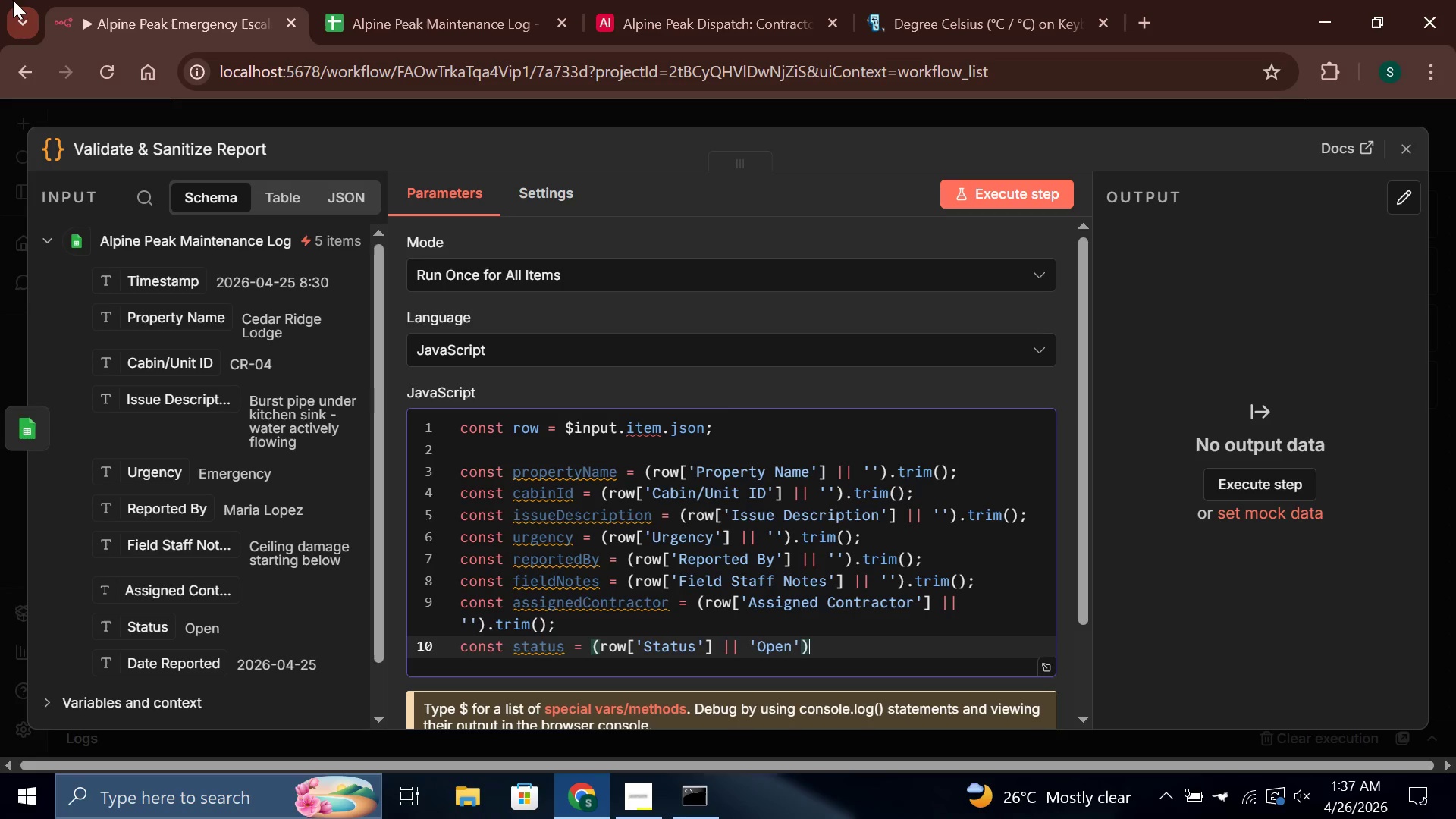 
type(.trim()
 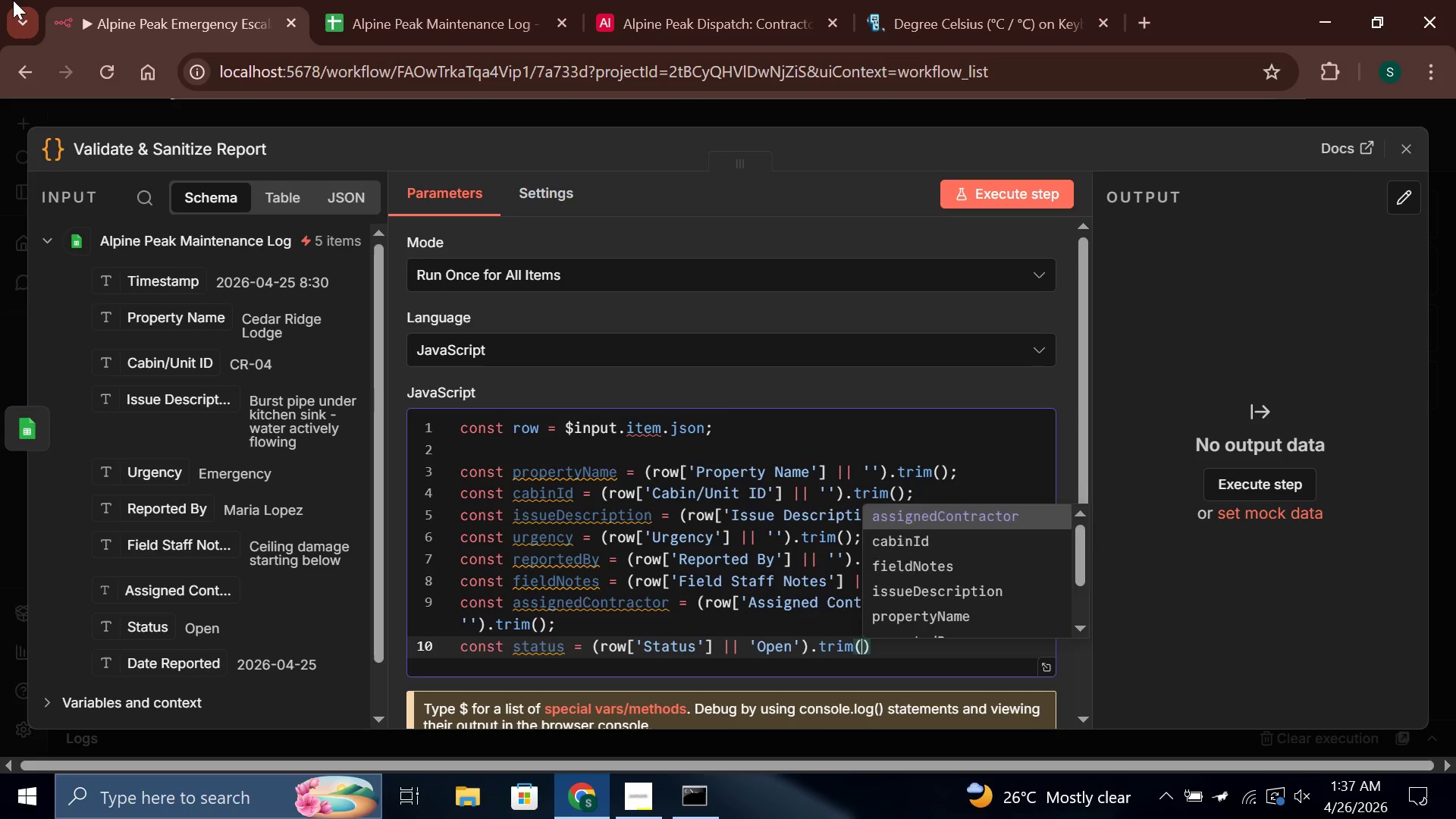 
 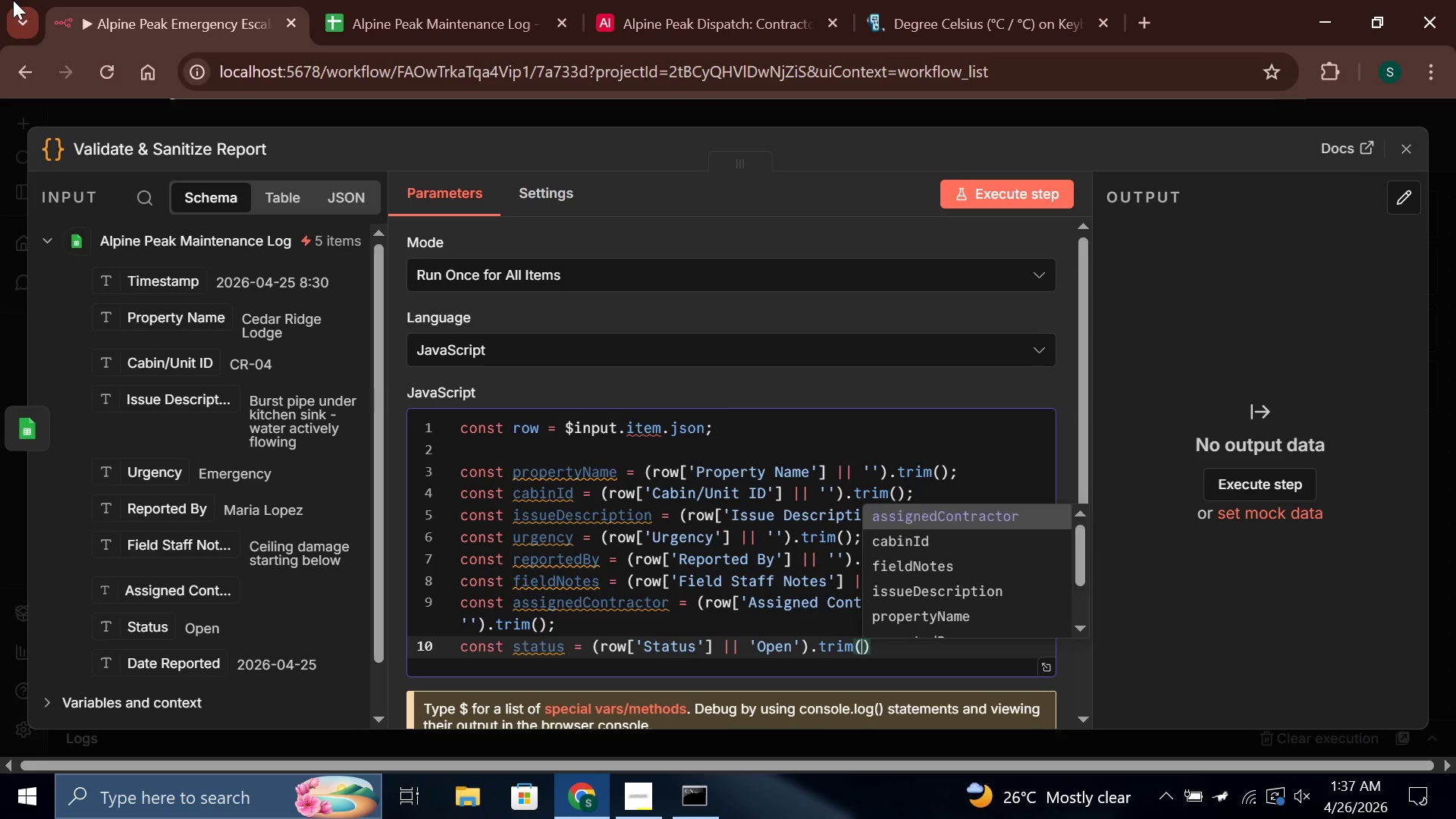 
key(ArrowRight)
 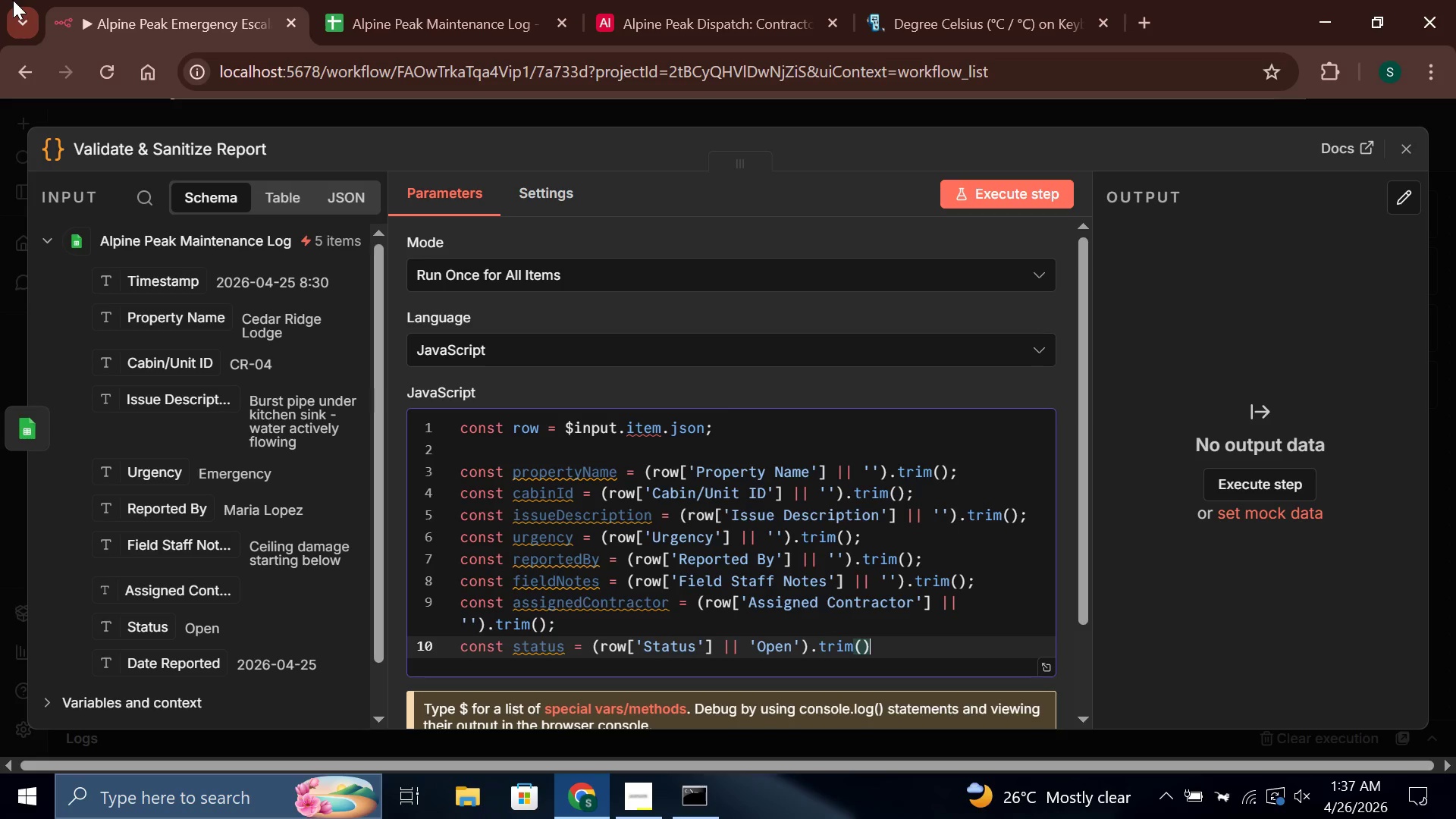 
key(Semicolon)
 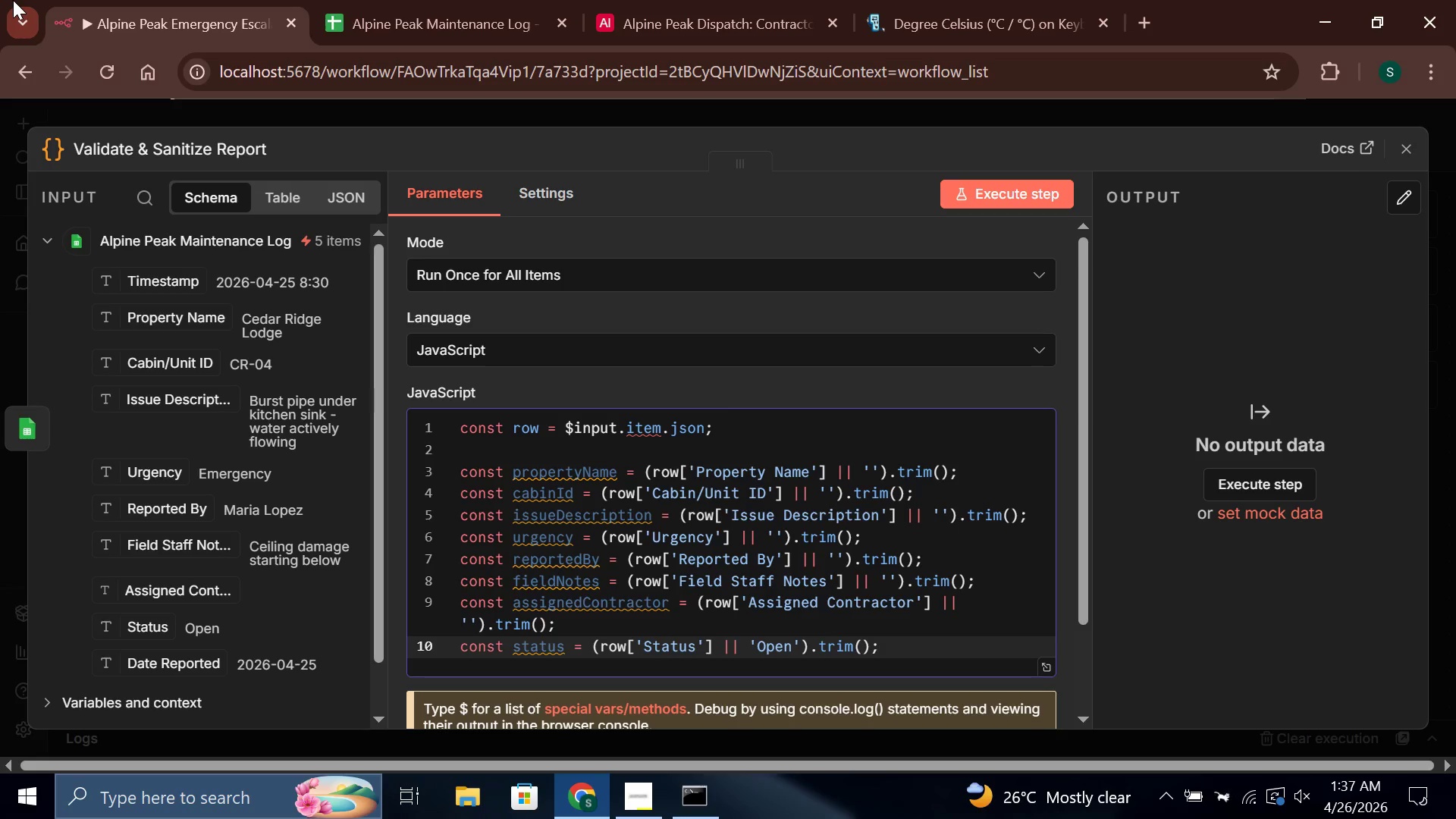 
key(Enter)
 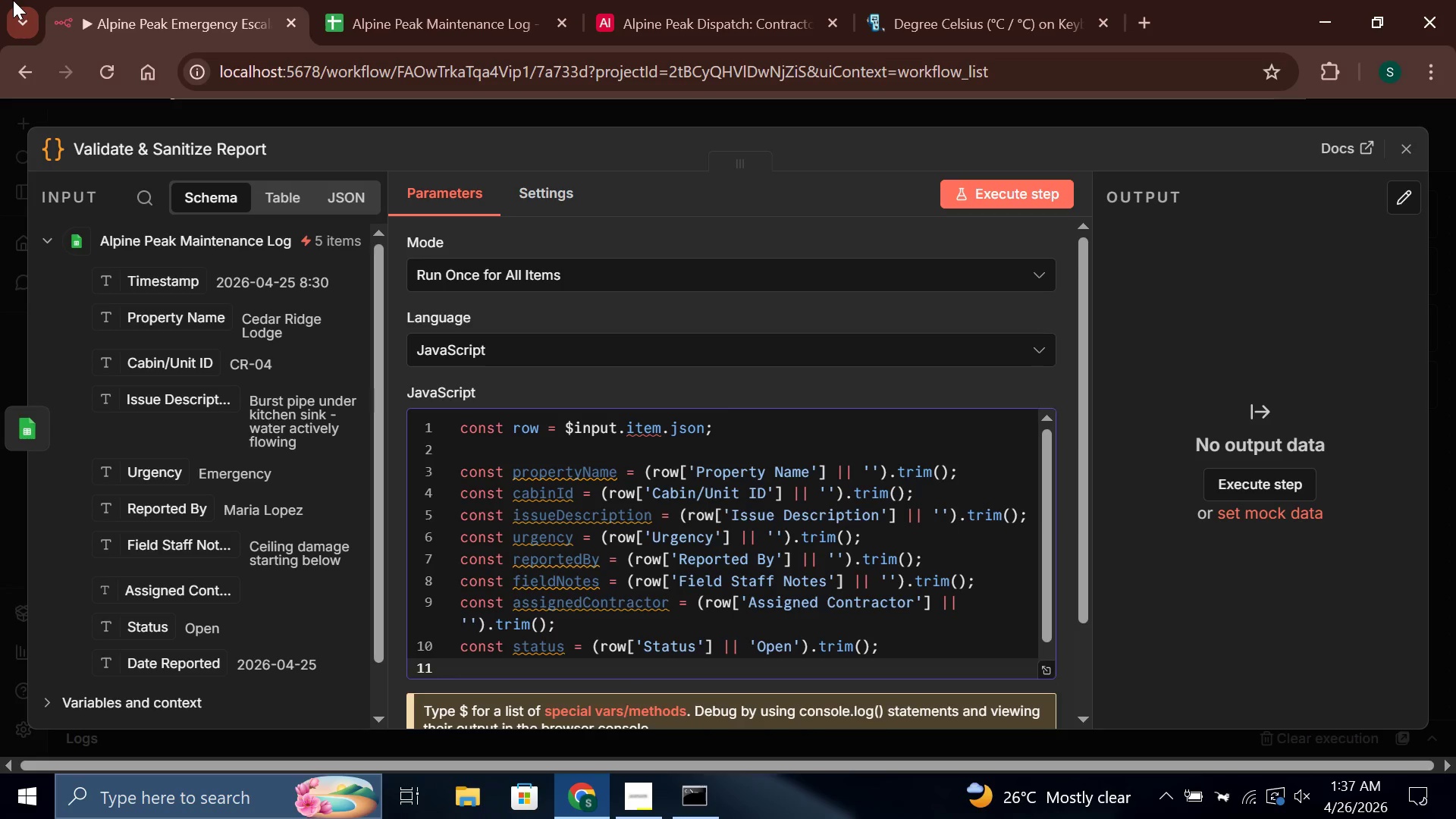 
type(const dateReported = (row['Date Reported)
 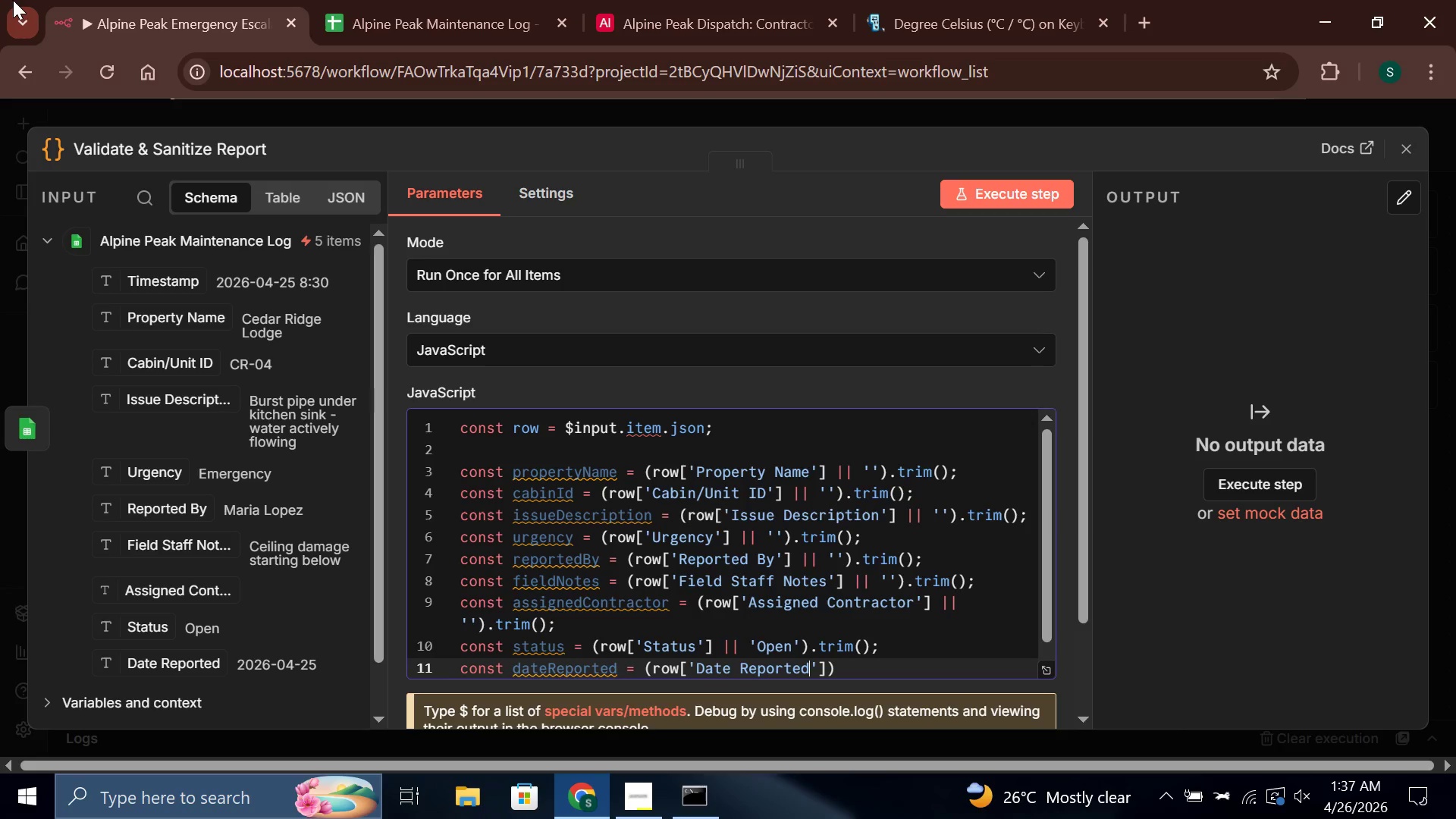 
key(ArrowRight)
 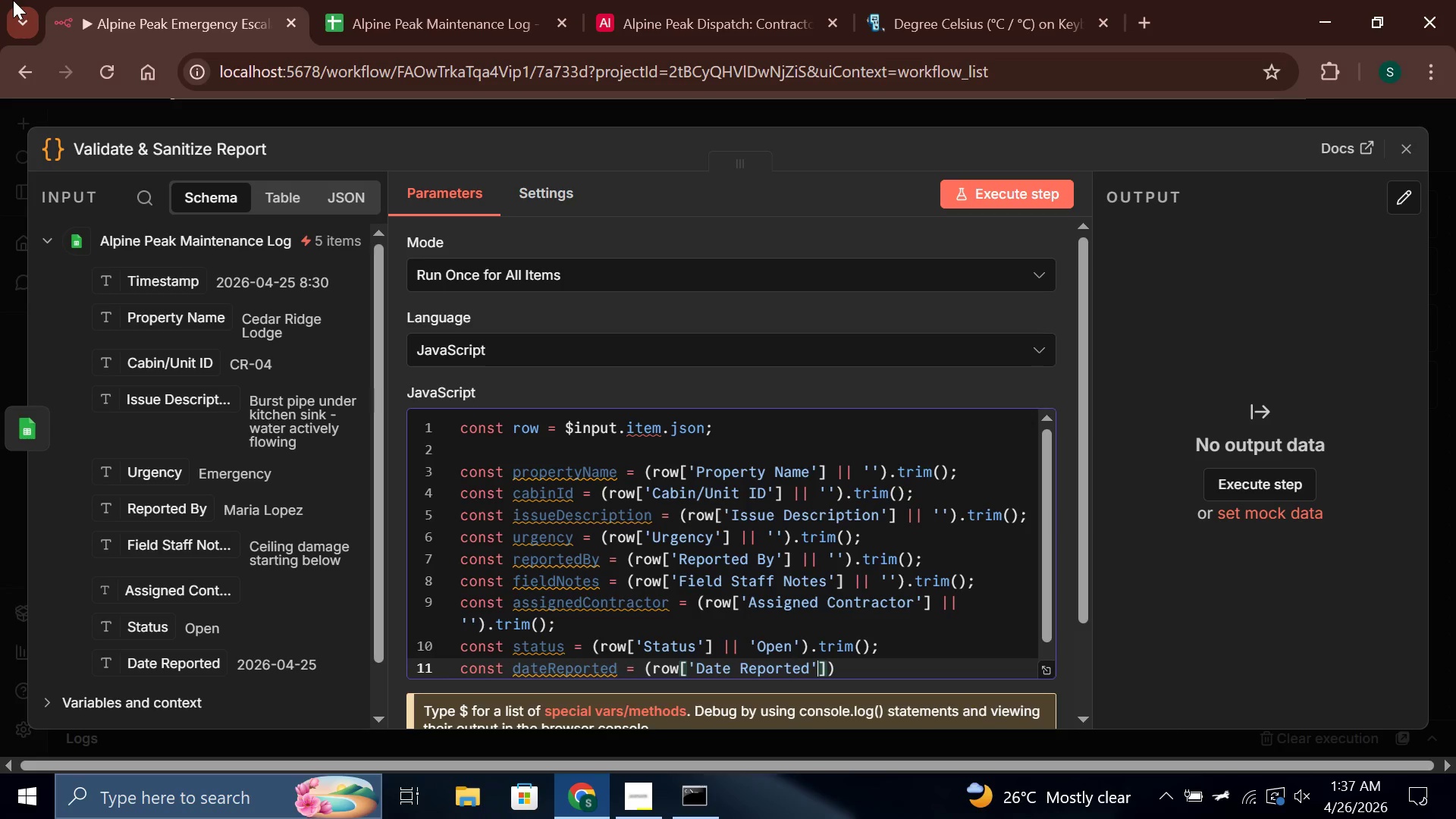 
key(ArrowRight)
 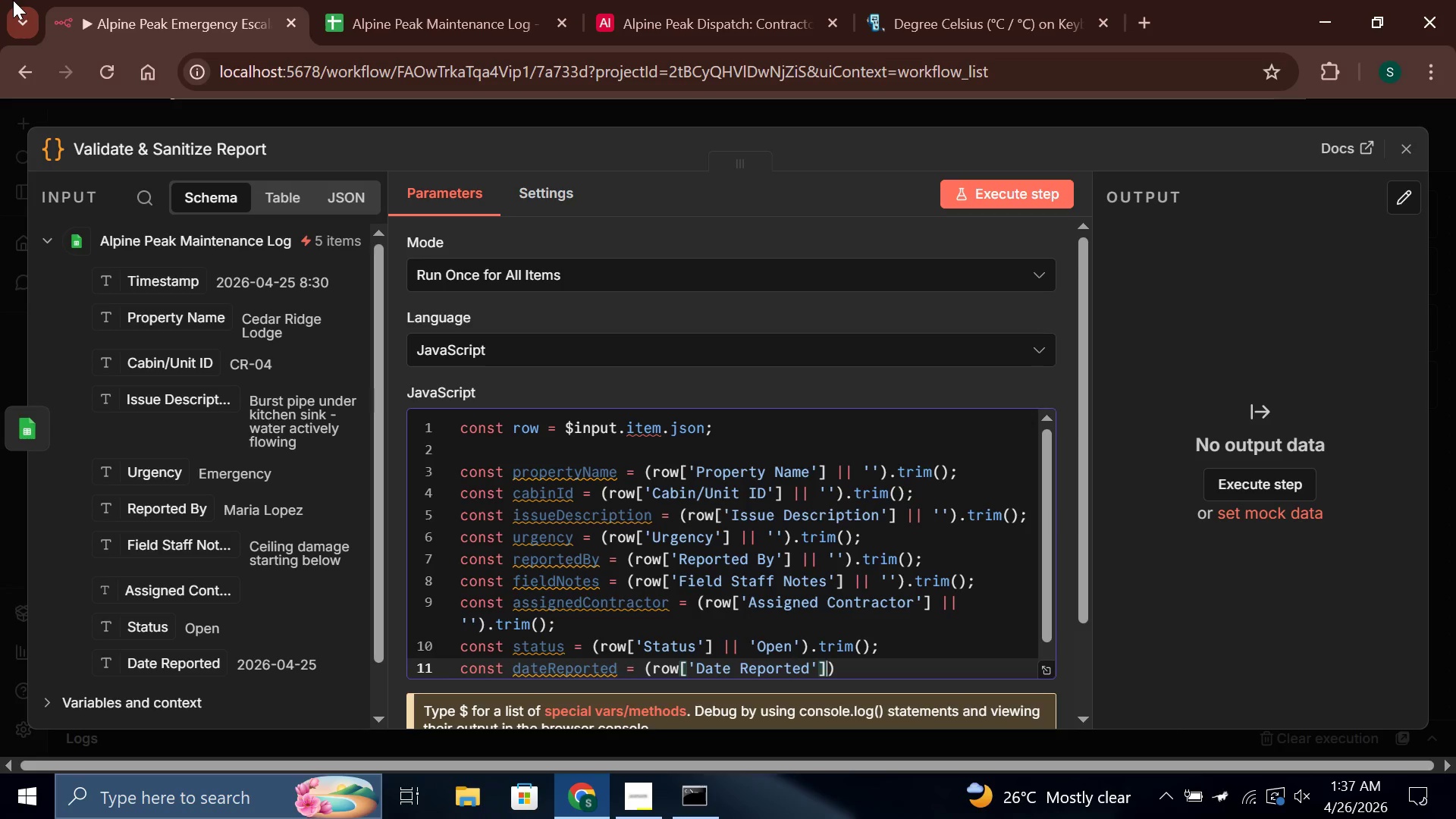 
key(Space)
 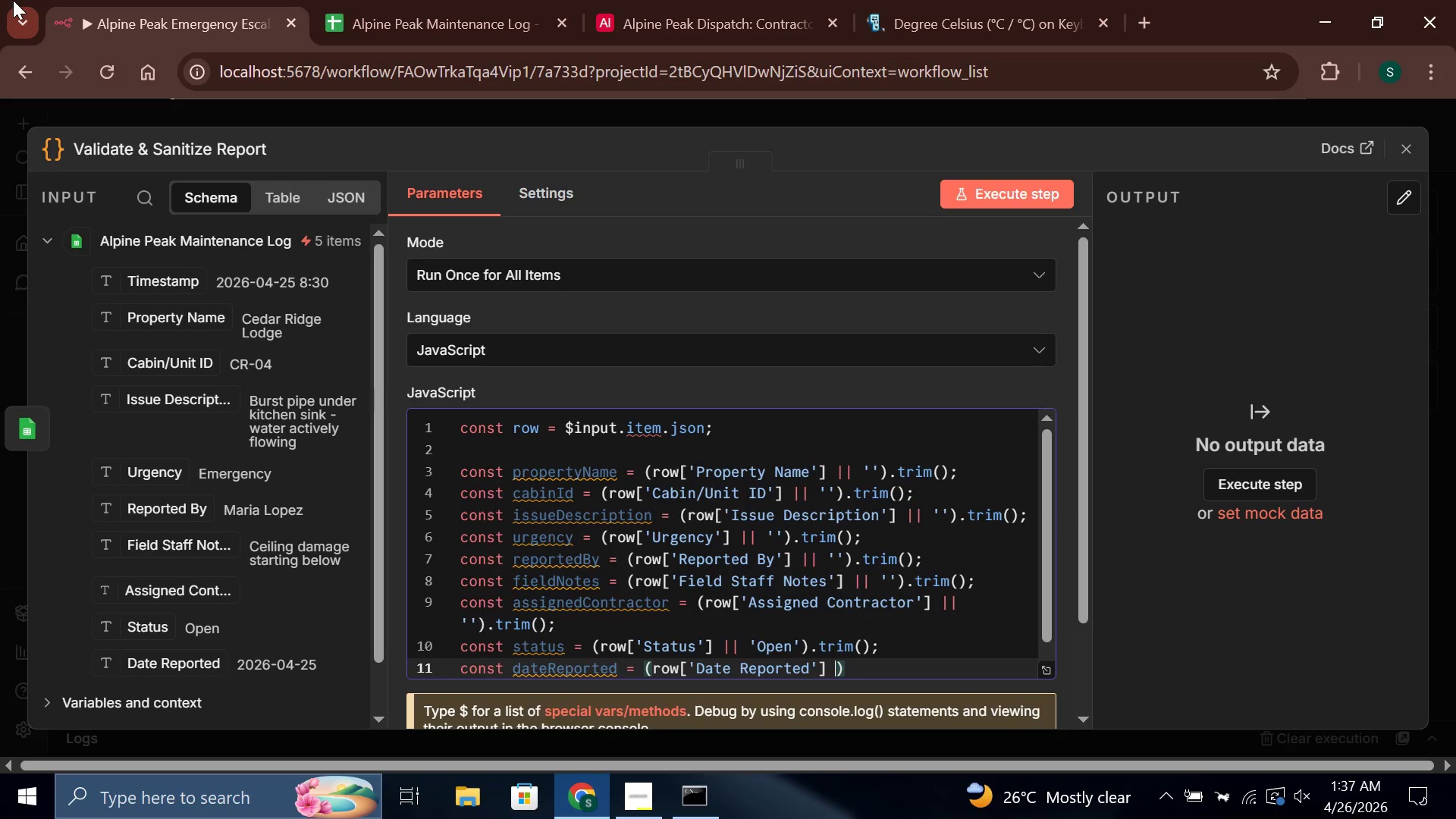 
key(Shift+Backslash)
 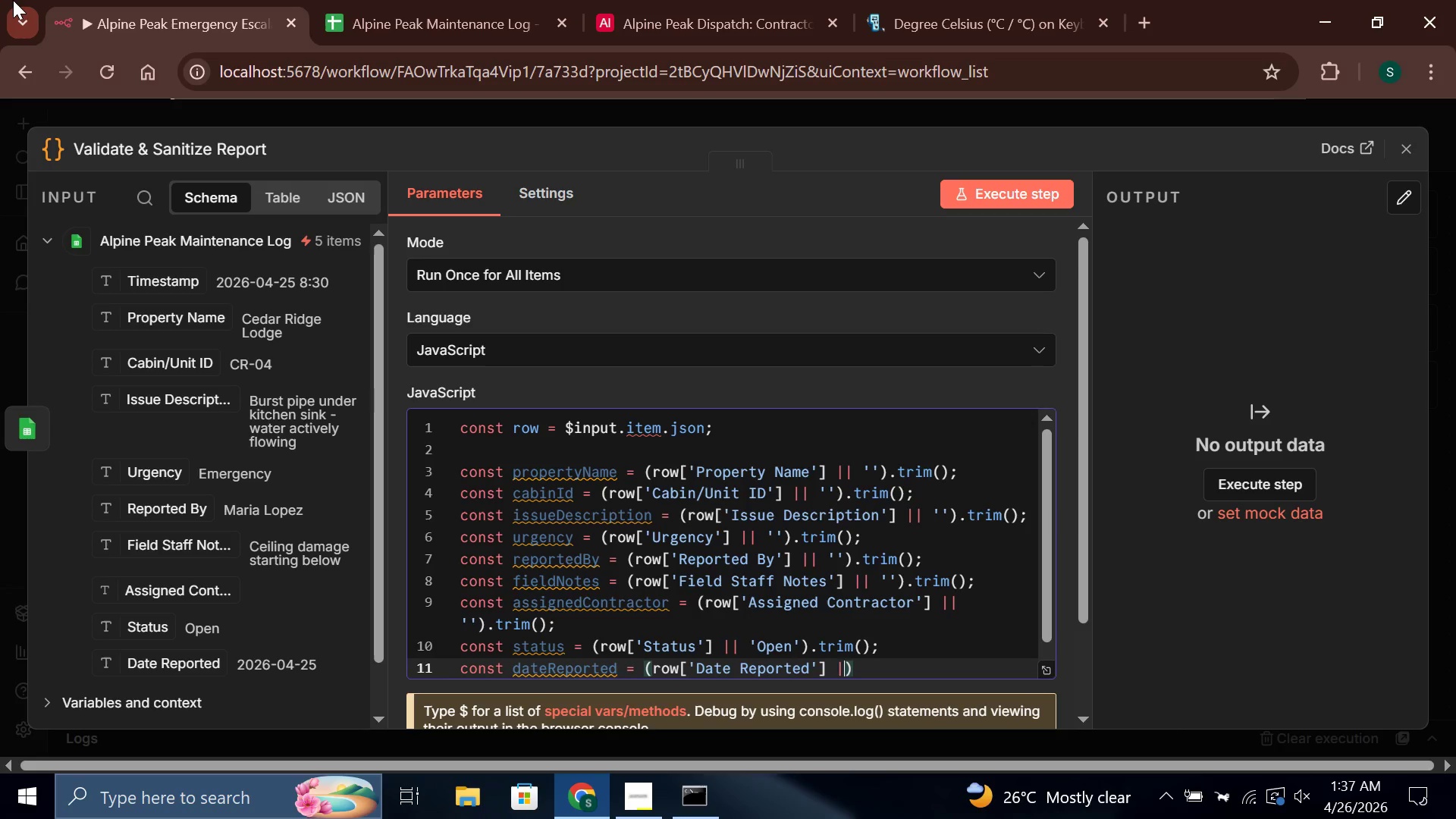 
key(Shift+Backslash)
 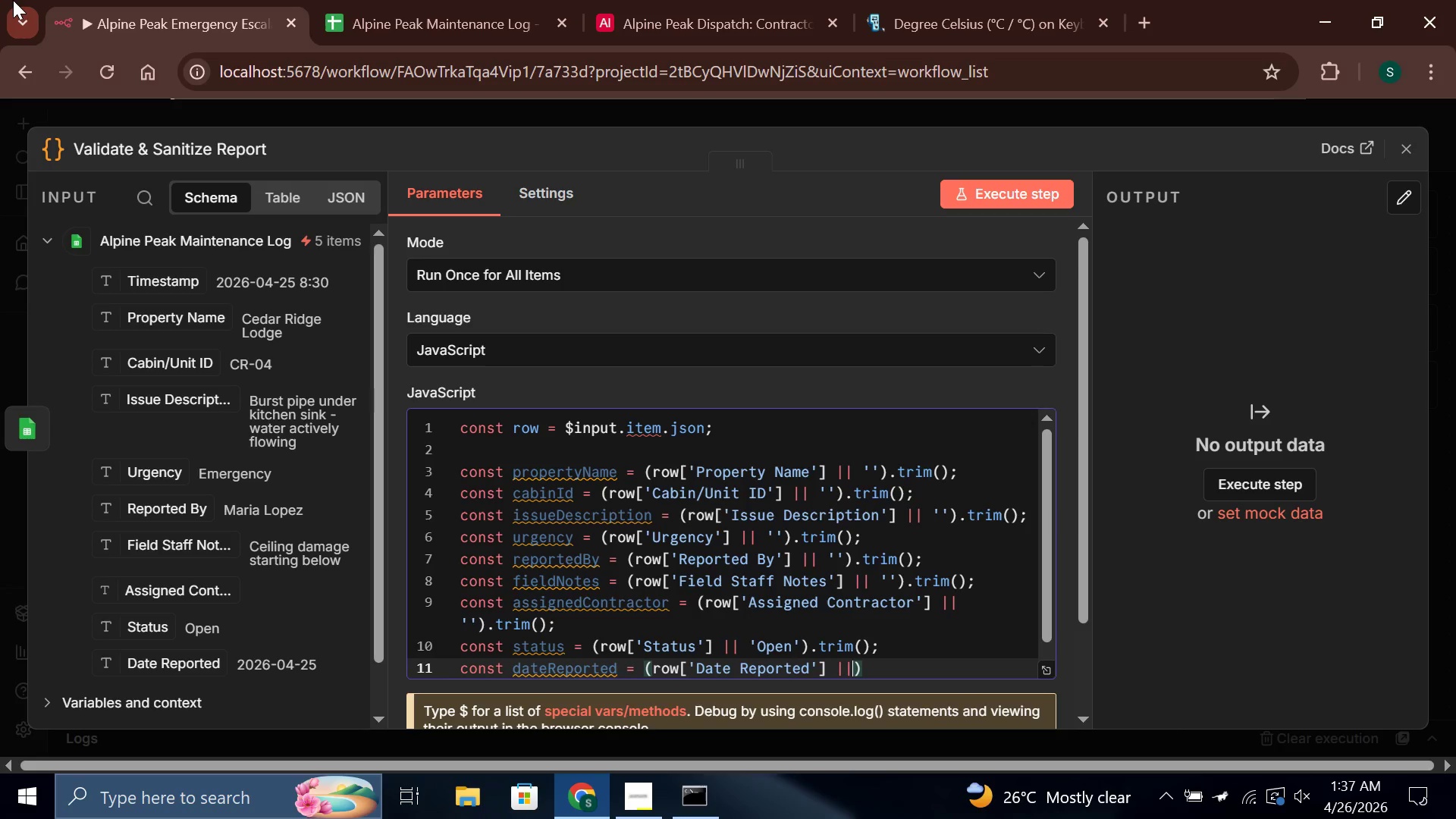 
key(Space)
 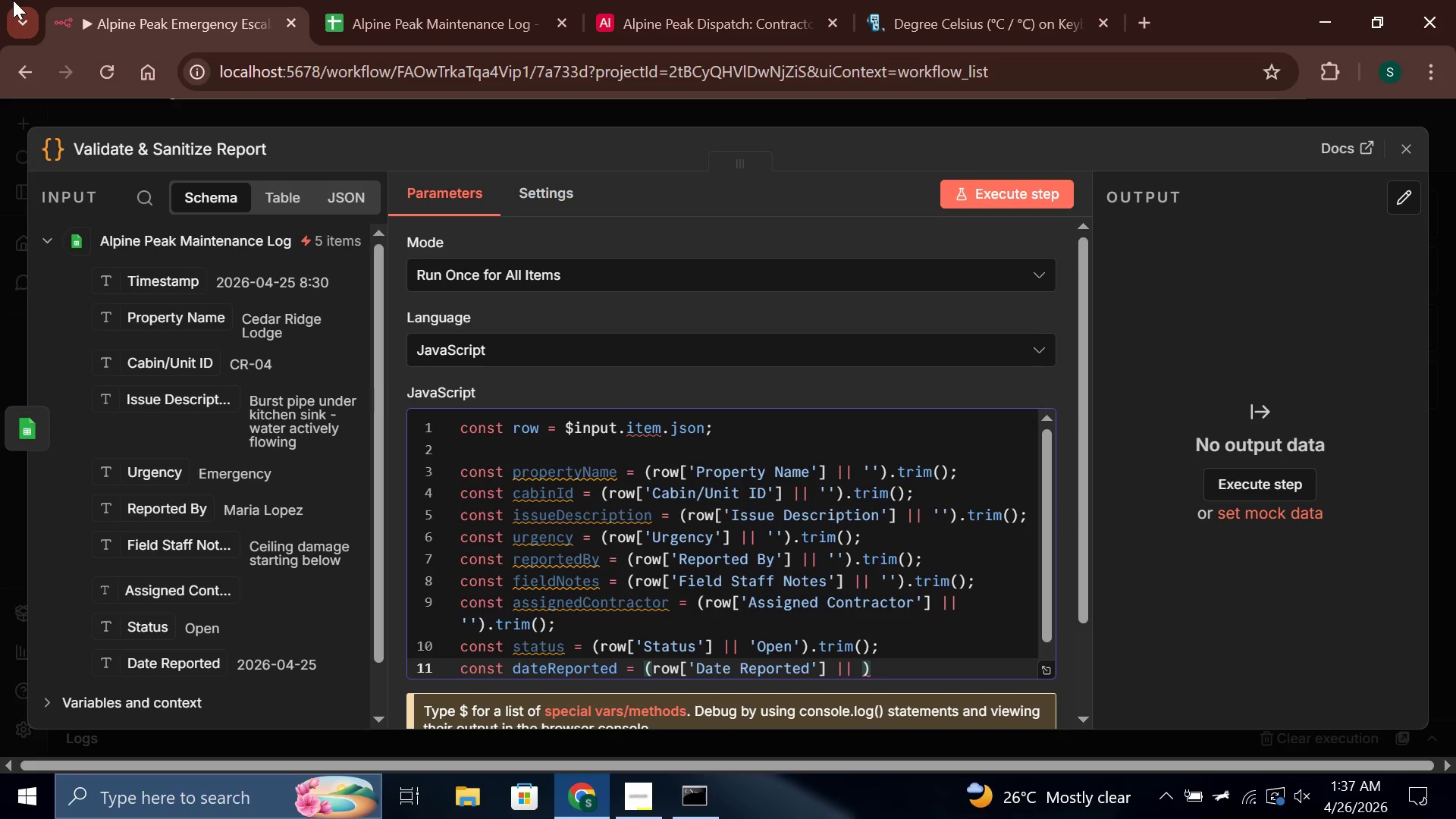 
key(Quote)
 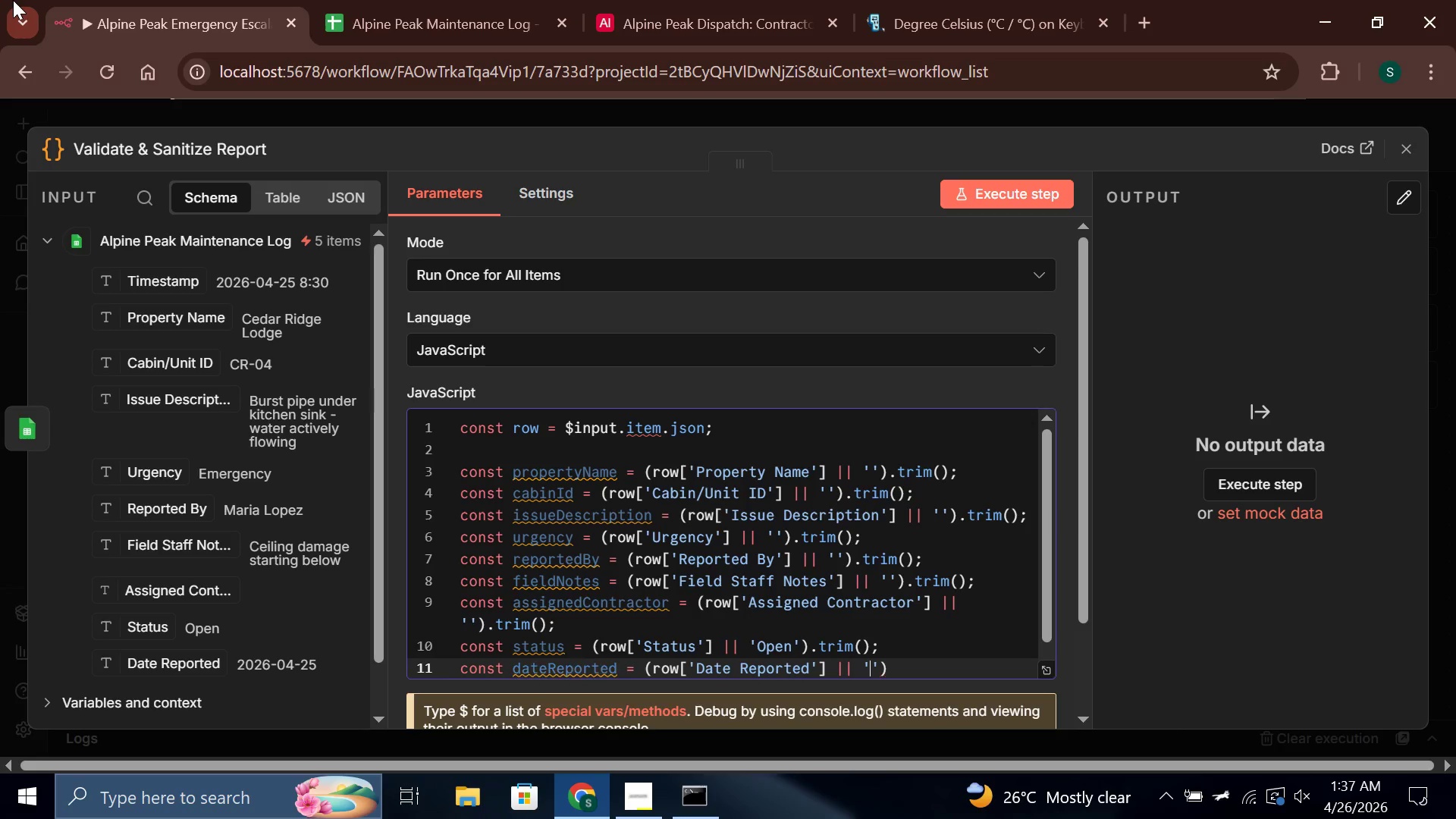 
key(ArrowRight)
 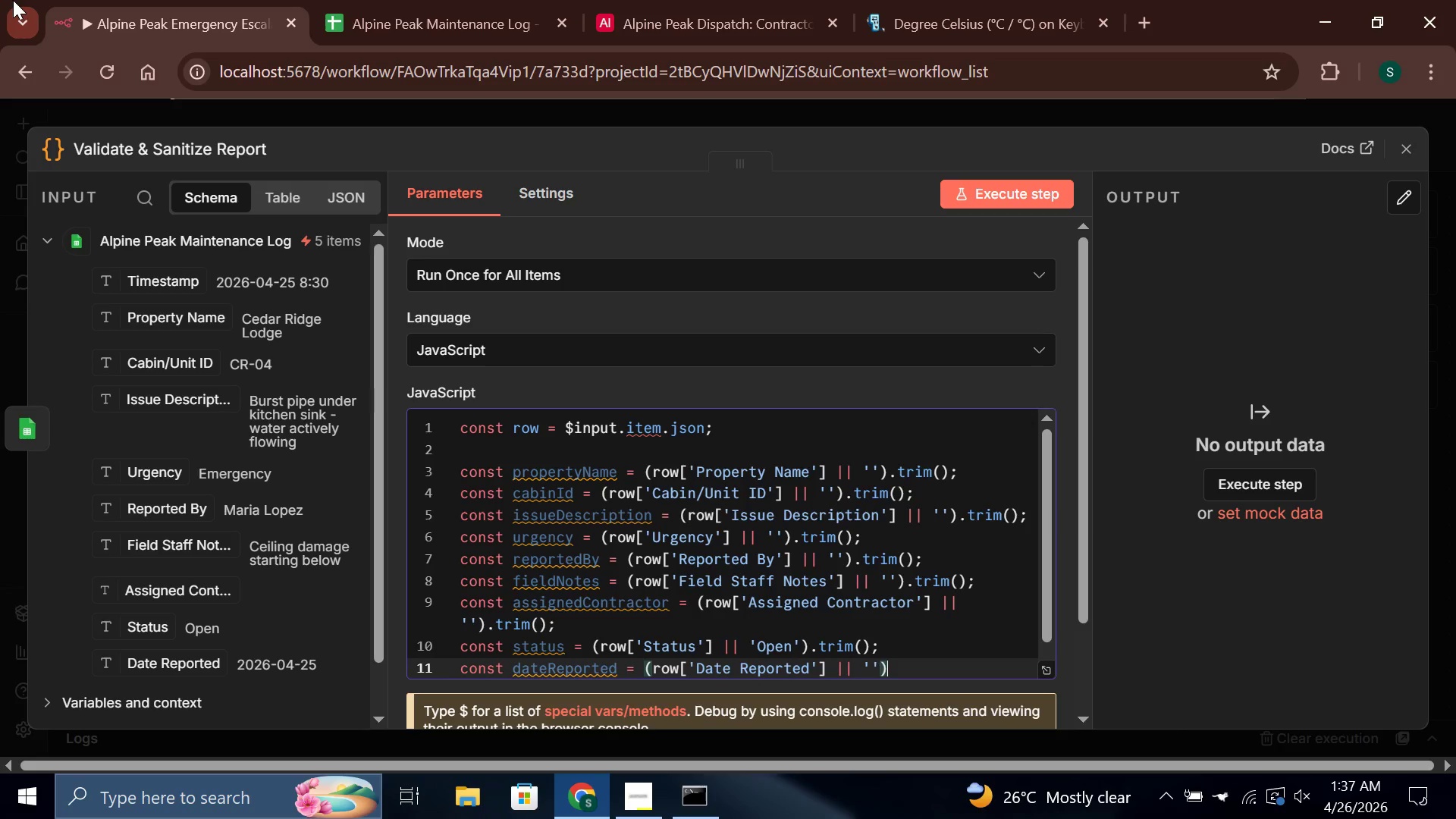 
key(ArrowRight)
 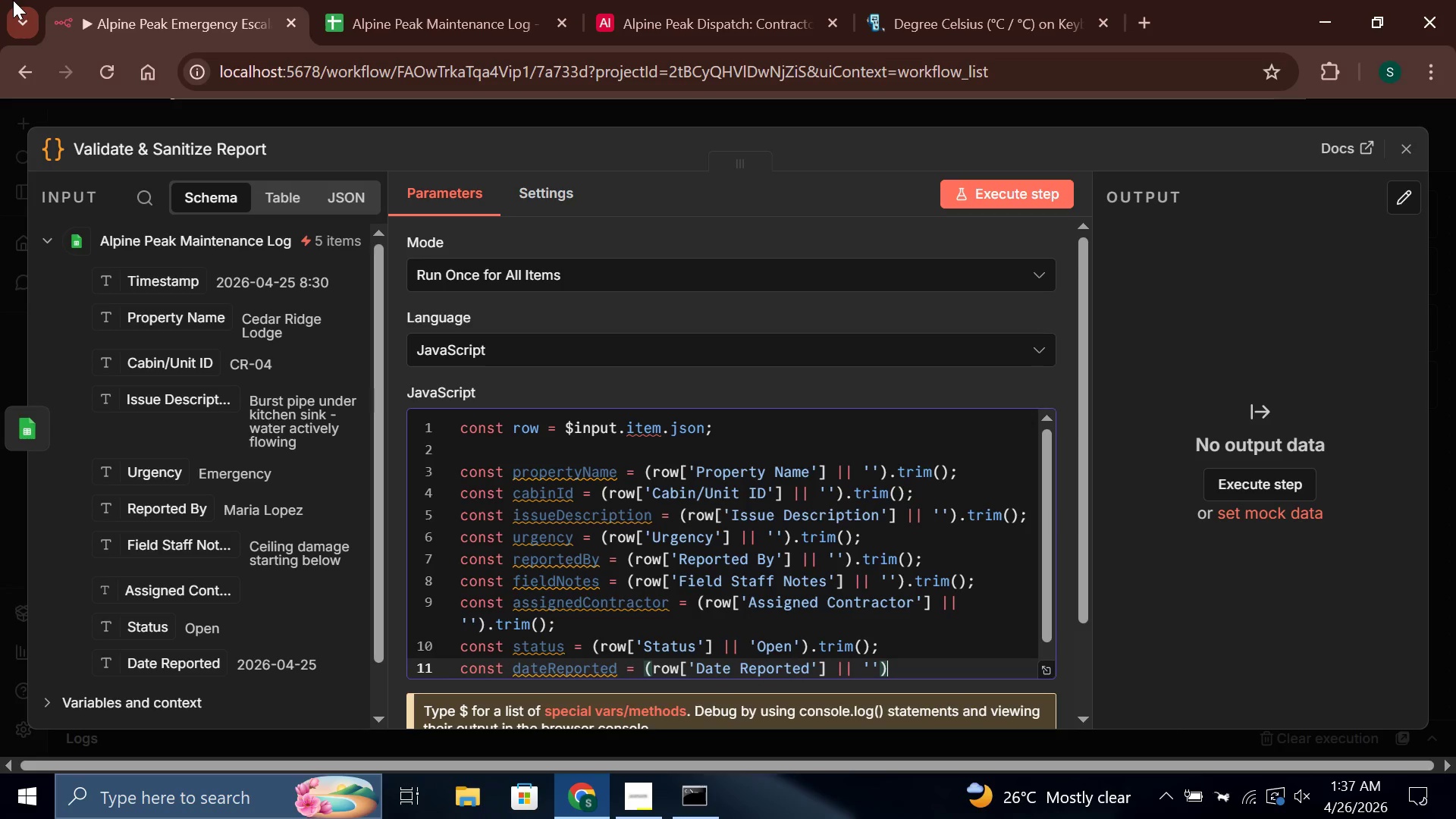 
type(.trim()
 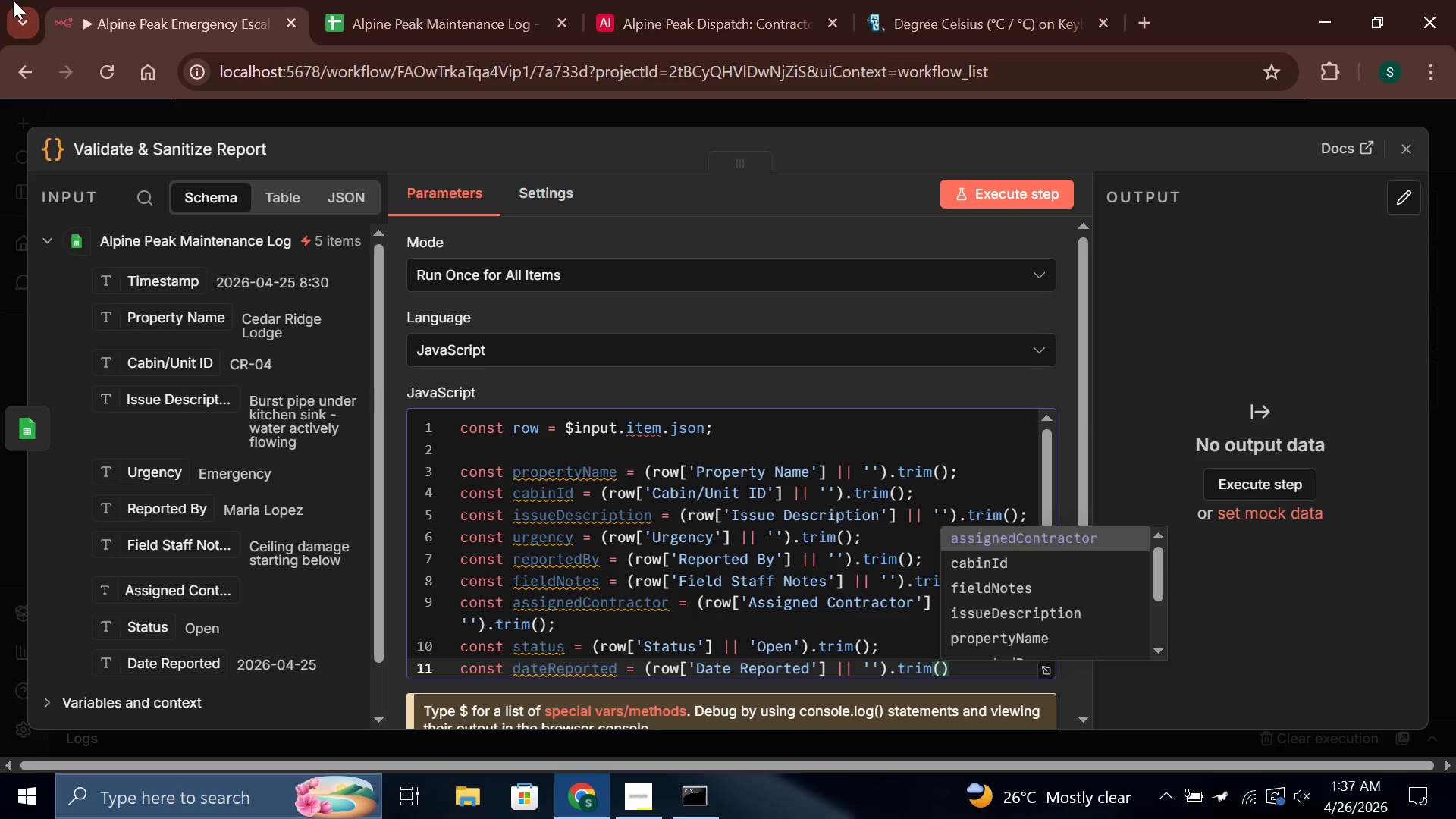 
 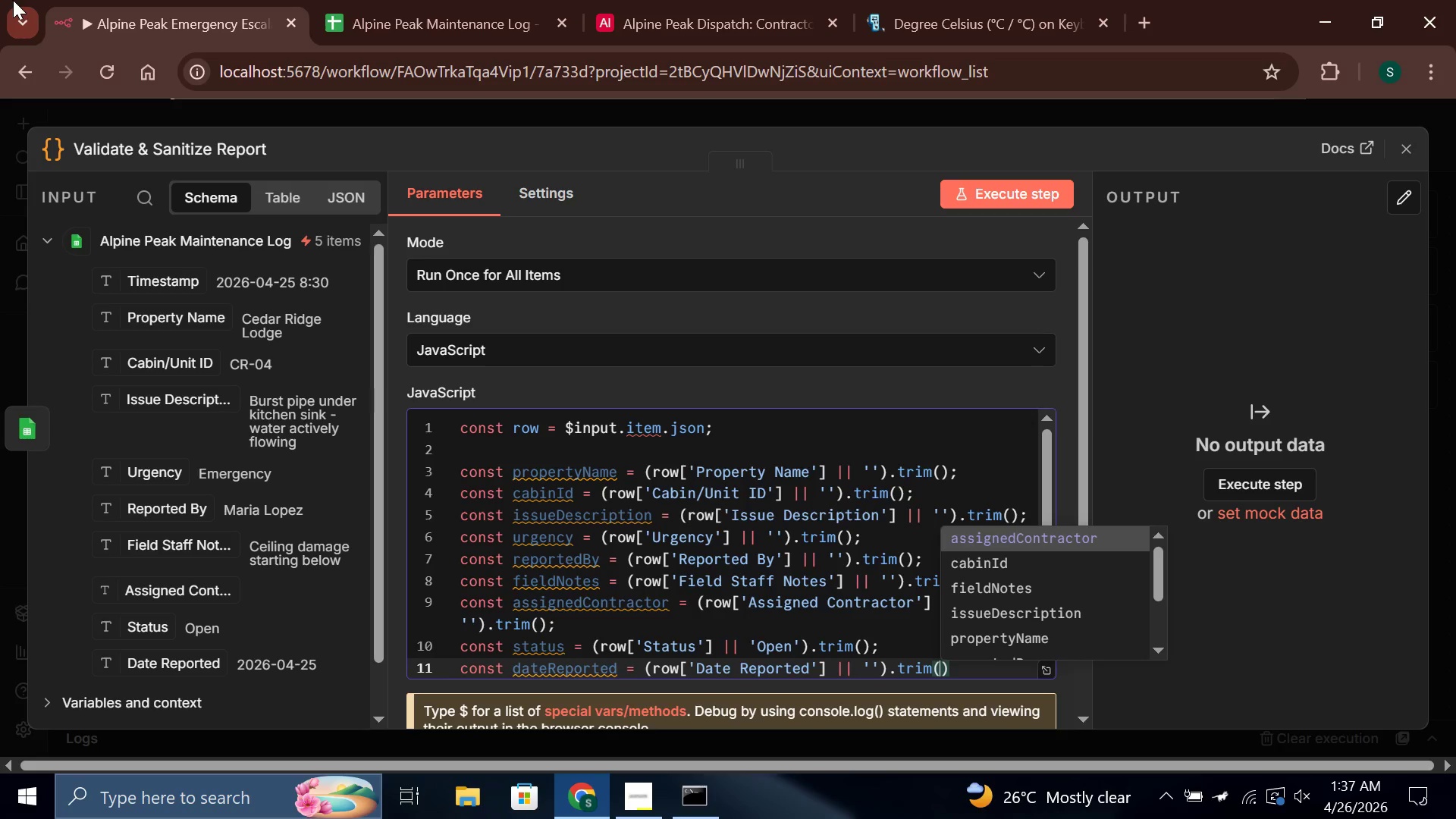 
key(ArrowRight)
 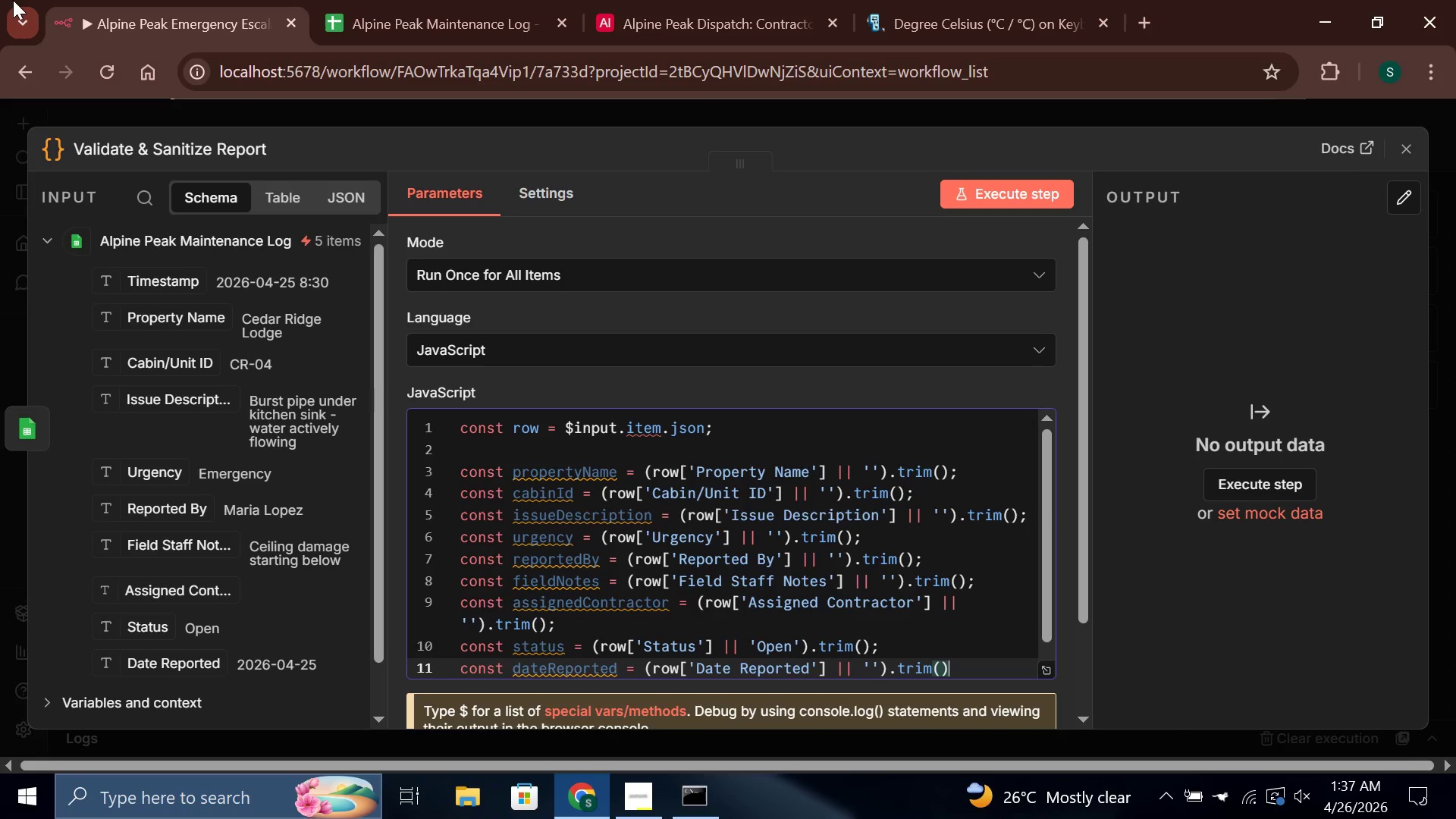 
key(Semicolon)
 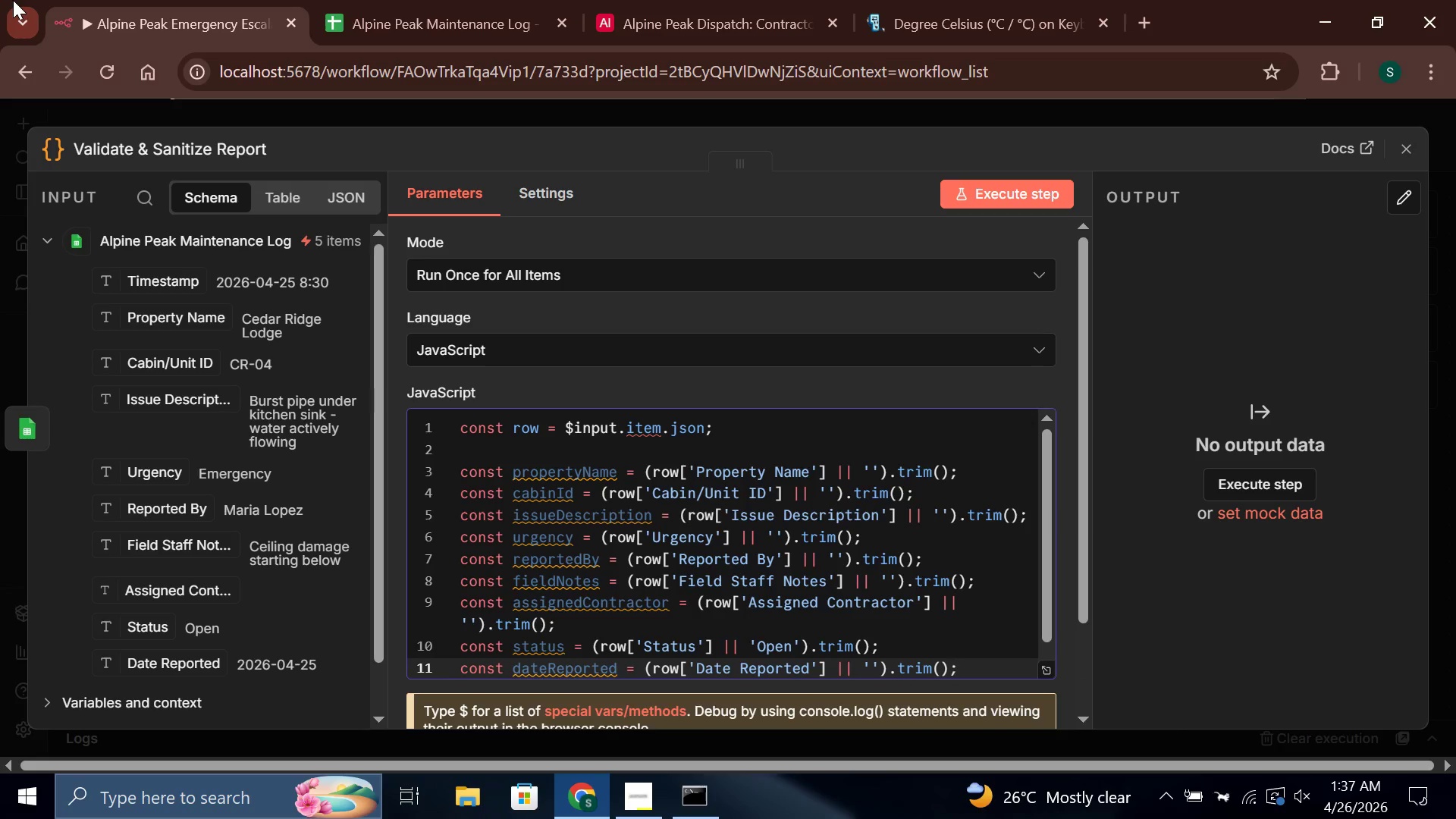 
key(Enter)
 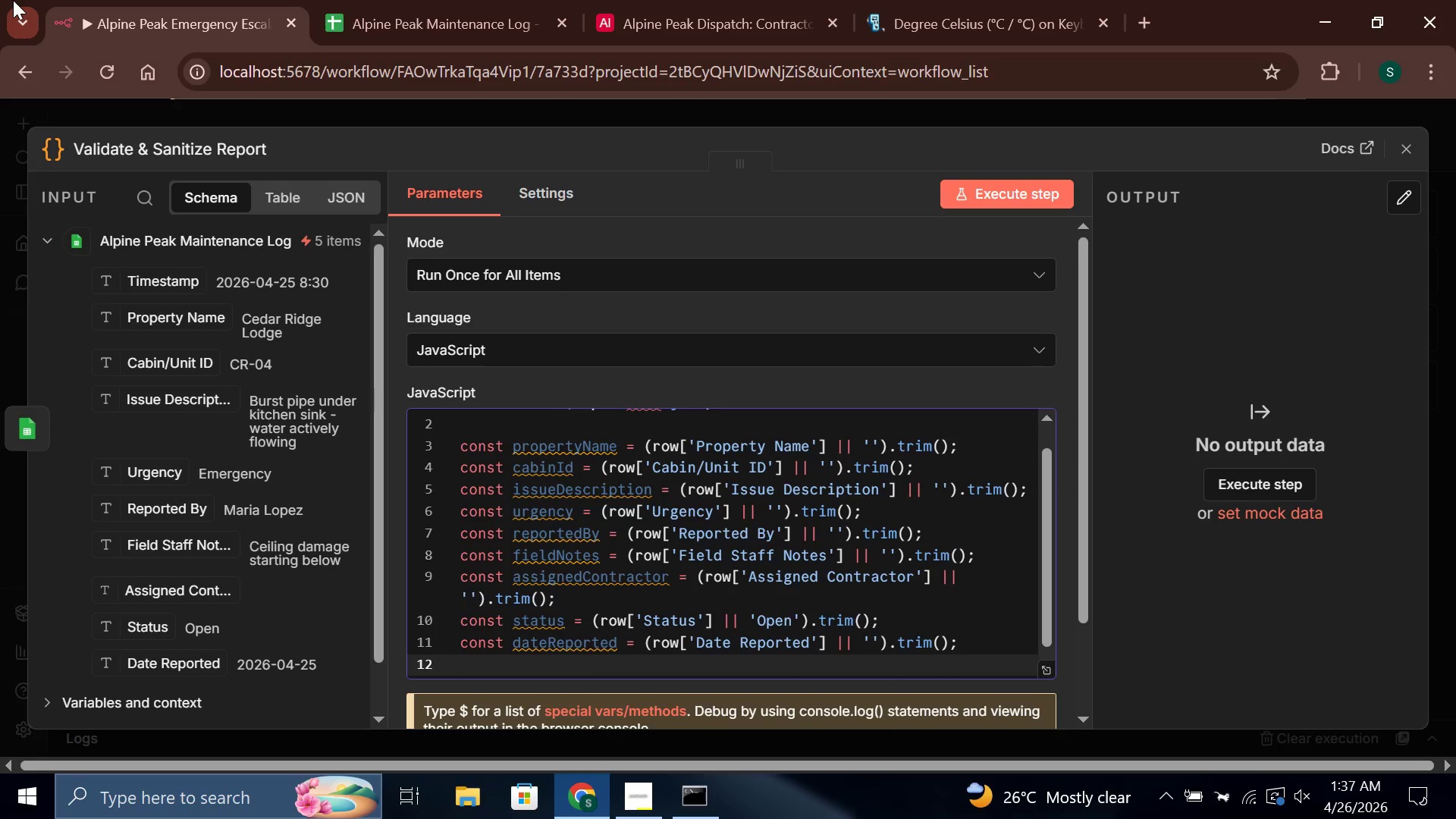 
type(const timestamp = (row['Timestamp)
 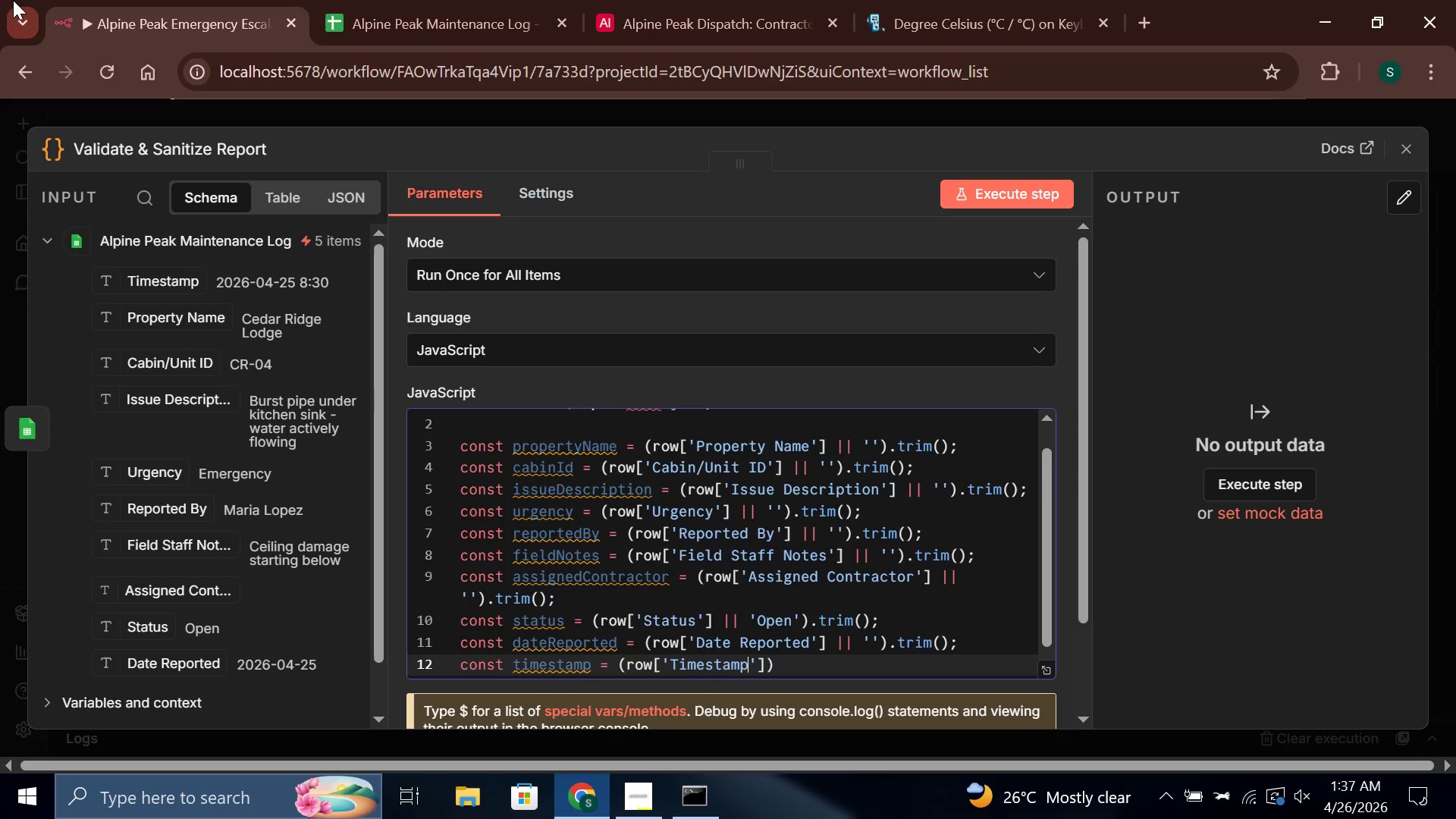 
key(ArrowRight)
 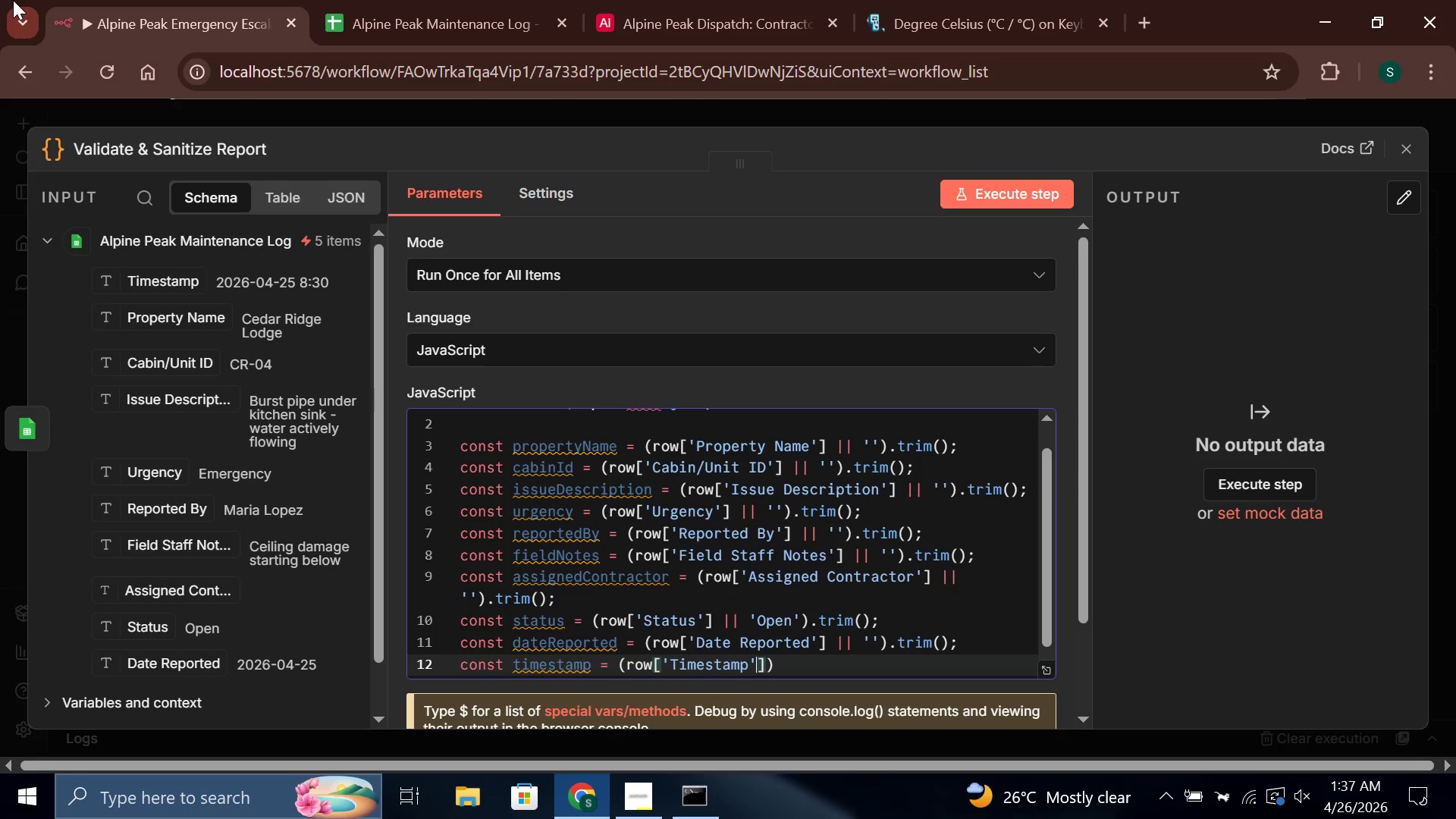 
key(ArrowRight)
 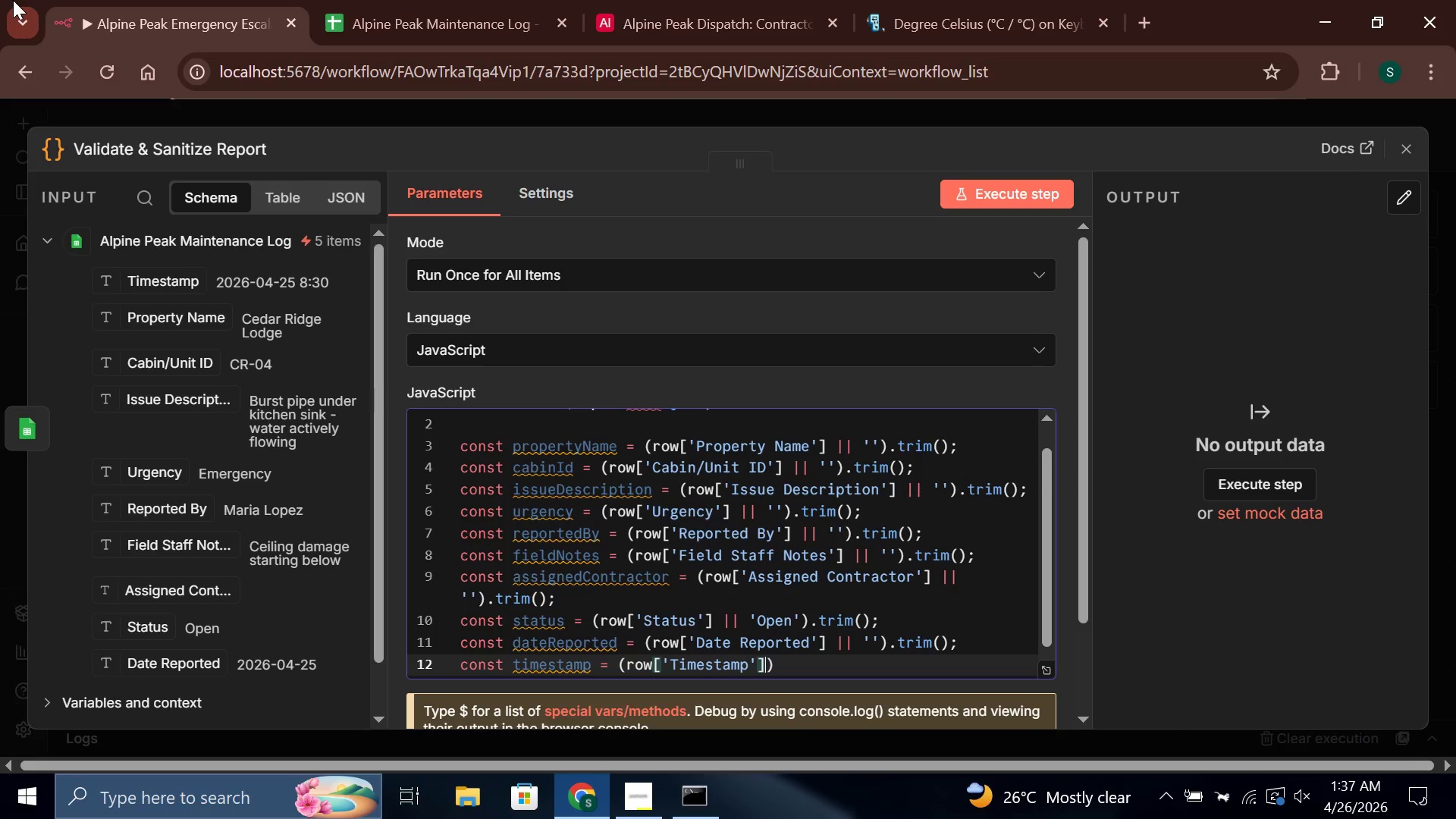 
type( || new Date()
 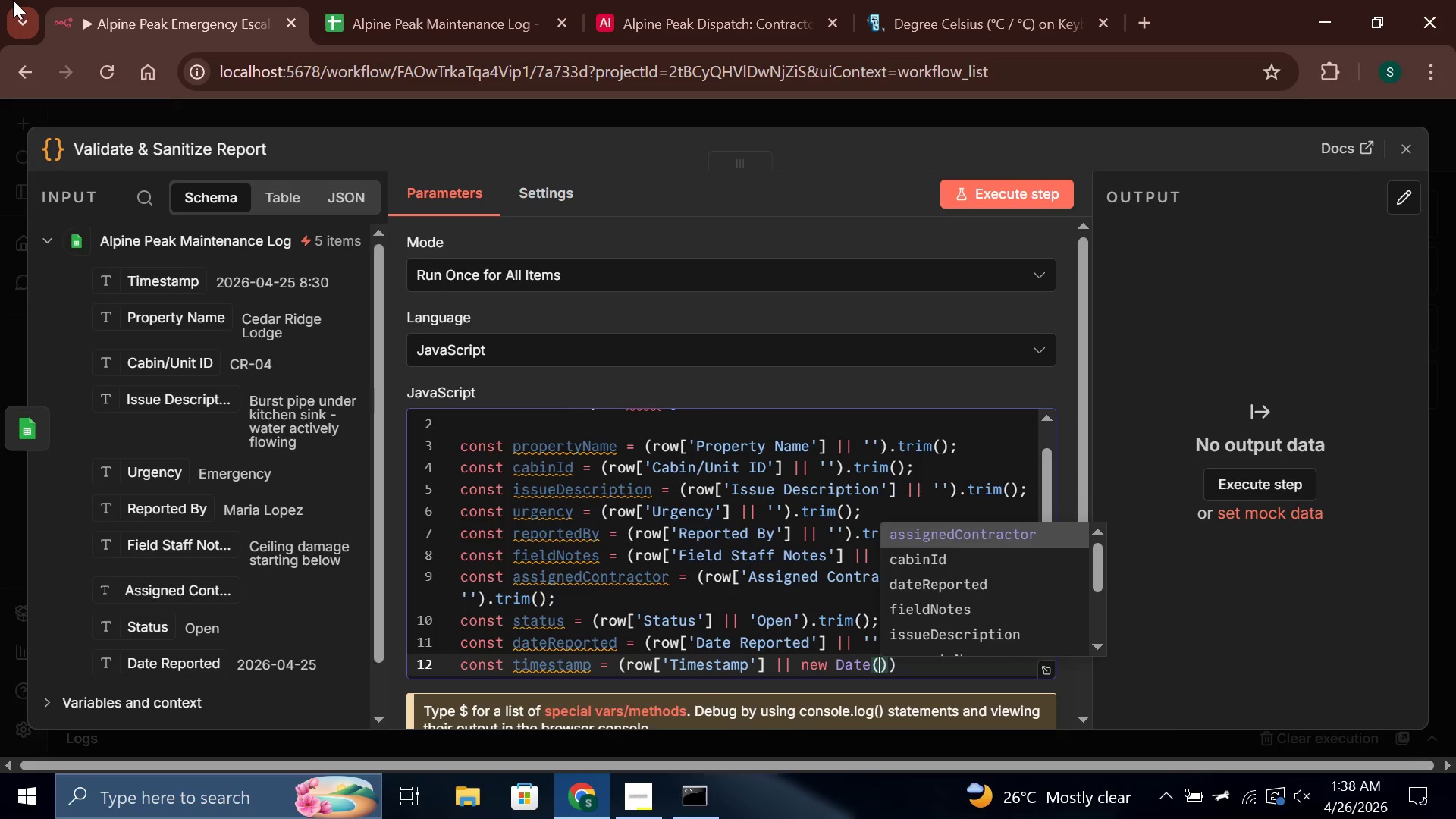 
key(ArrowRight)
 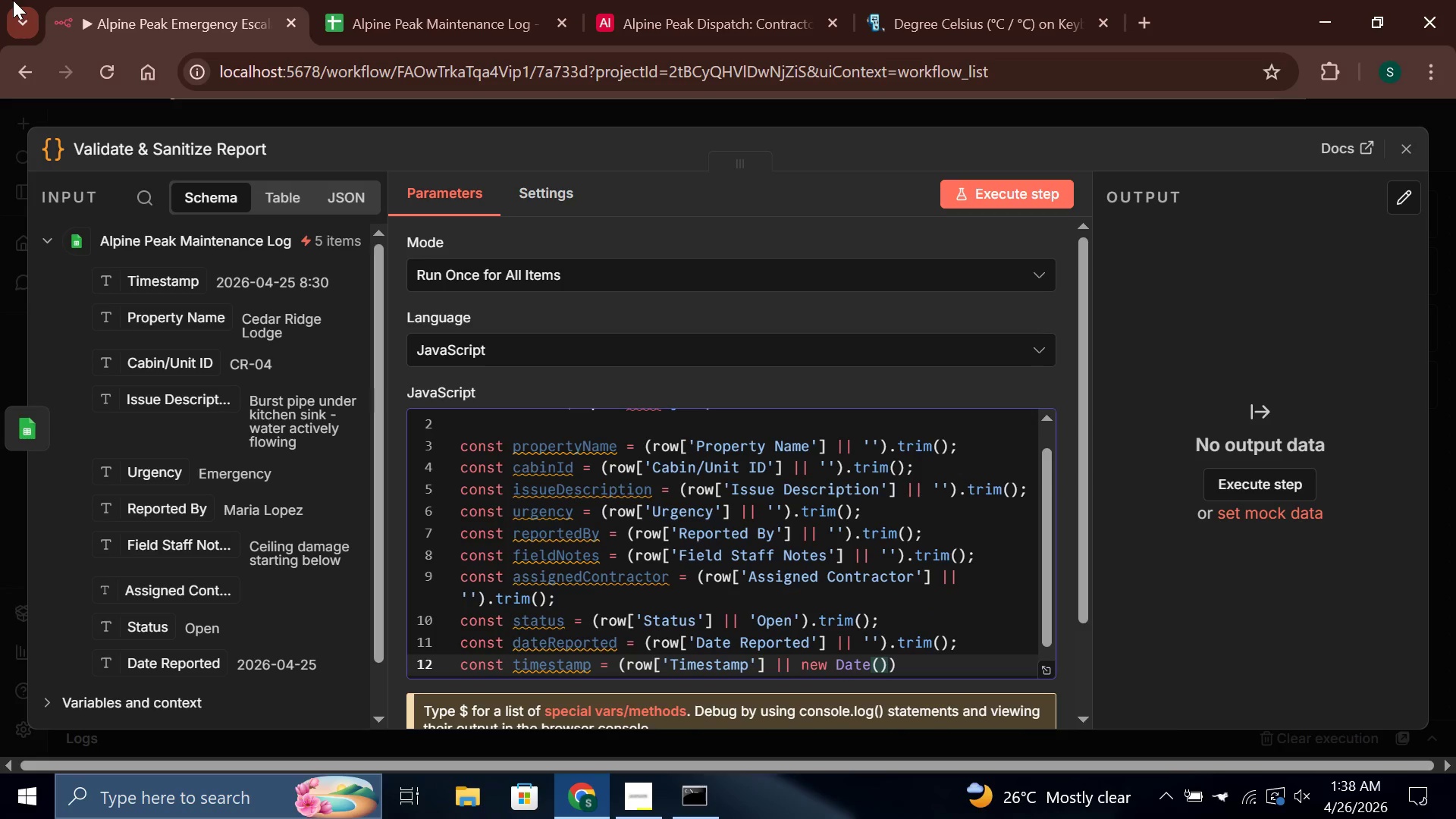 
type(.toISO)
 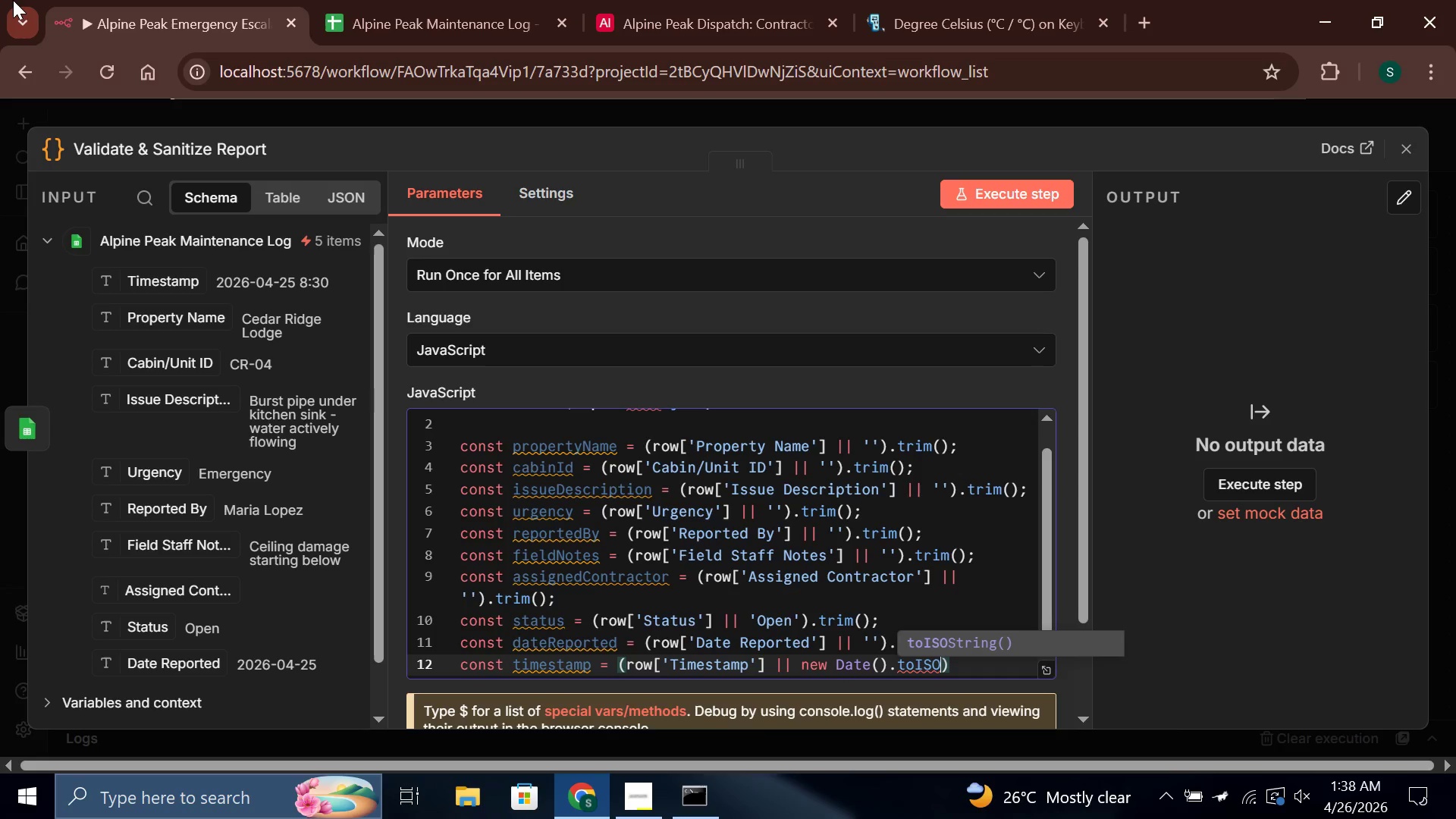 
key(Enter)
 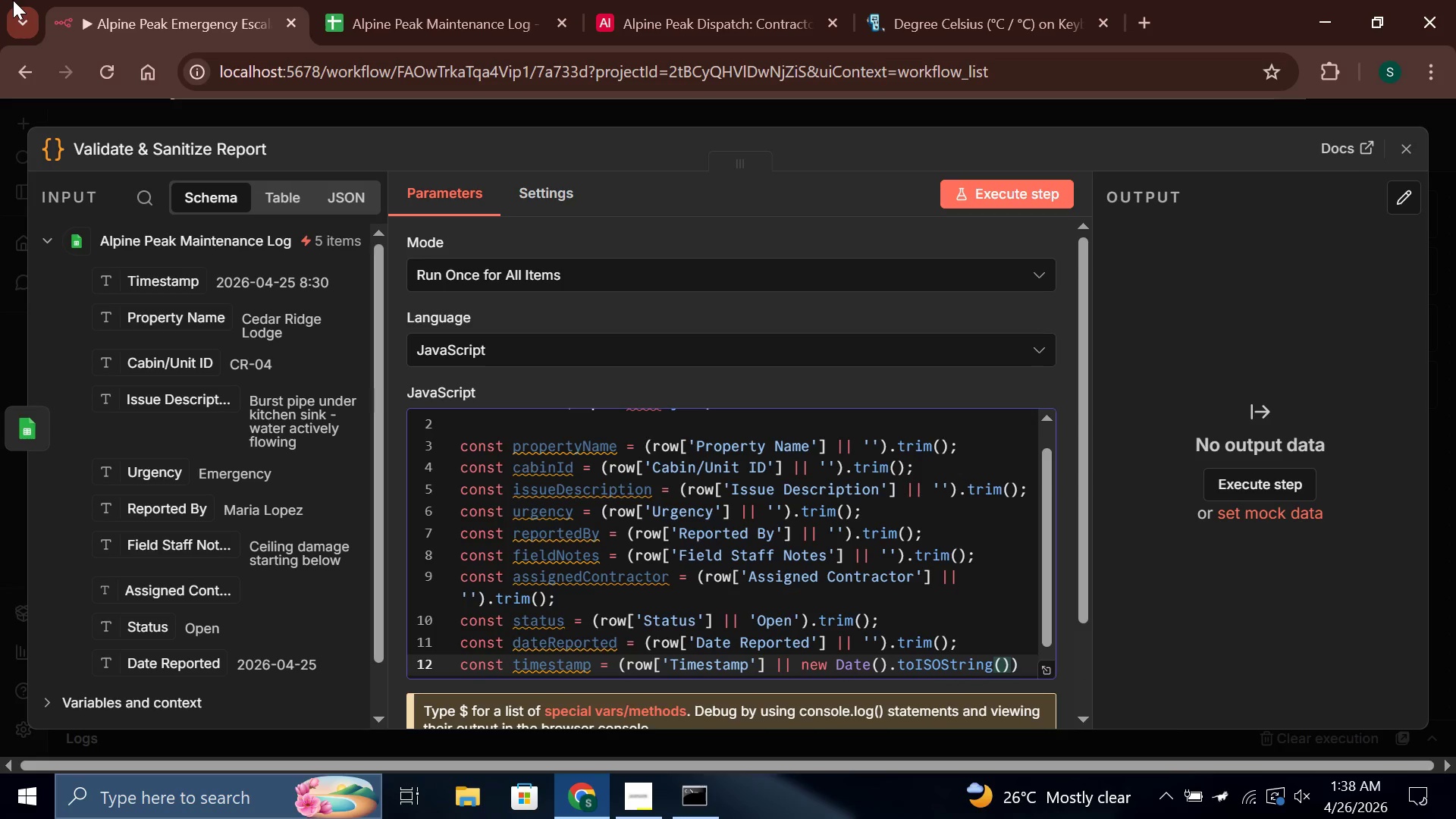 
key(ArrowRight)
 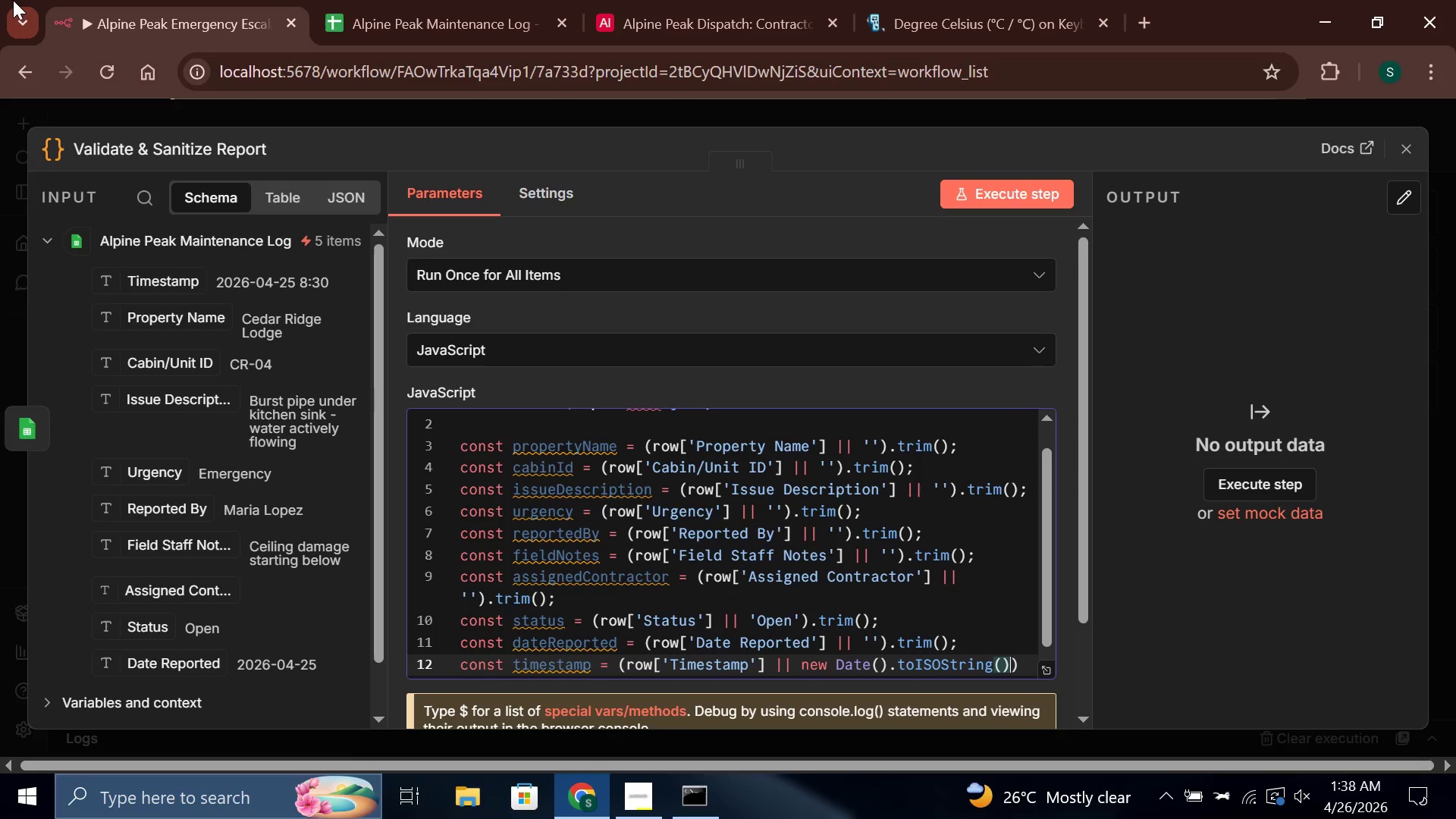 
key(ArrowRight)
 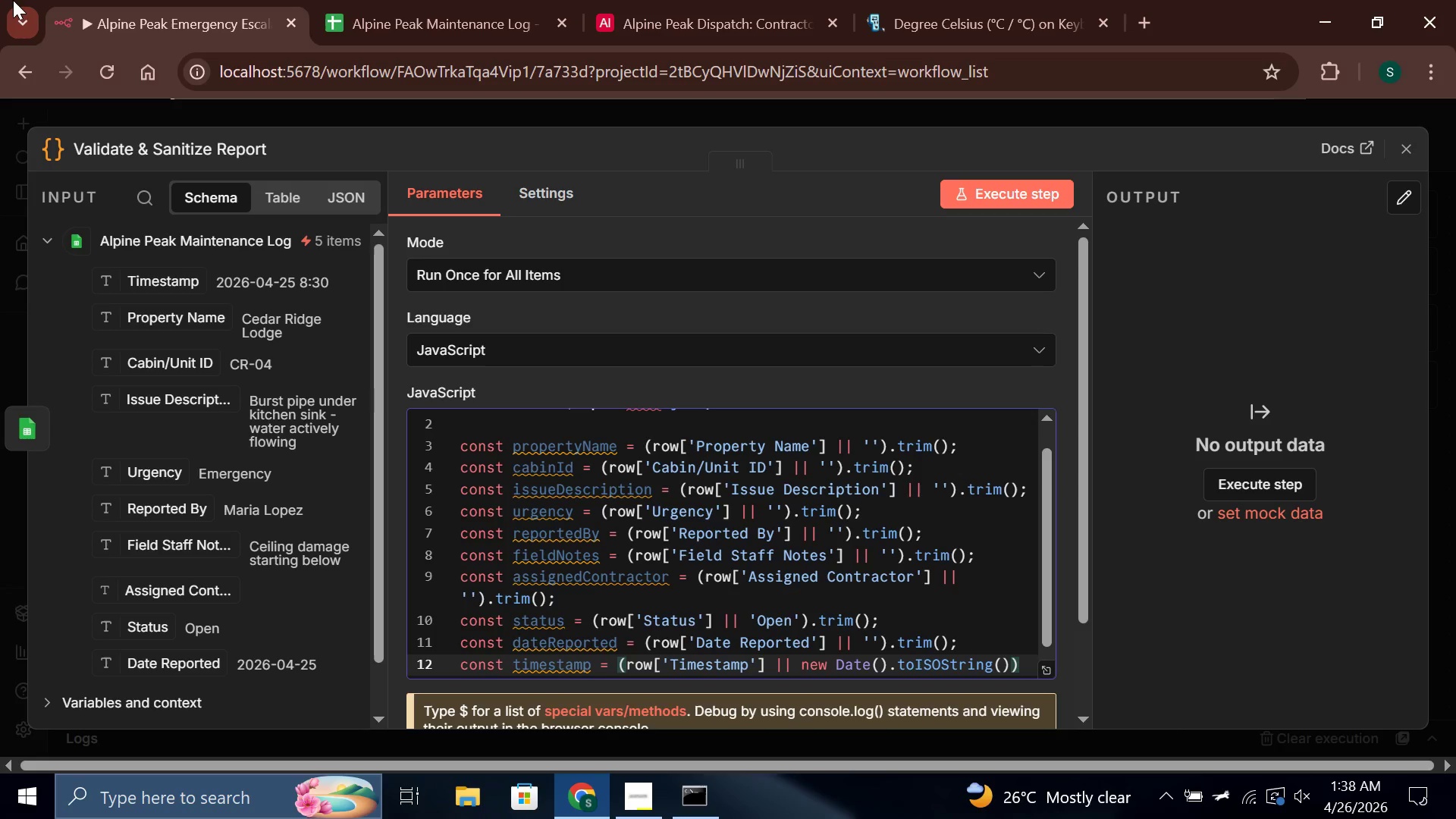 
type(.trim()
 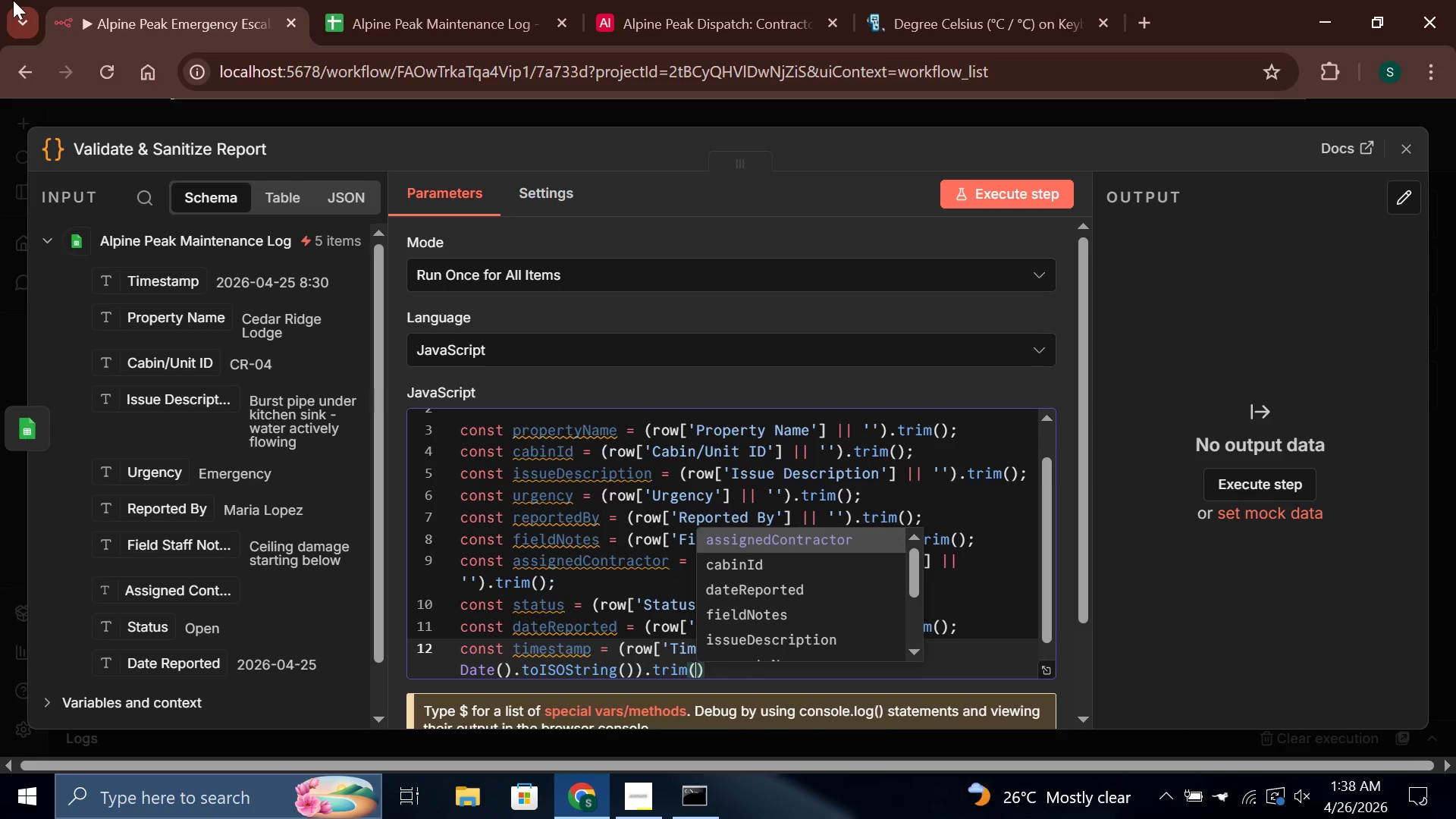 
key(ArrowRight)
 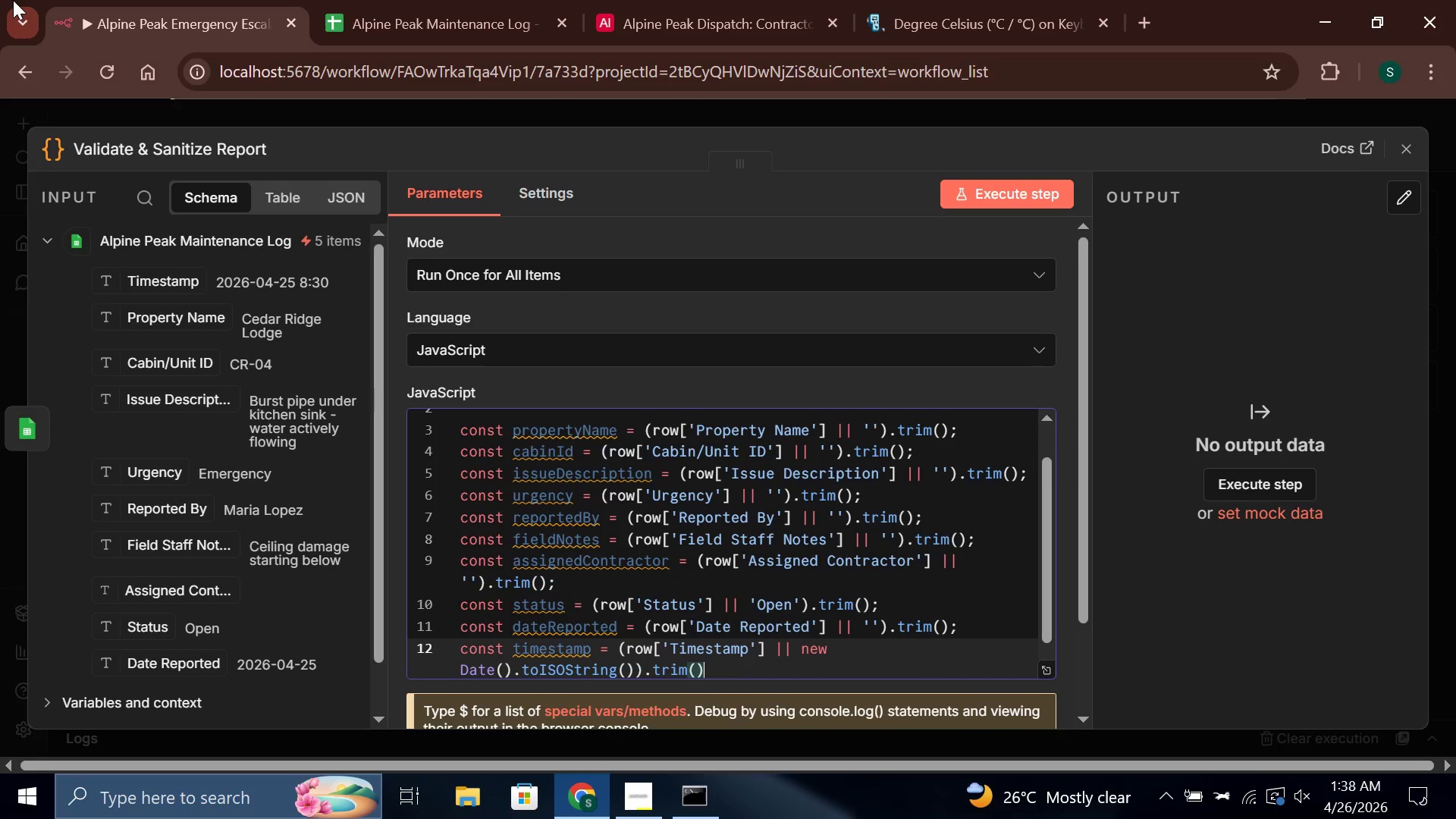 
key(Semicolon)
 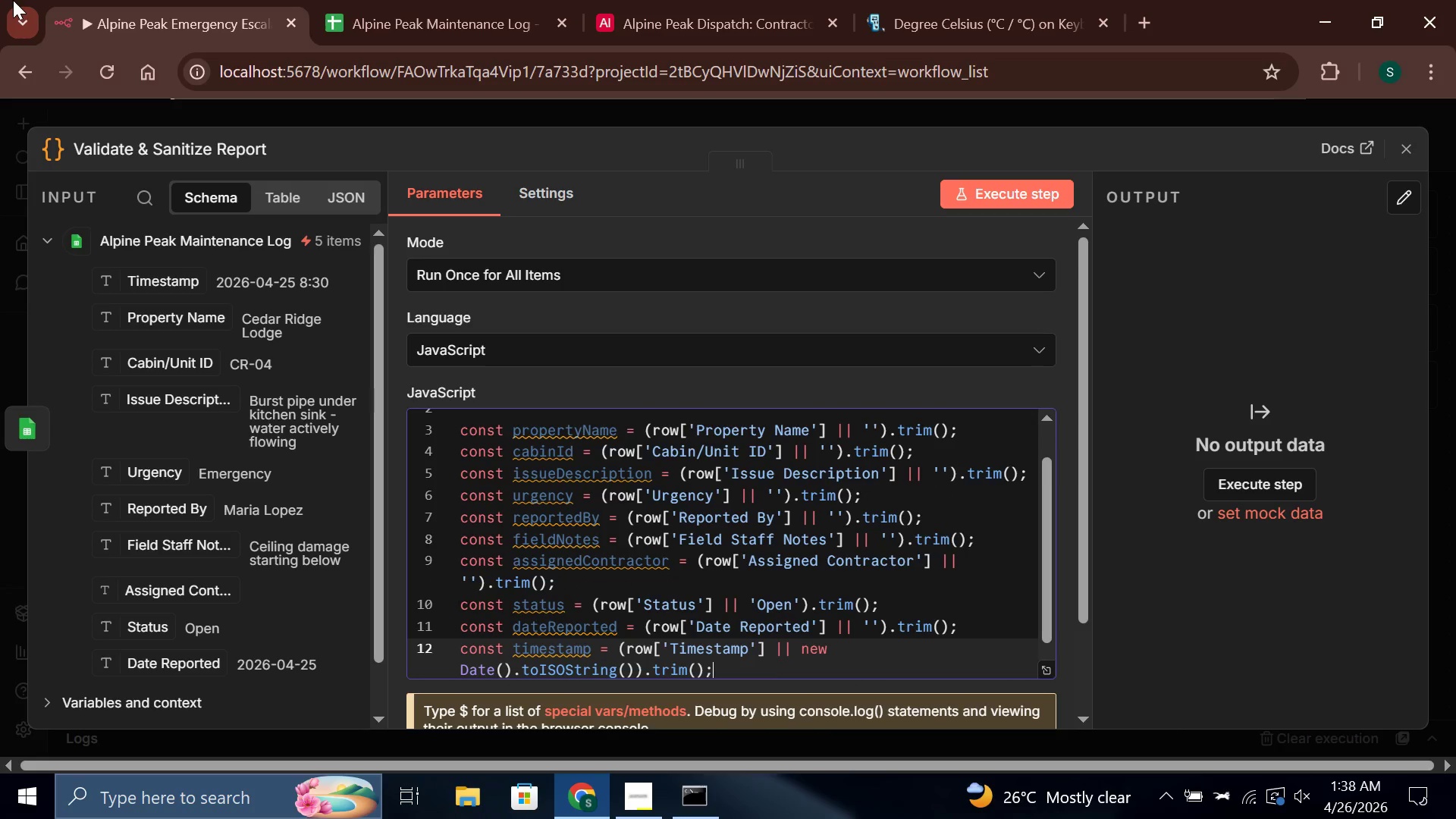 
key(Enter)
 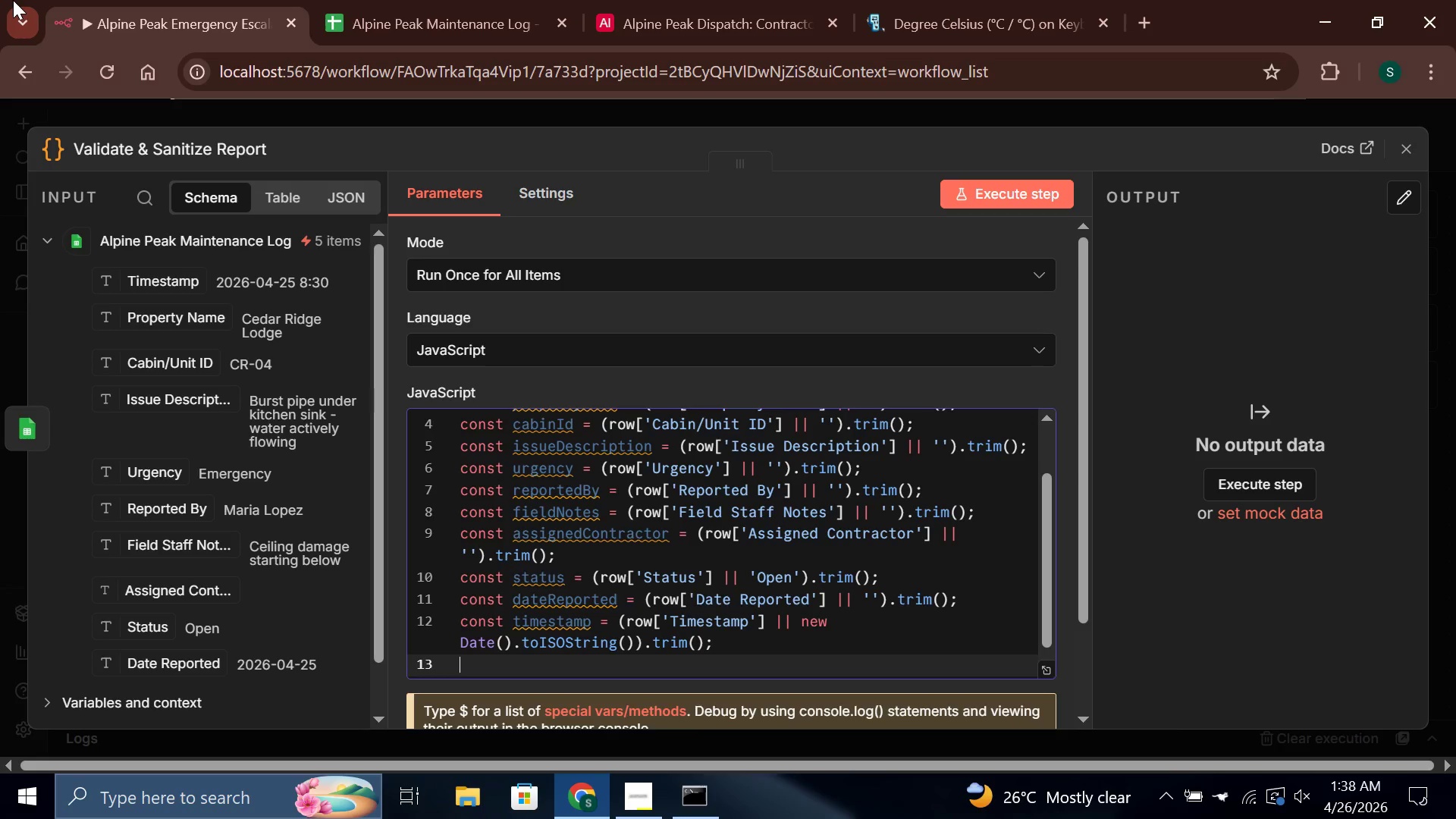 
wait(11.25)
 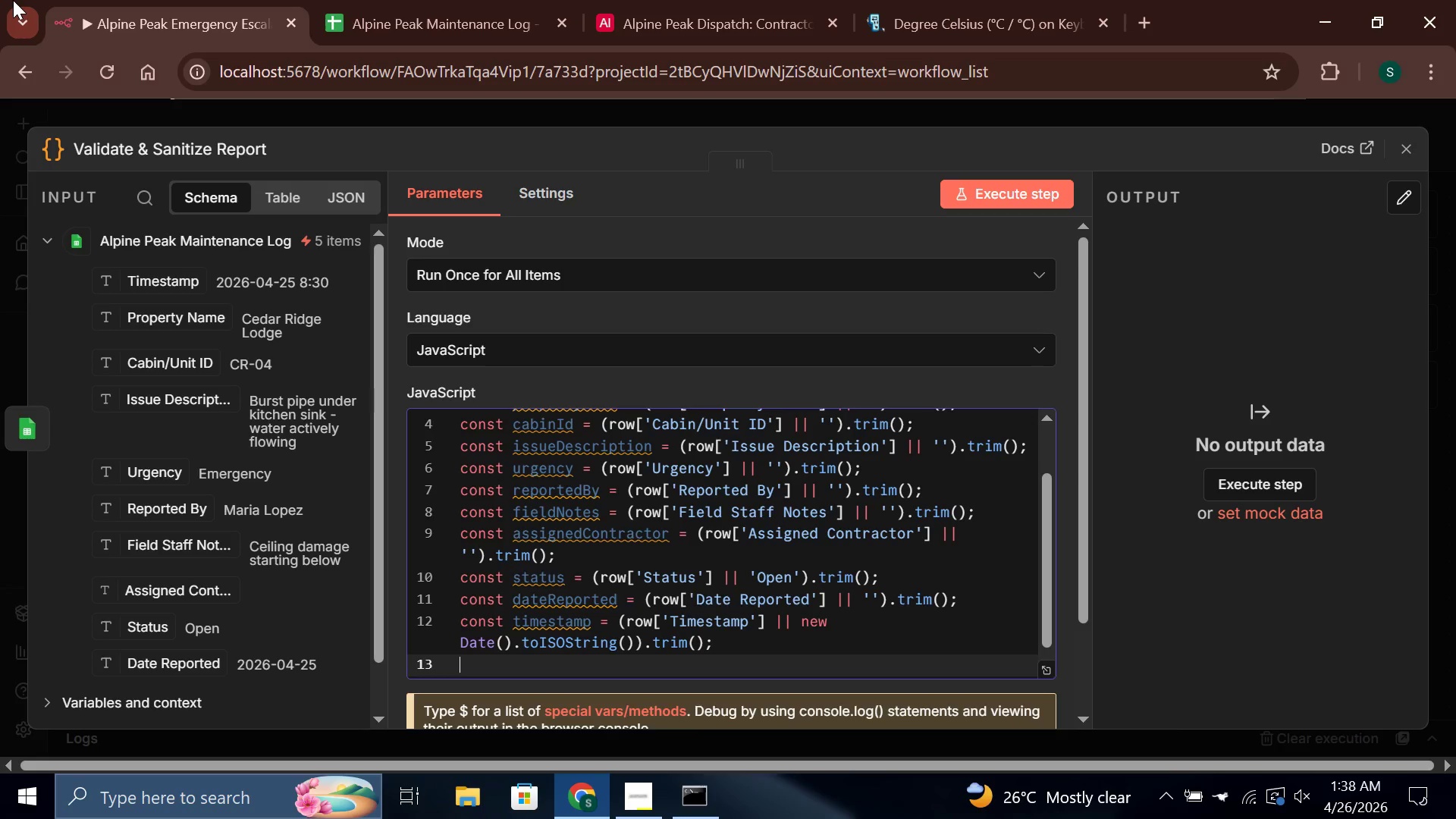 
key(Enter)
 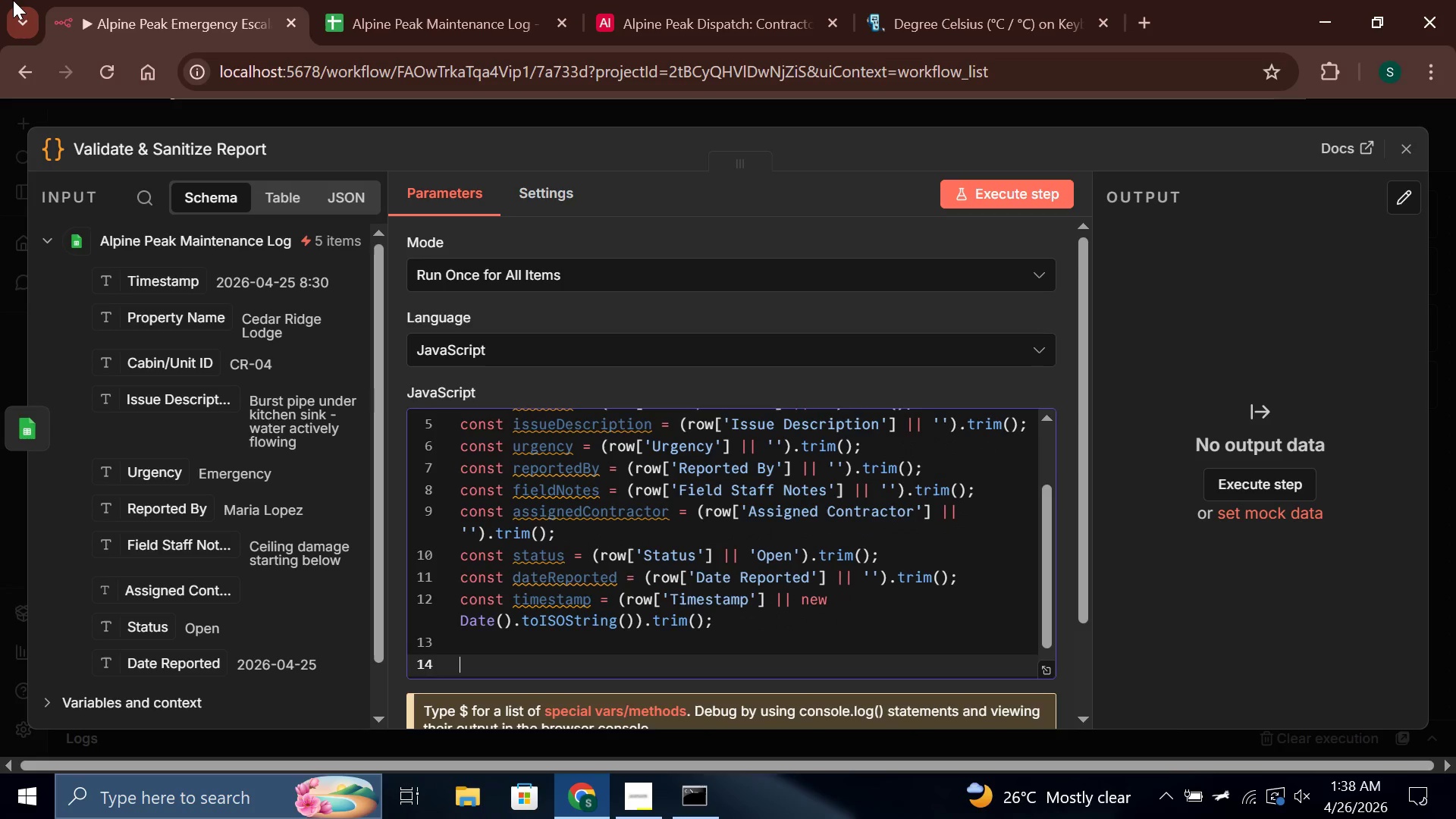 
type(if (!proper)
 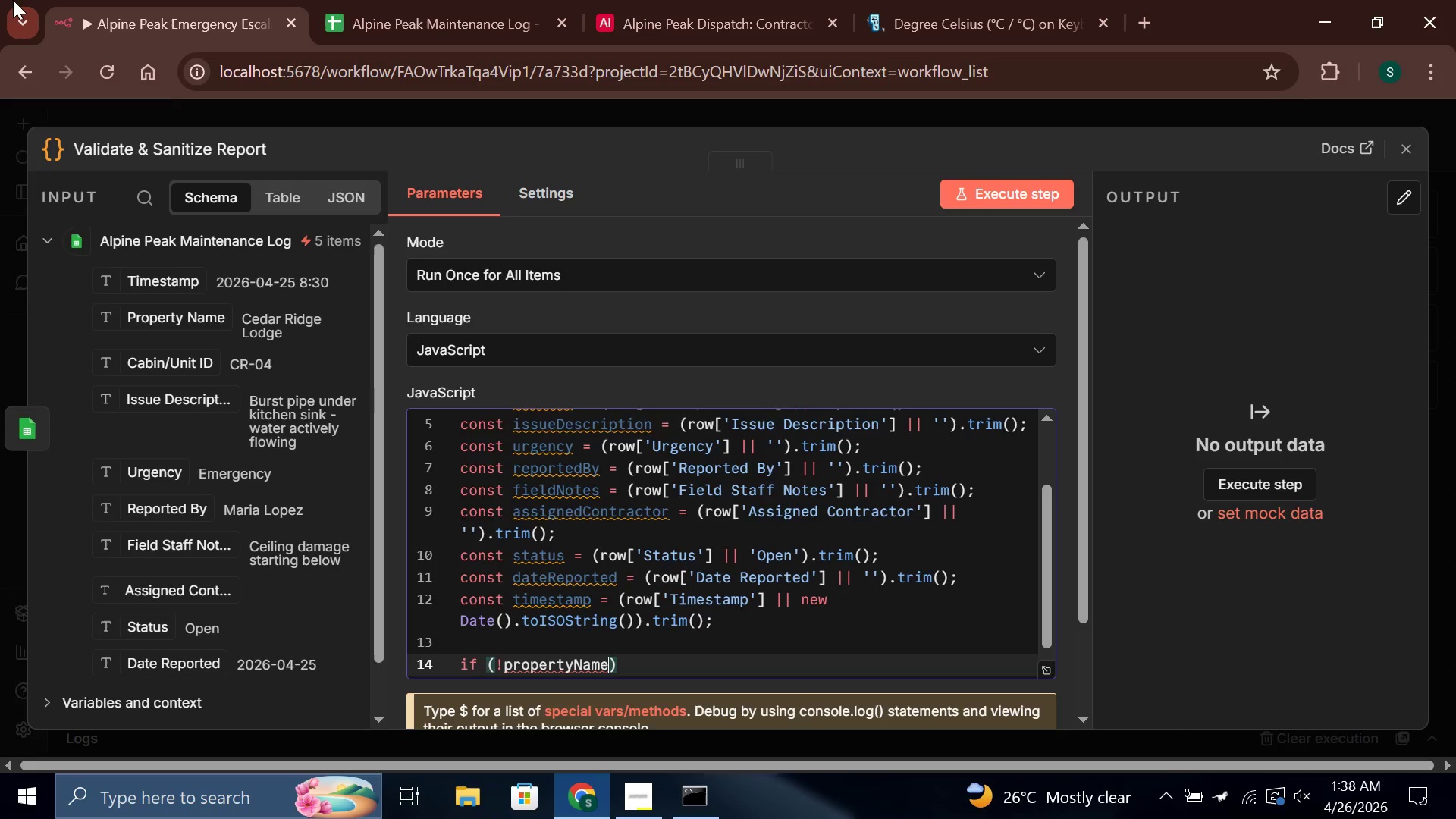 
 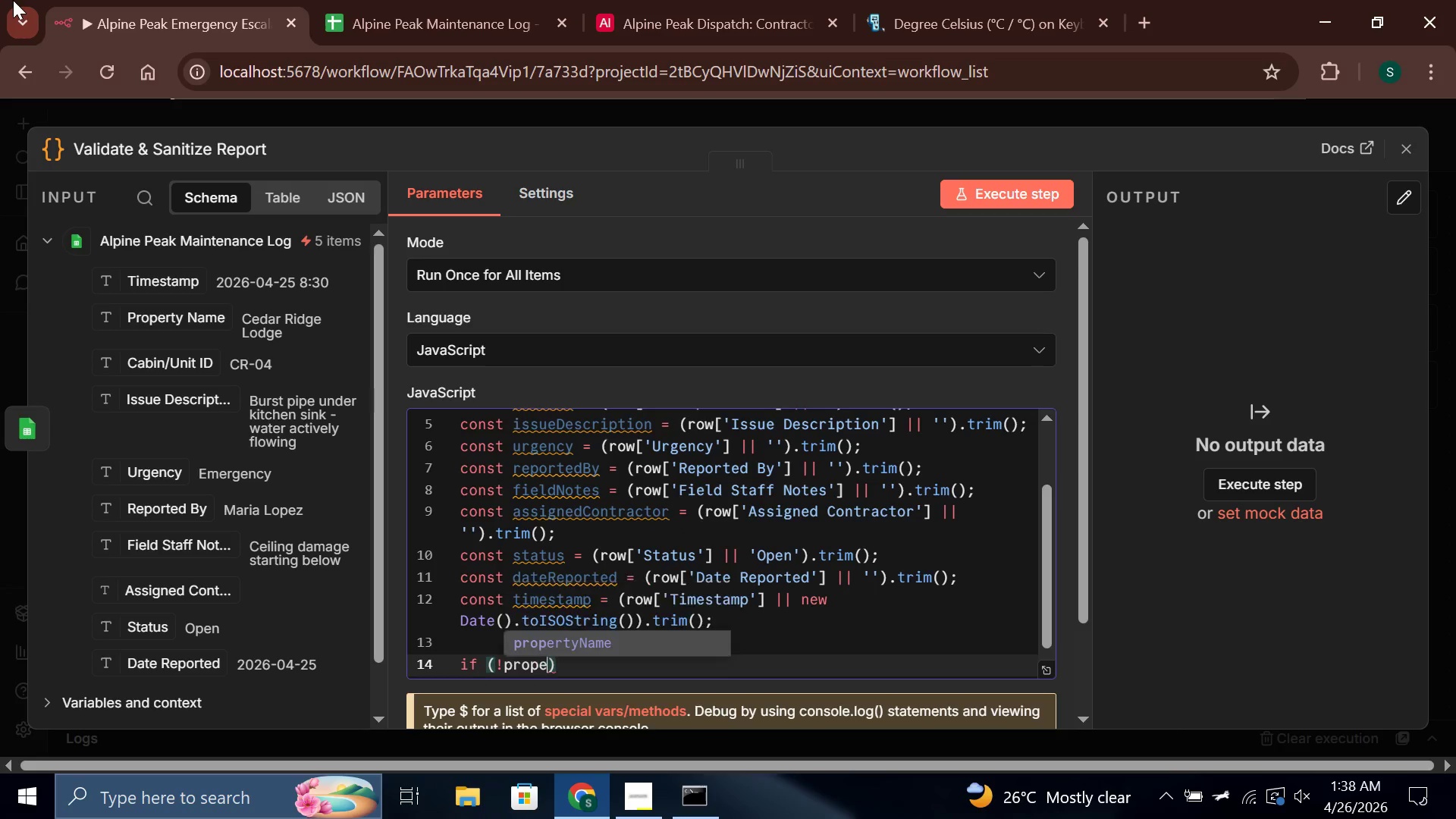 
key(Enter)
 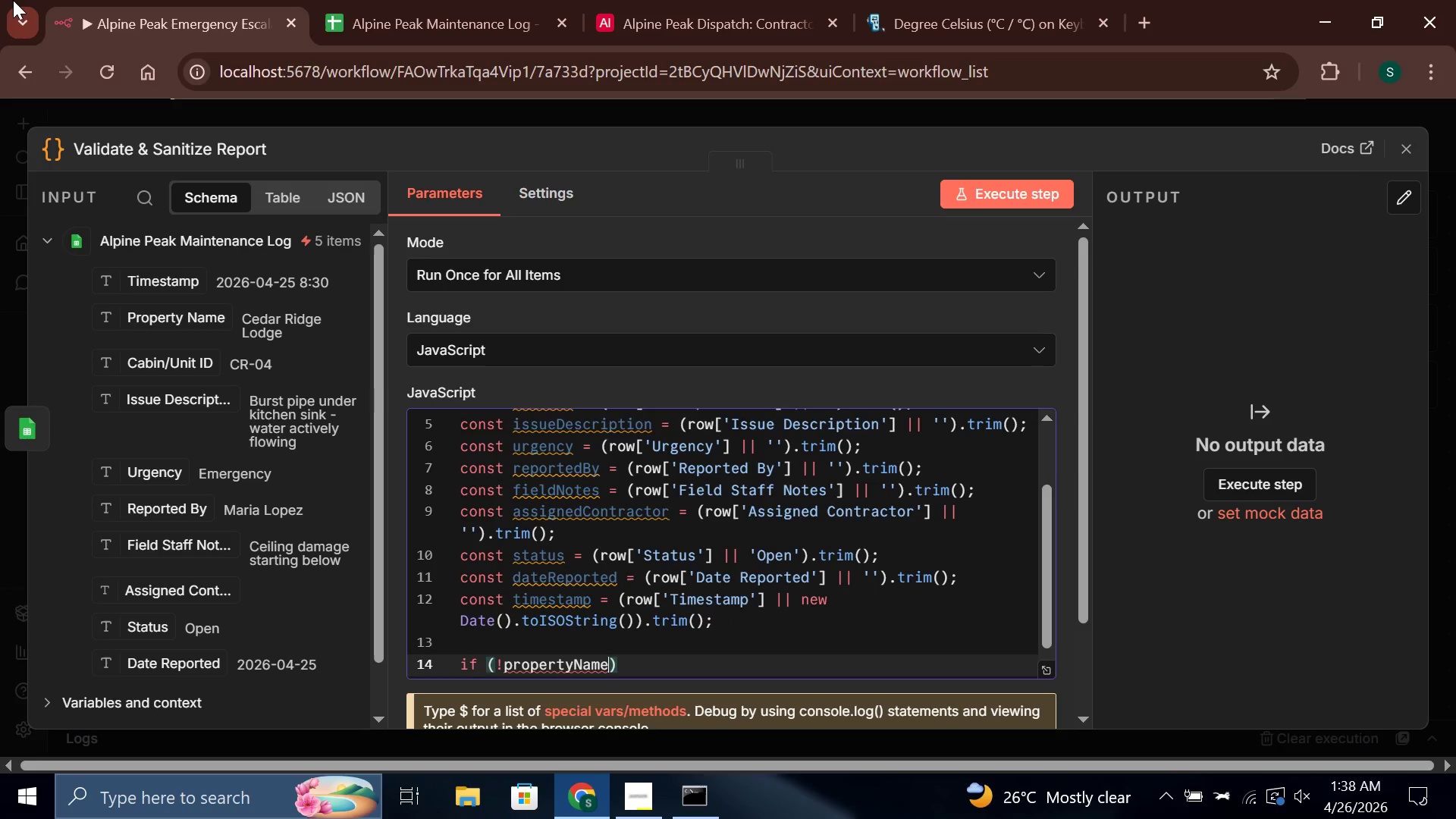 
type( && !issue)
 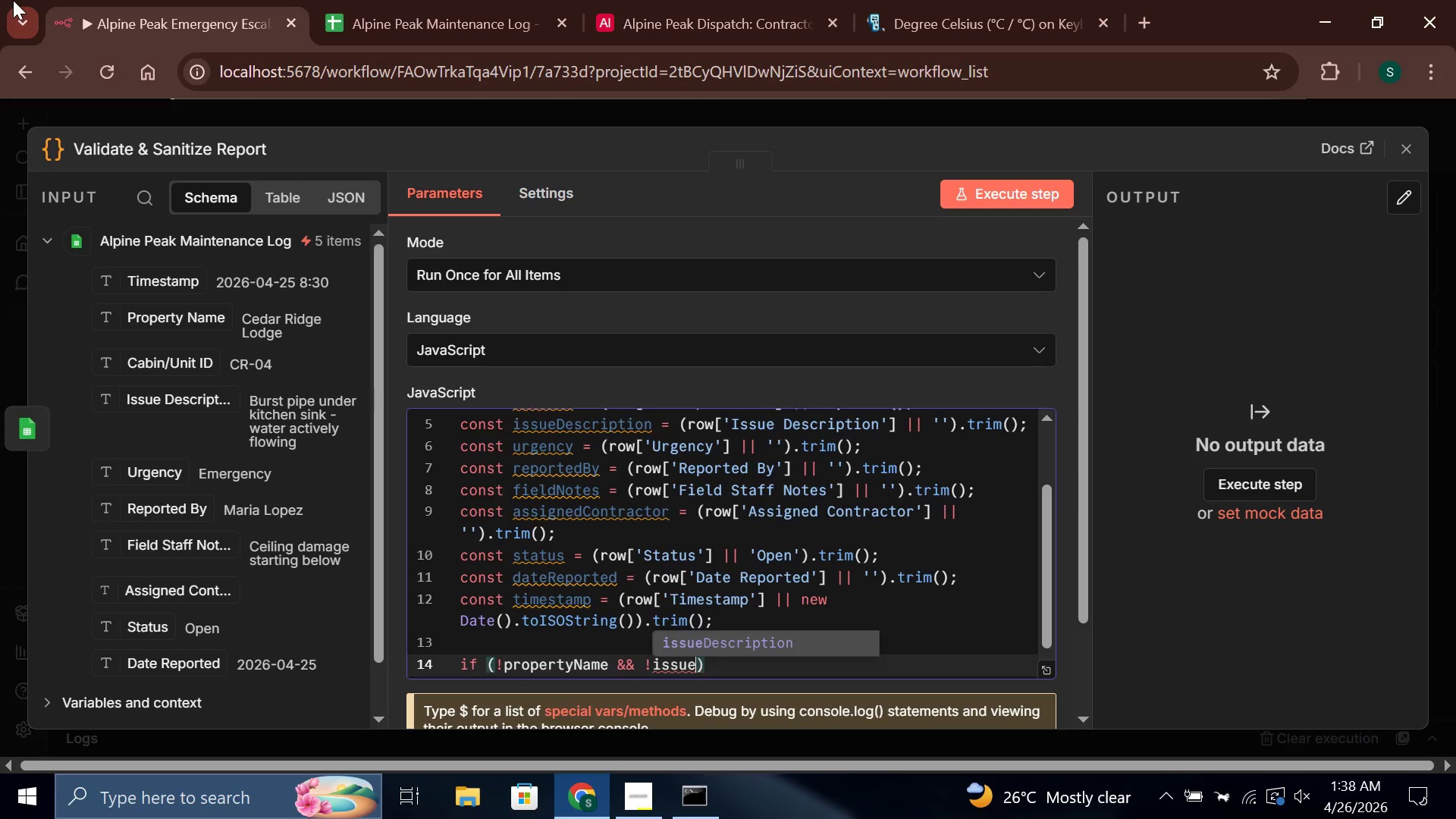 
key(Enter)
 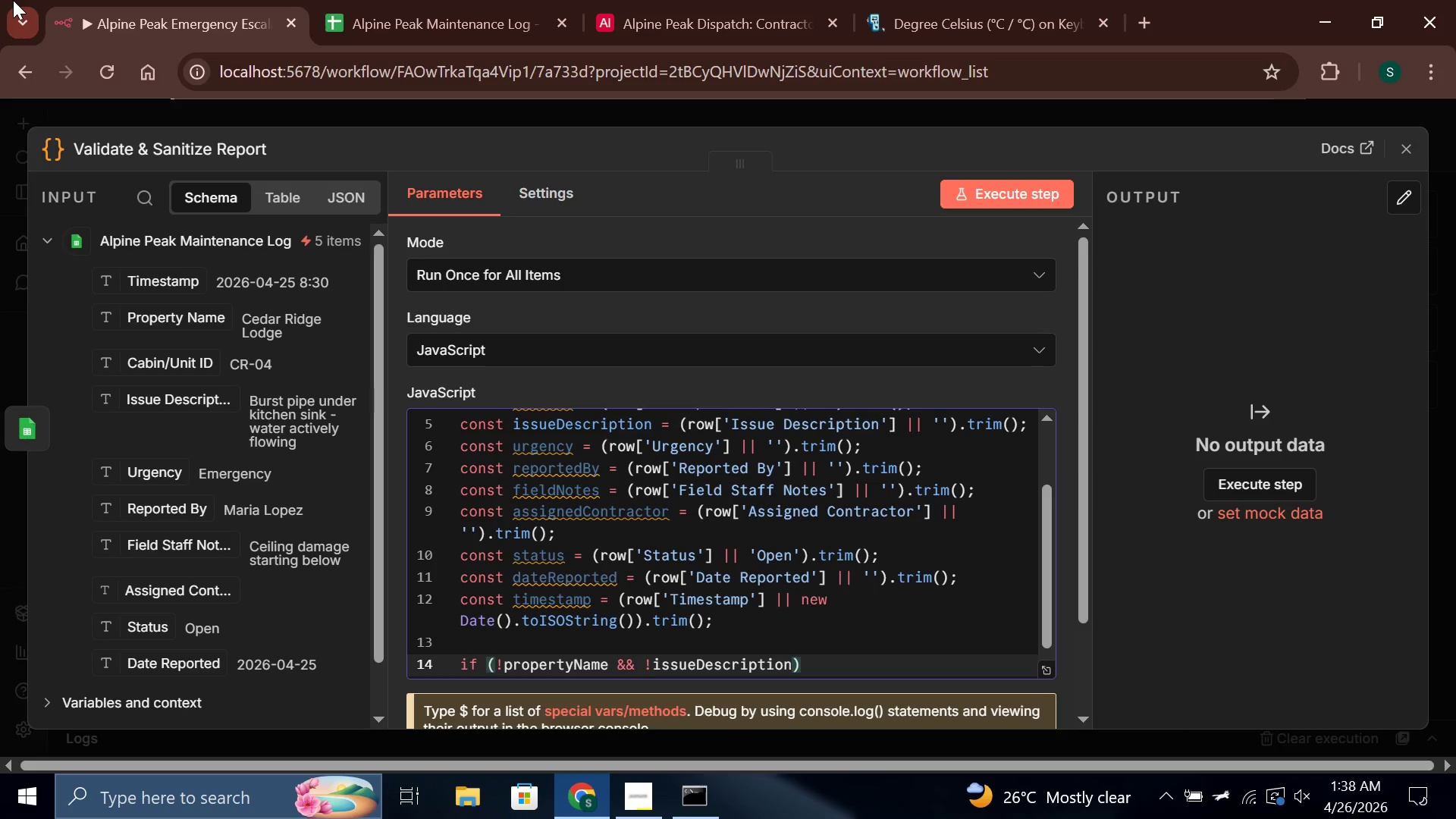 
wait(11.83)
 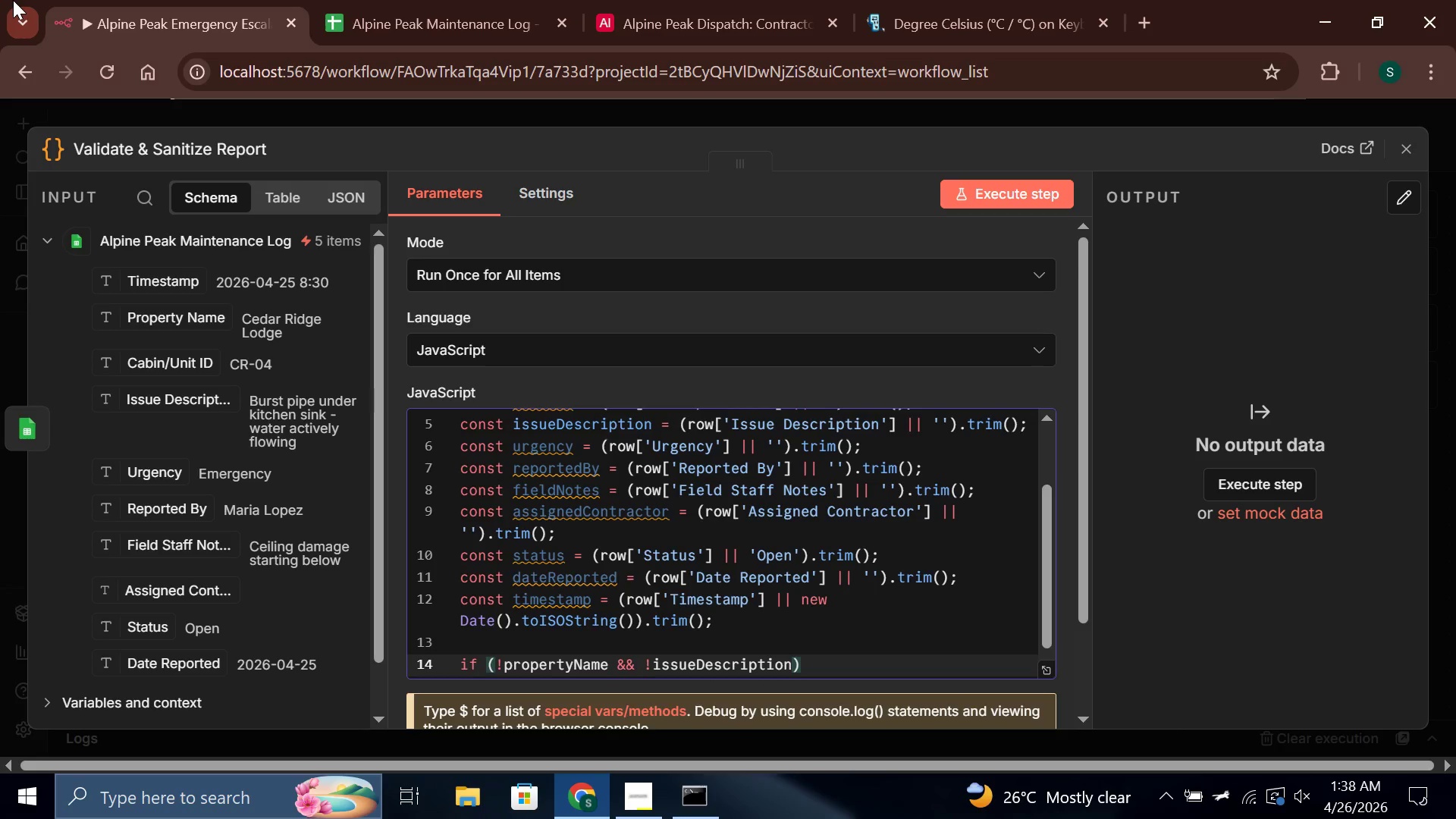 
key(Space)
 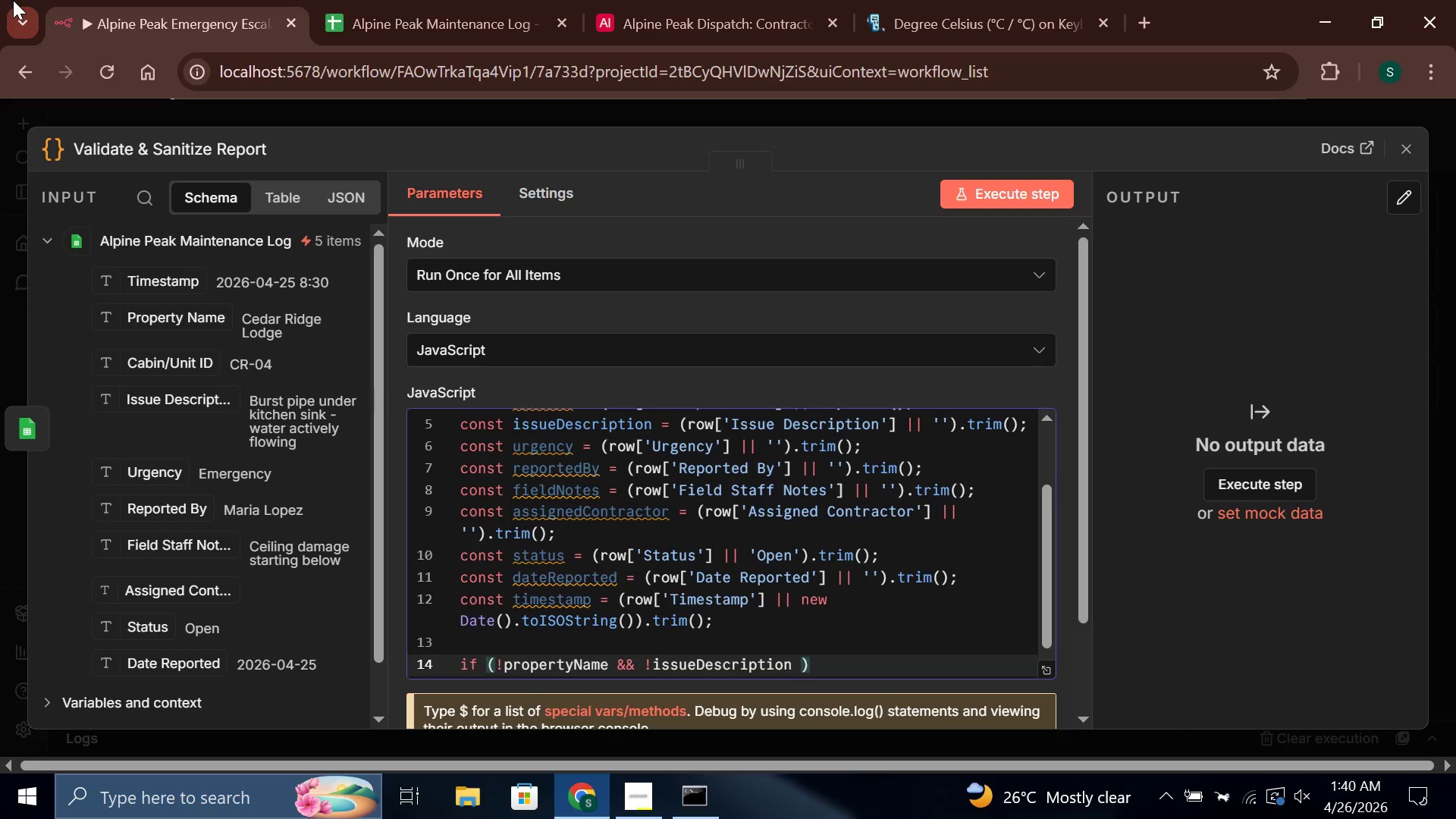 
wait(65.27)
 